 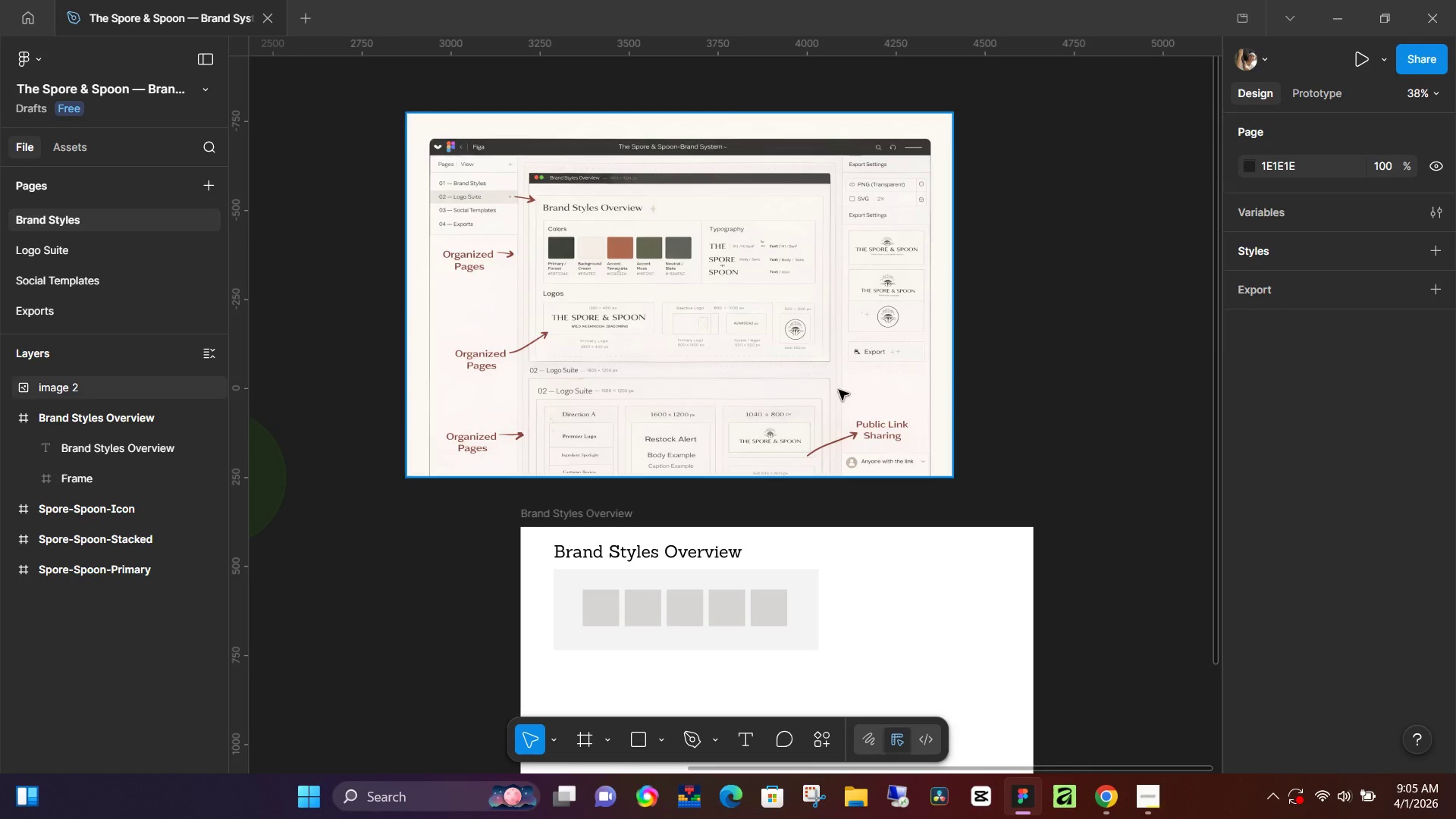 
left_click([691, 605])
 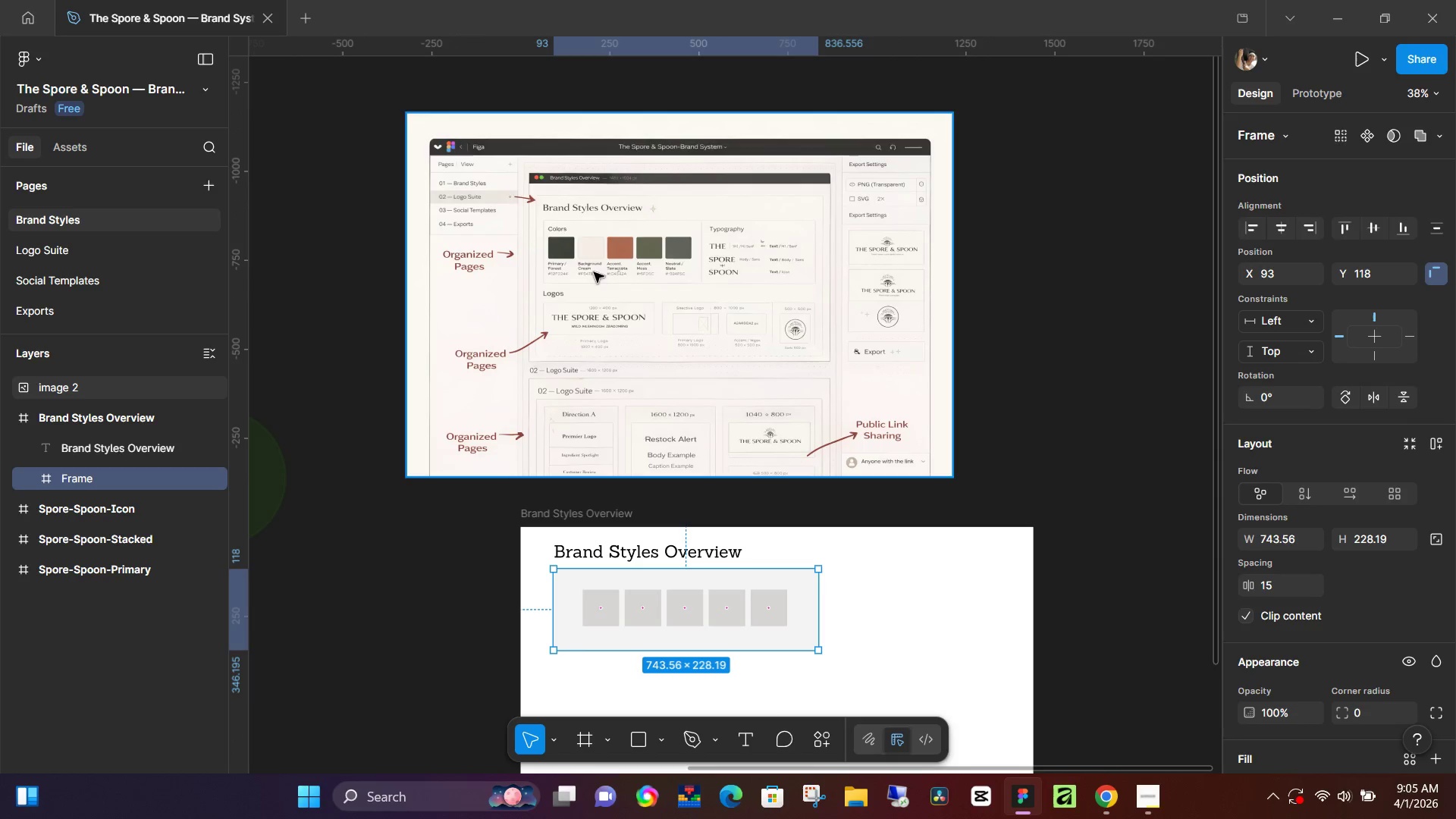 
left_click([584, 268])
 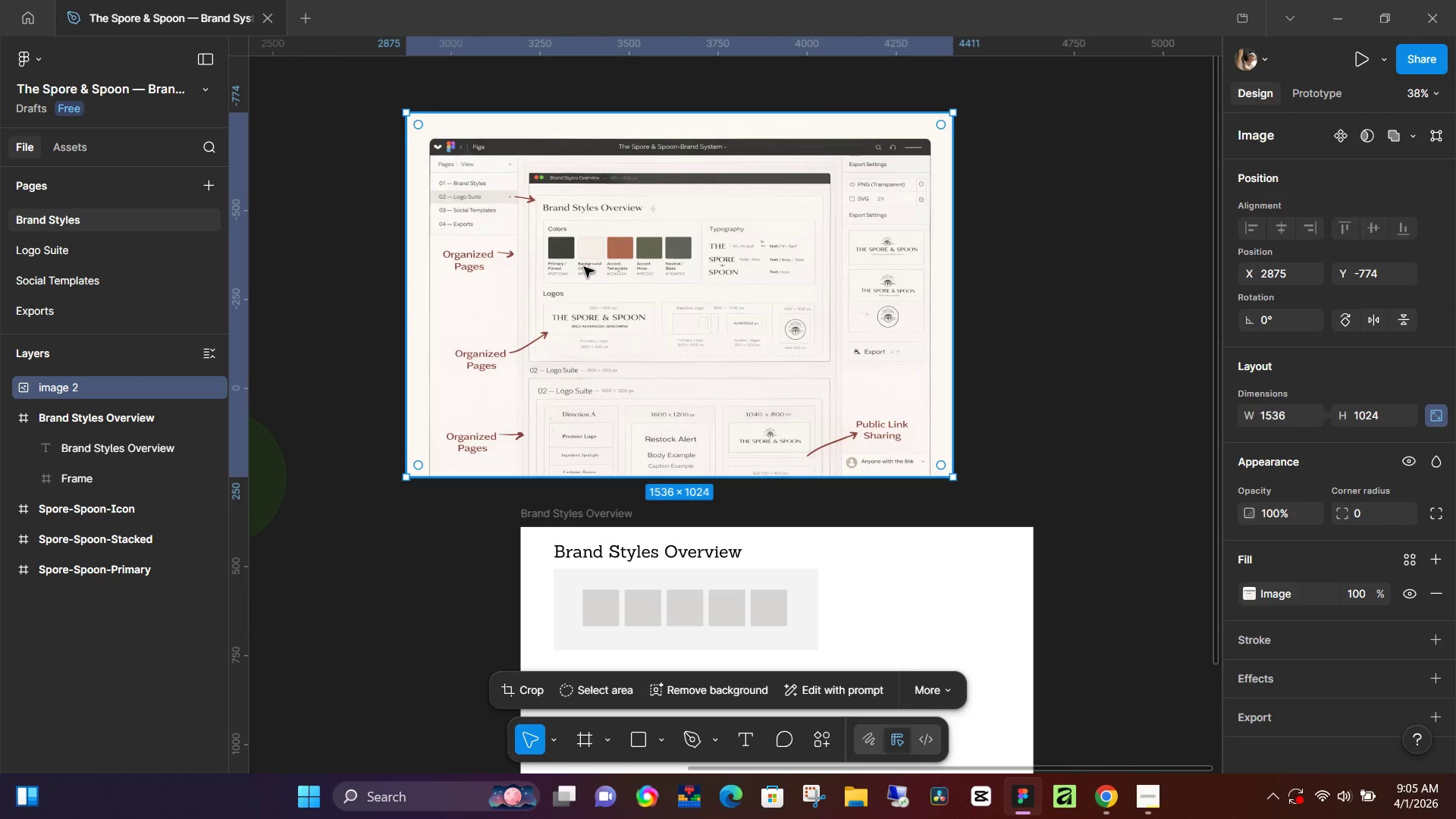 
hold_key(key=ControlLeft, duration=0.72)
scroll: coordinate [584, 265], scroll_direction: up, amount: 6.0
 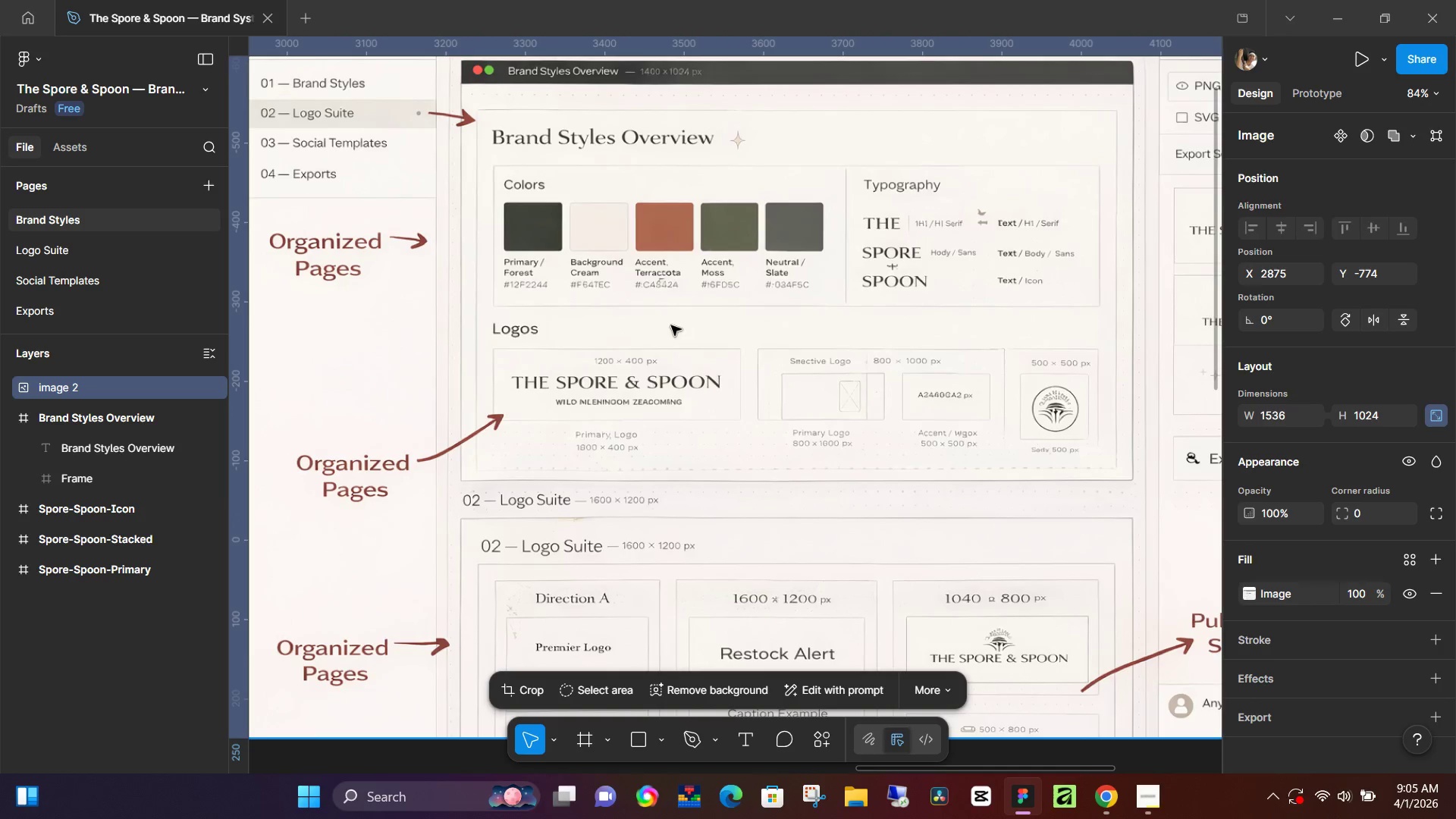 
scroll: coordinate [689, 444], scroll_direction: down, amount: 11.0
 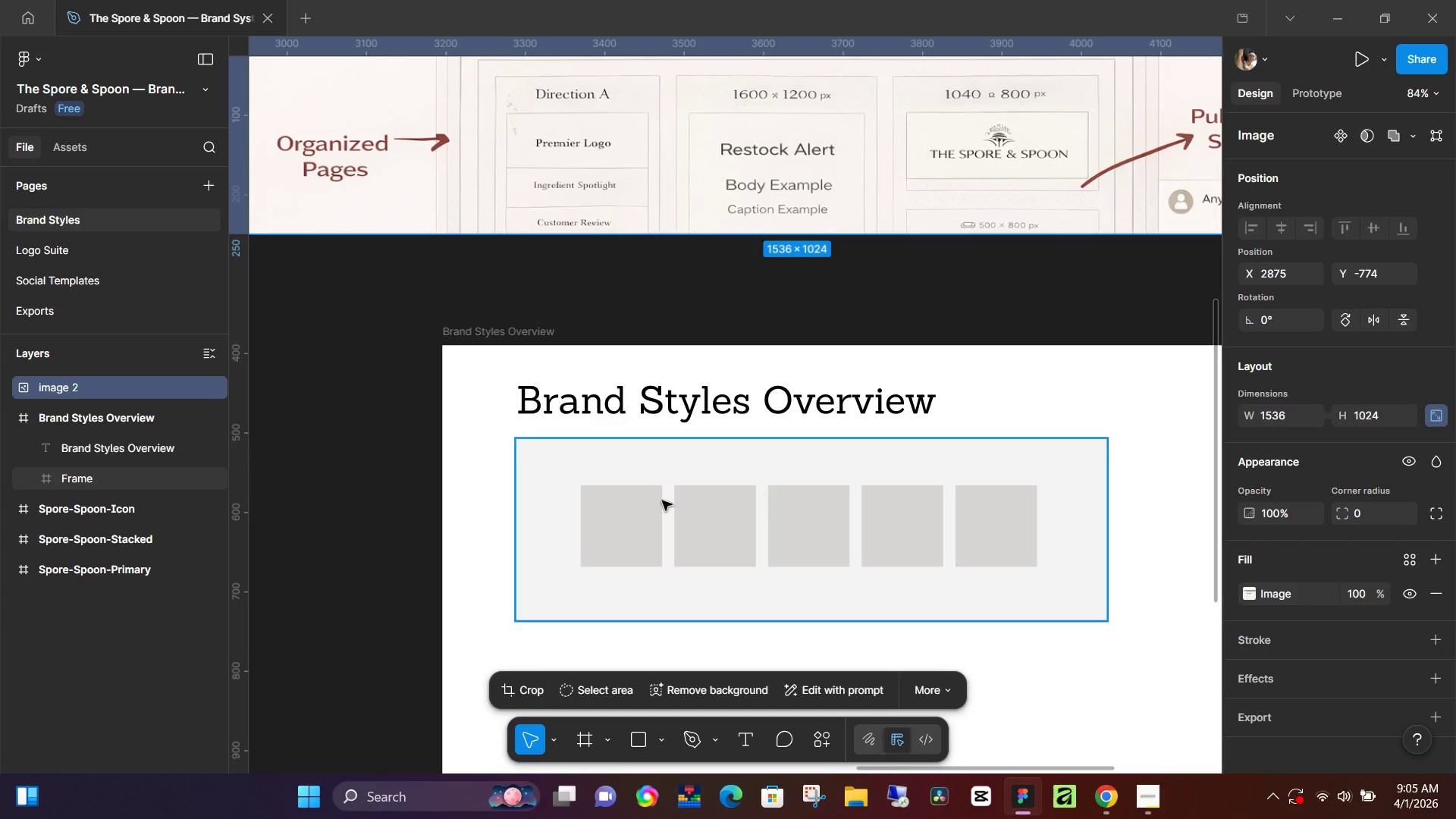 
left_click([635, 515])
 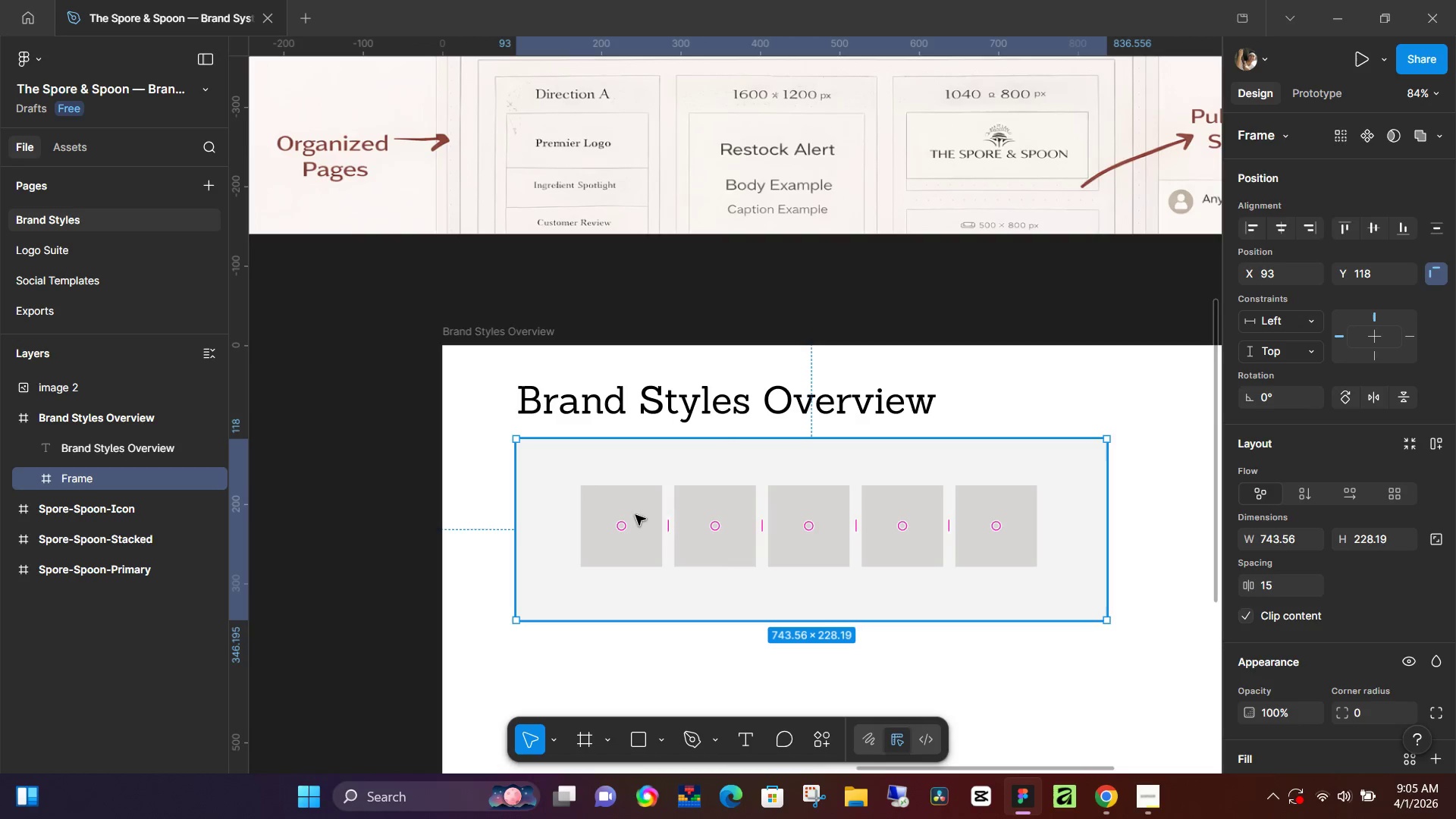 
left_click([635, 515])
 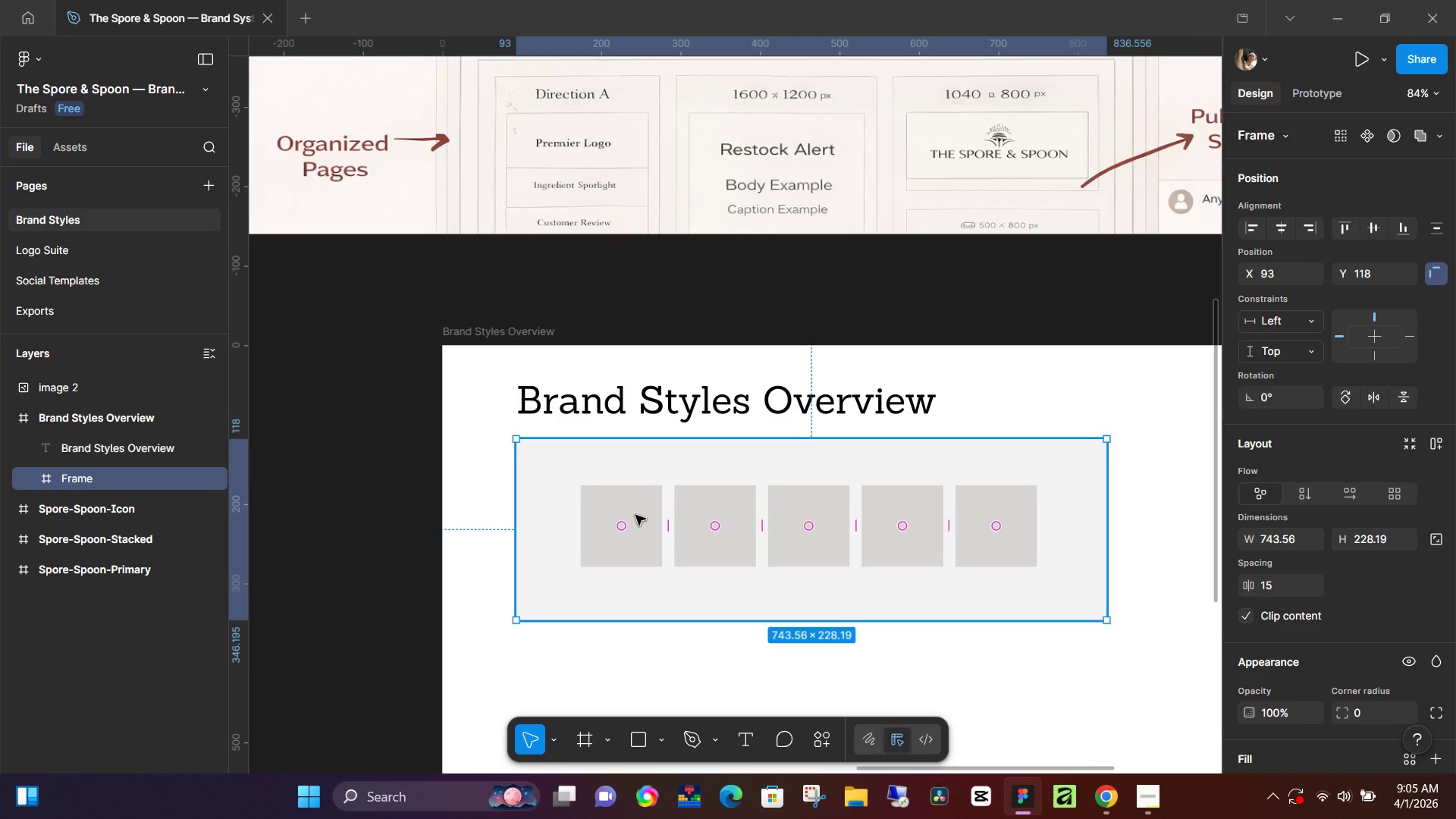 
double_click([635, 515])
 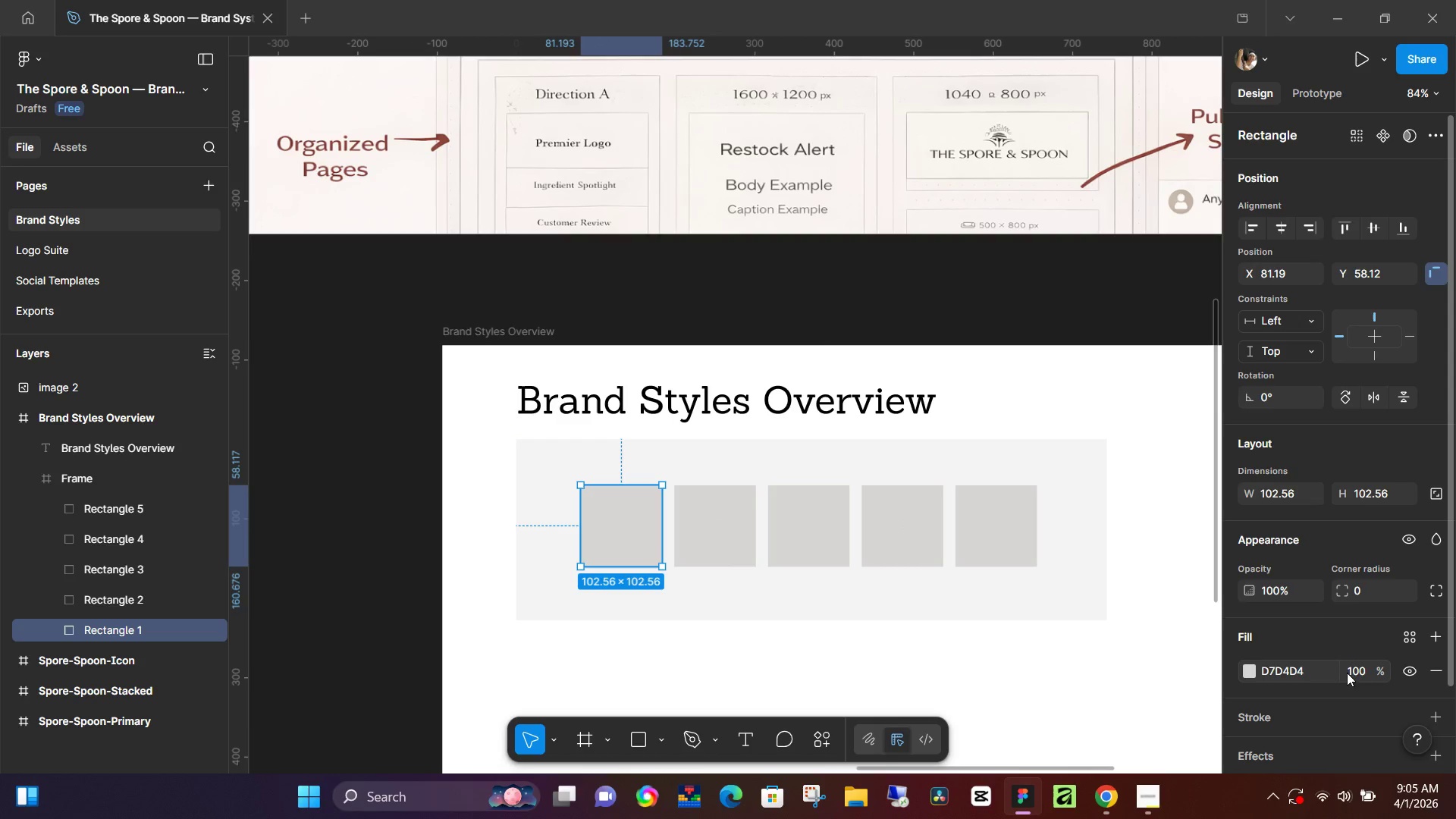 
left_click([1288, 668])
 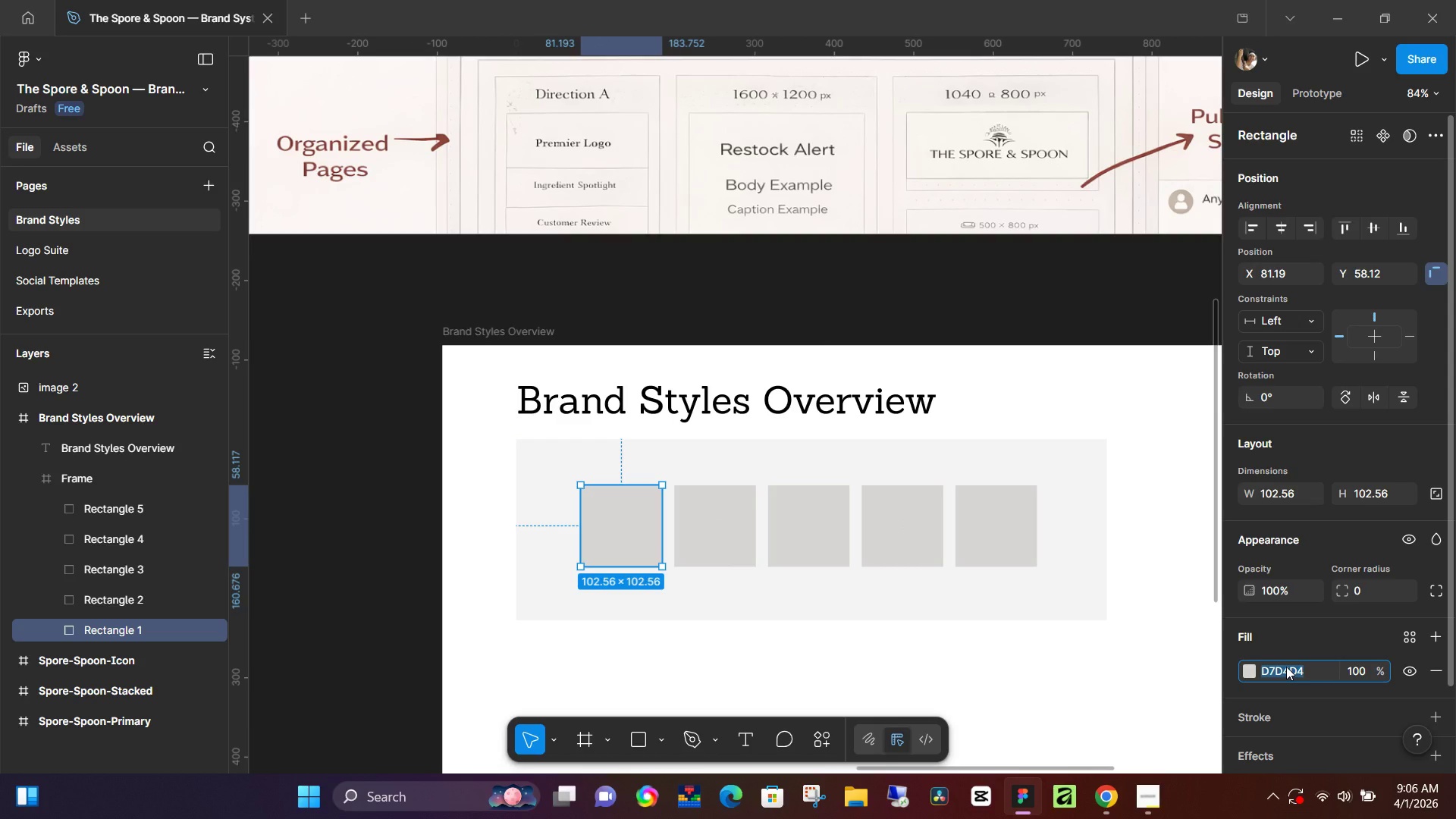 
key(Numpad1)
 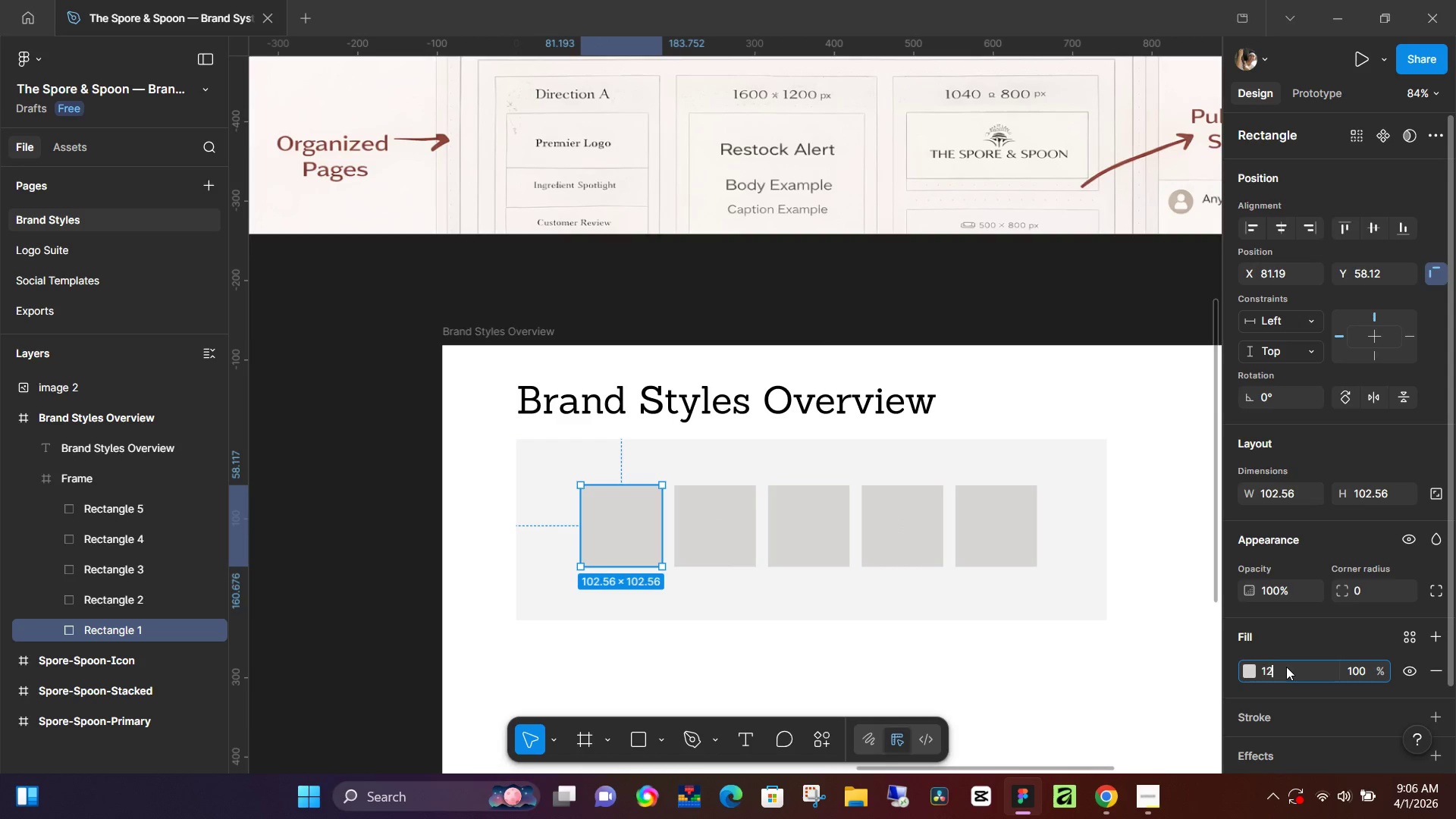 
key(Numpad2)
 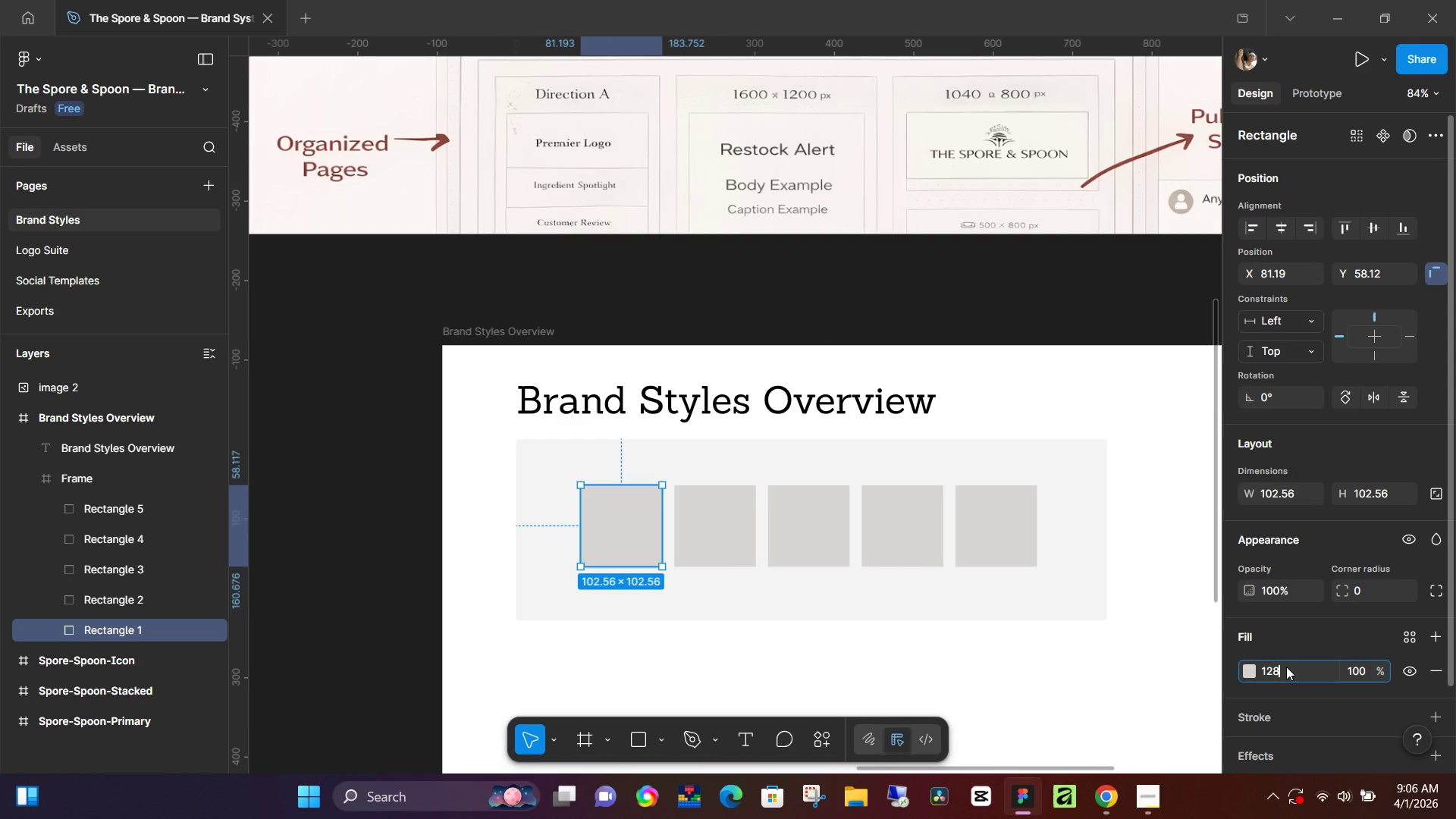 
key(Numpad8)
 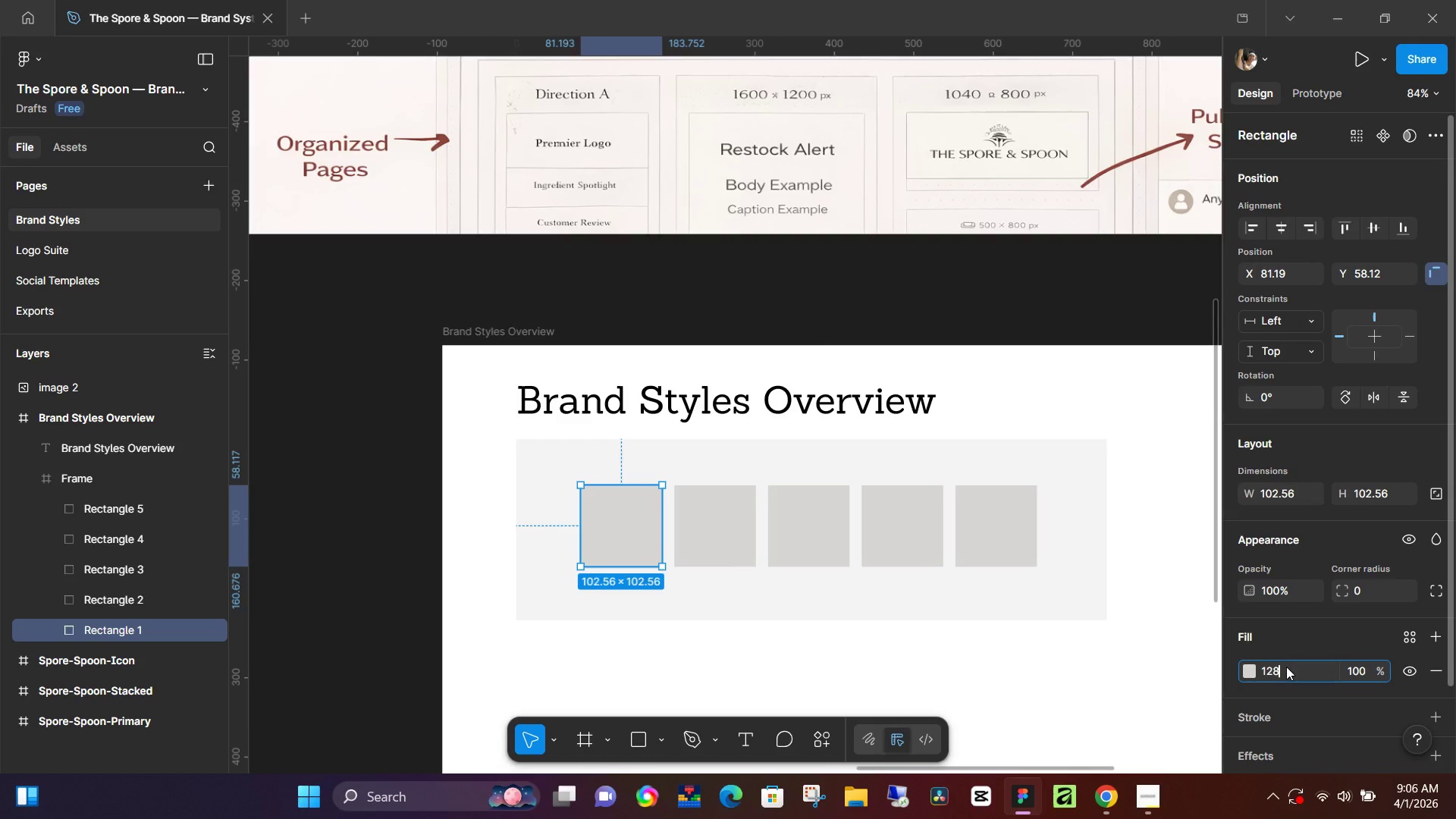 
key(Numpad2)
 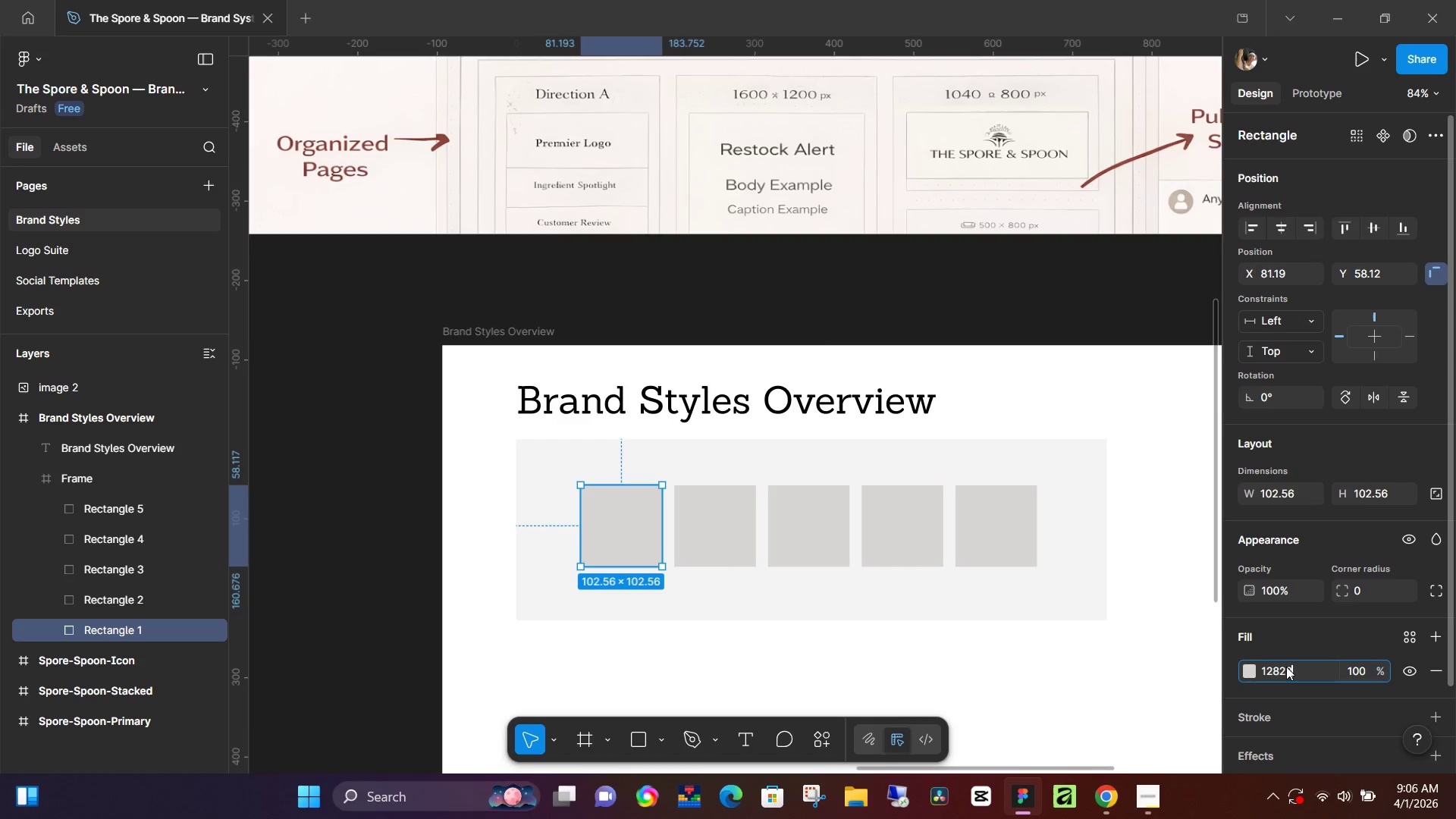 
key(Numpad2)
 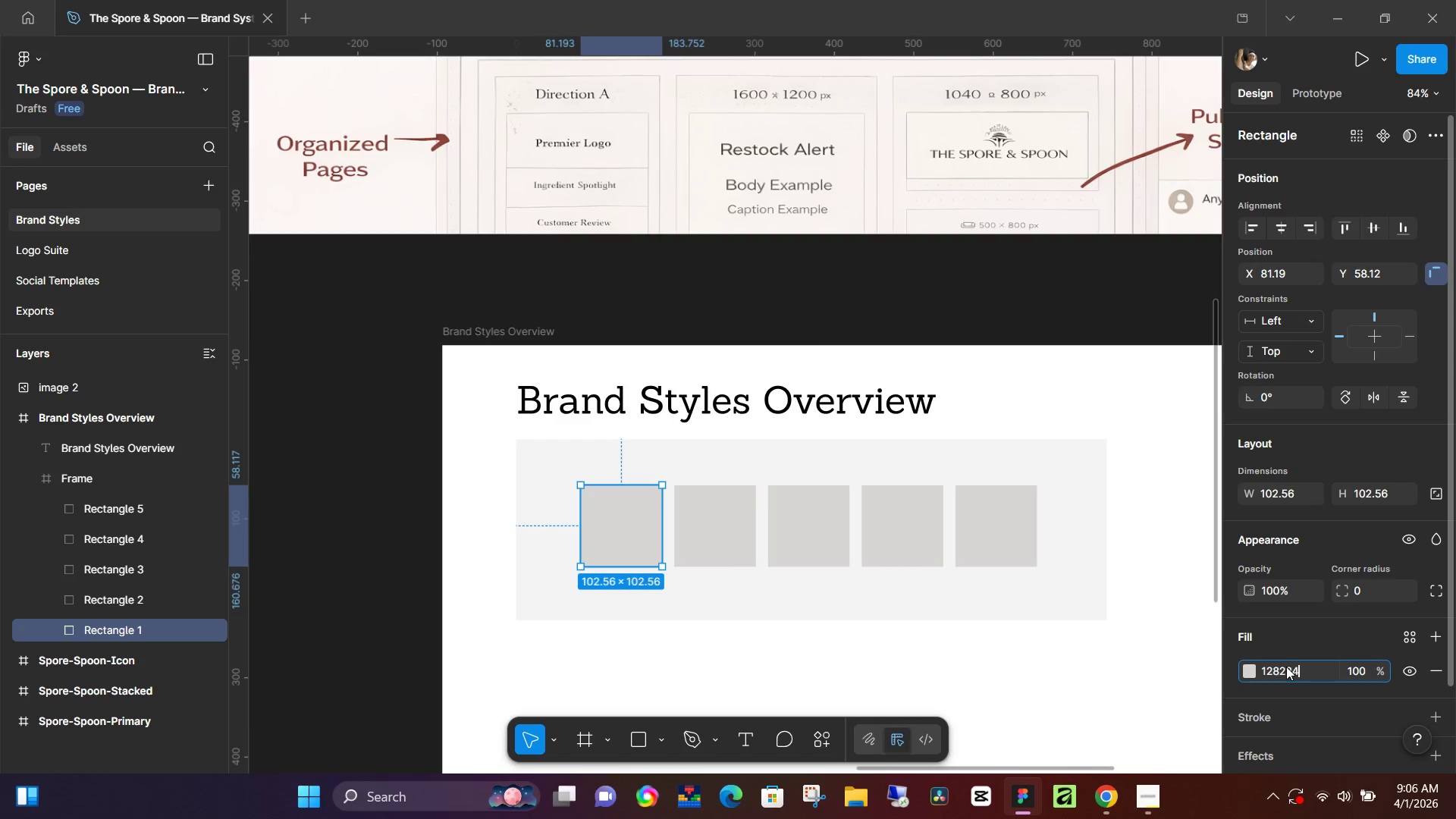 
key(Numpad4)
 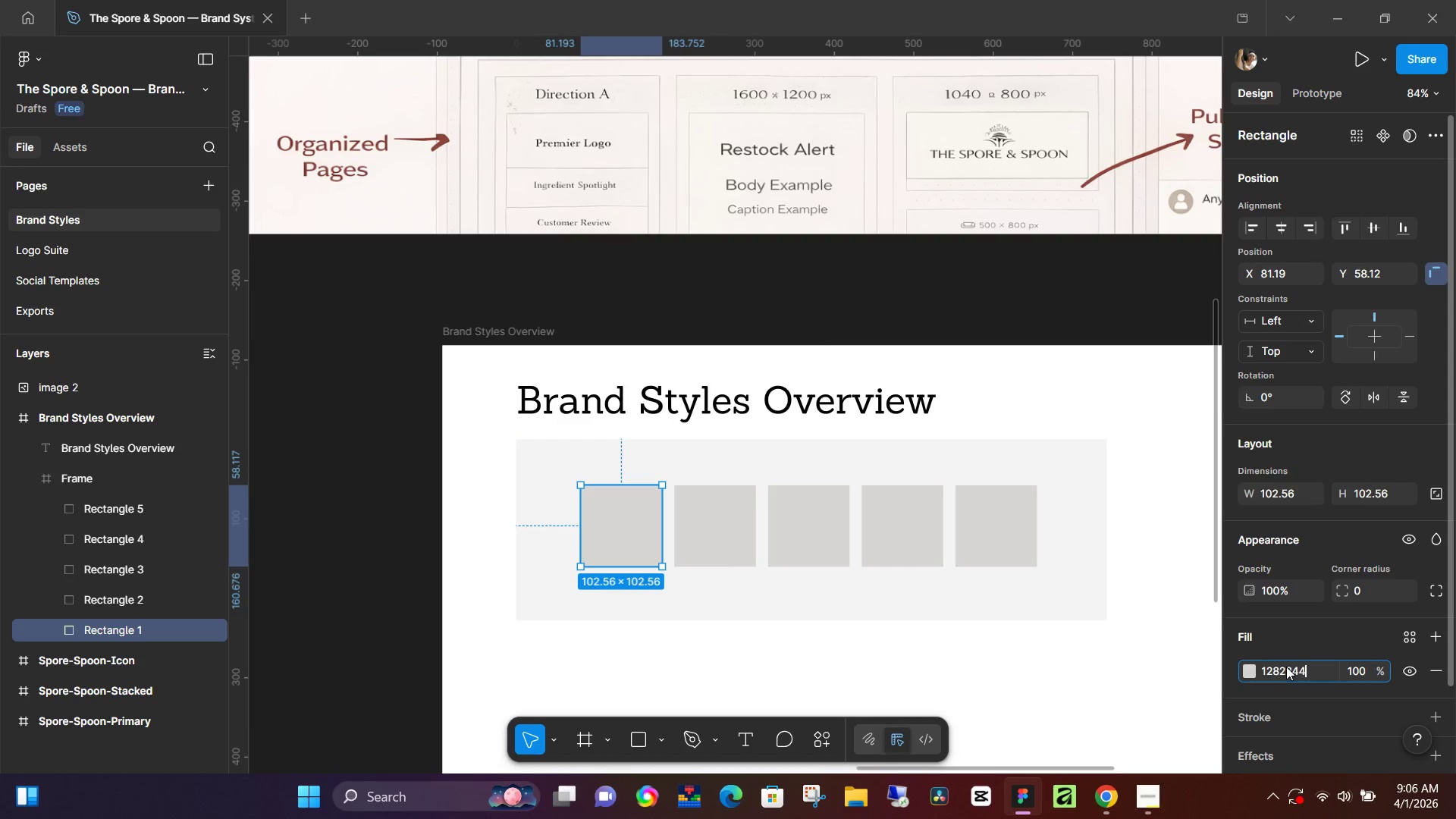 
key(Numpad4)
 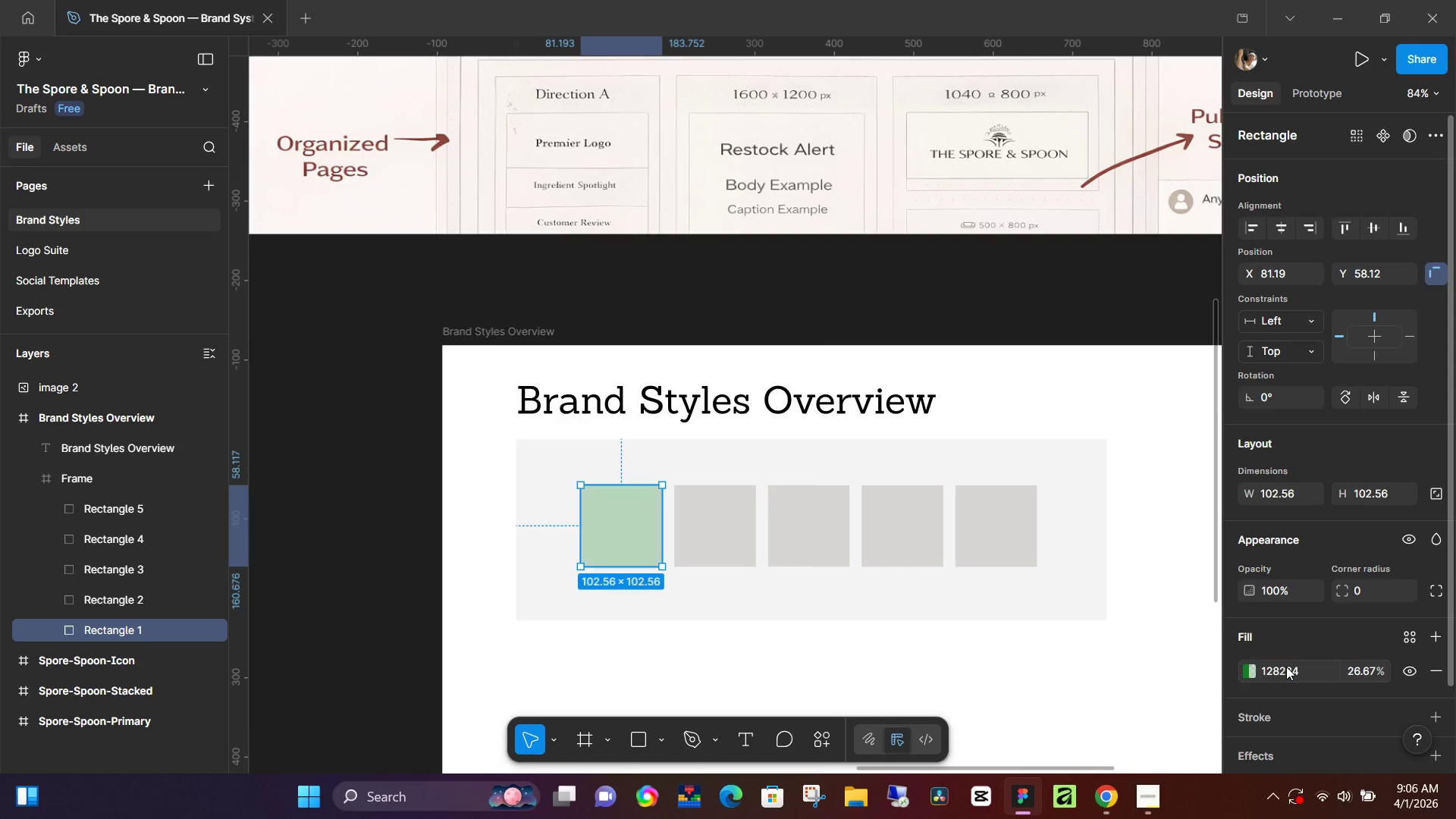 
key(NumpadEnter)
 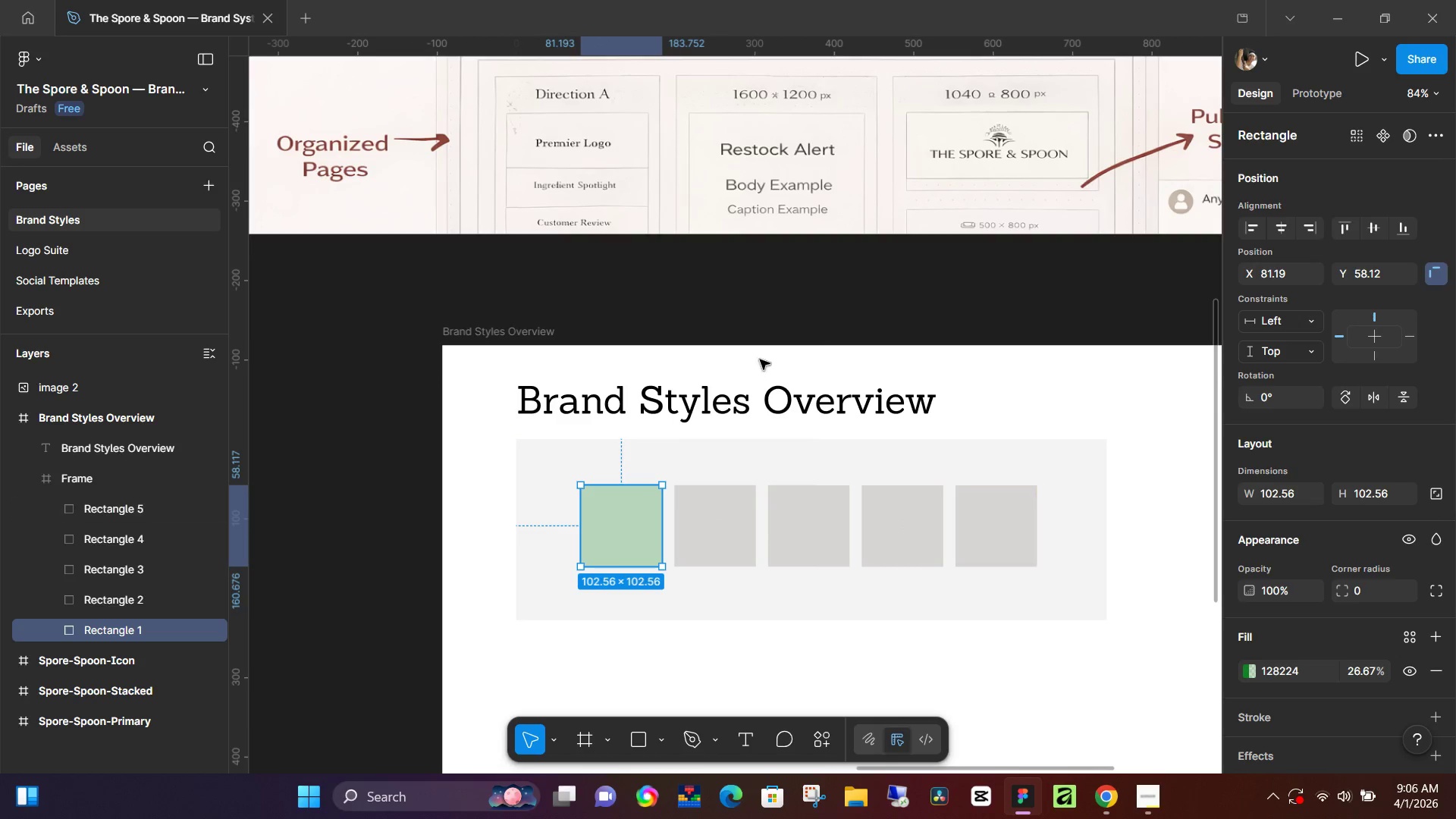 
scroll: coordinate [761, 374], scroll_direction: up, amount: 9.0
 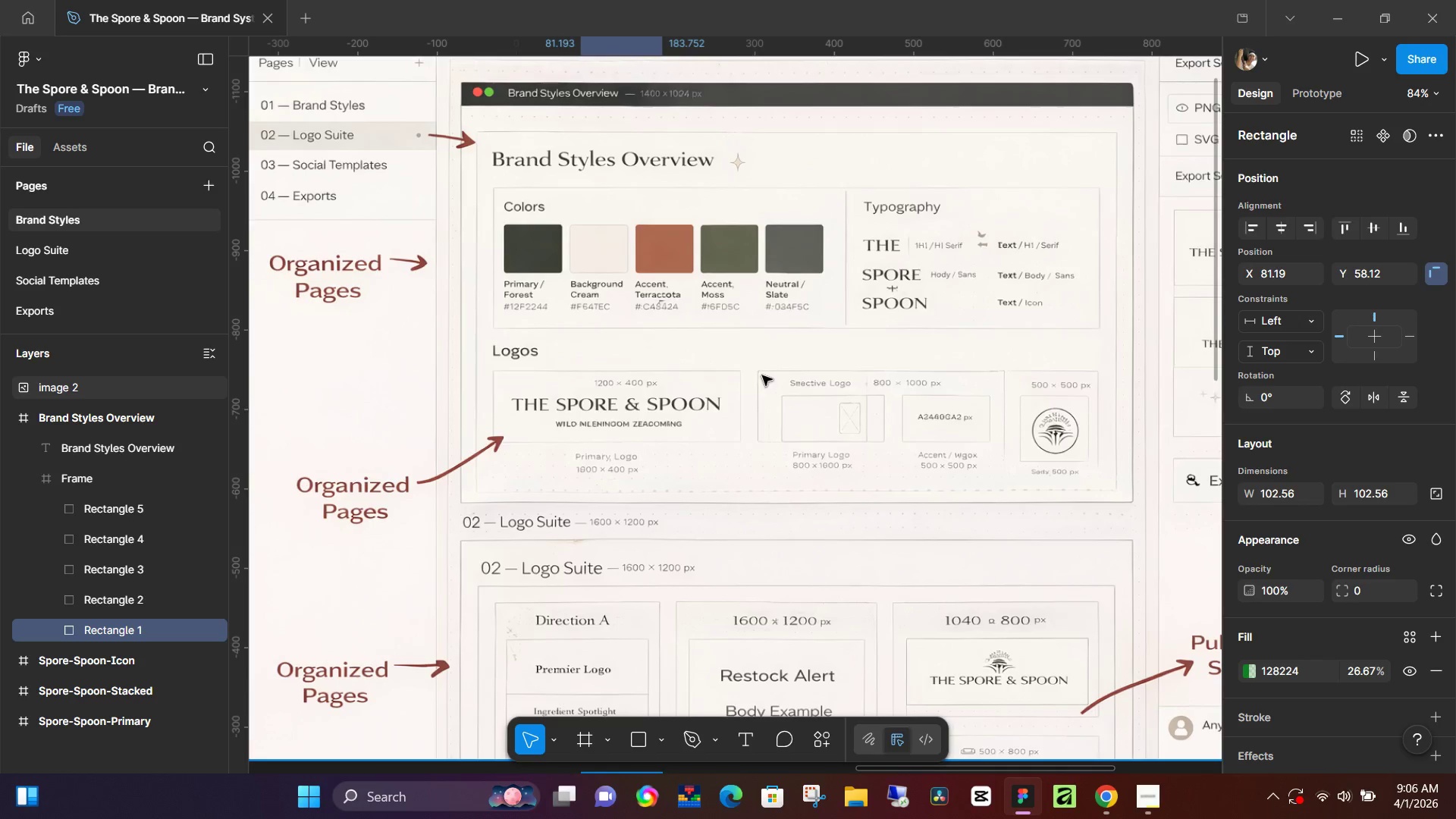 
scroll: coordinate [764, 378], scroll_direction: down, amount: 9.0
 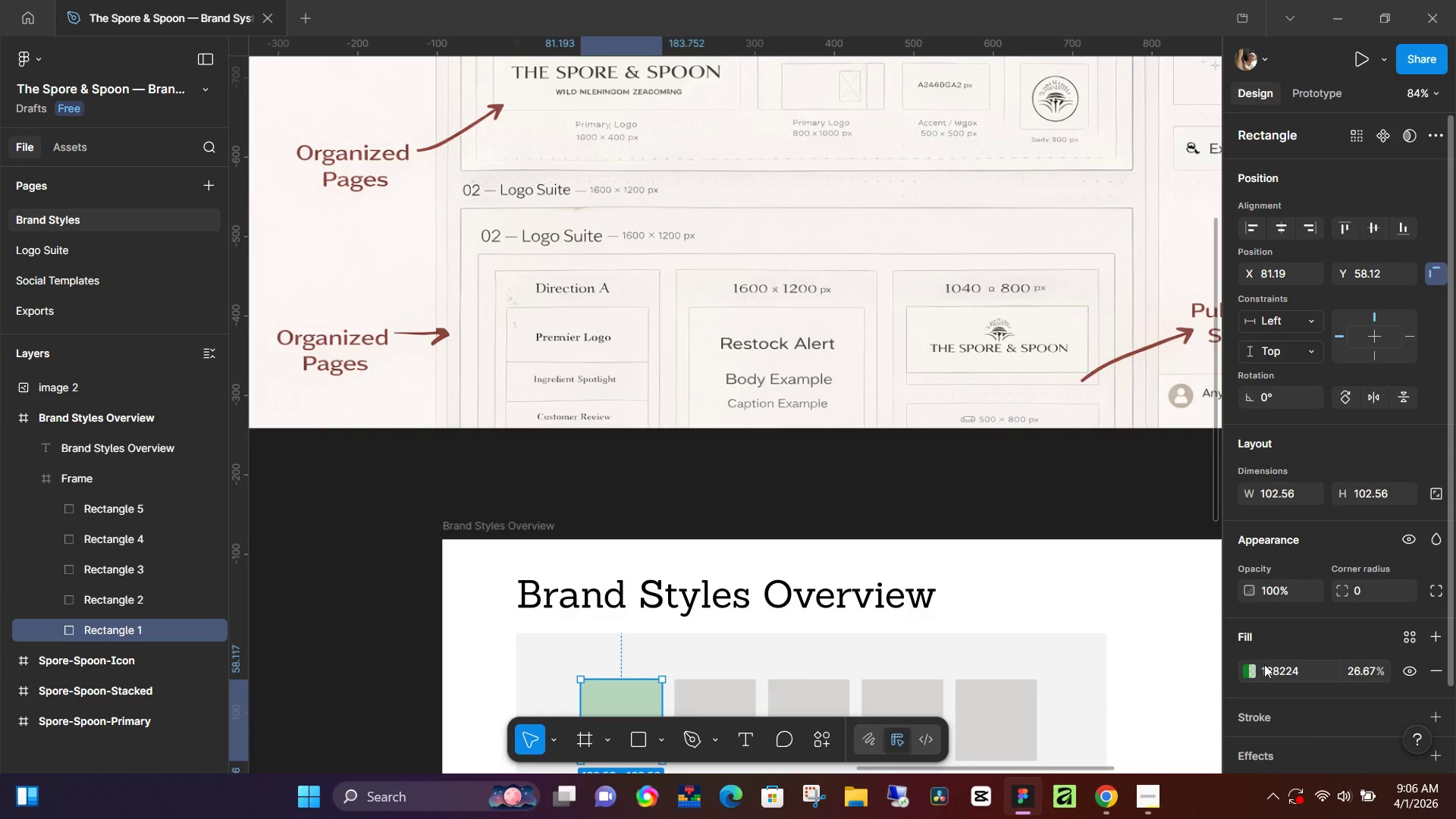 
left_click([1276, 672])
 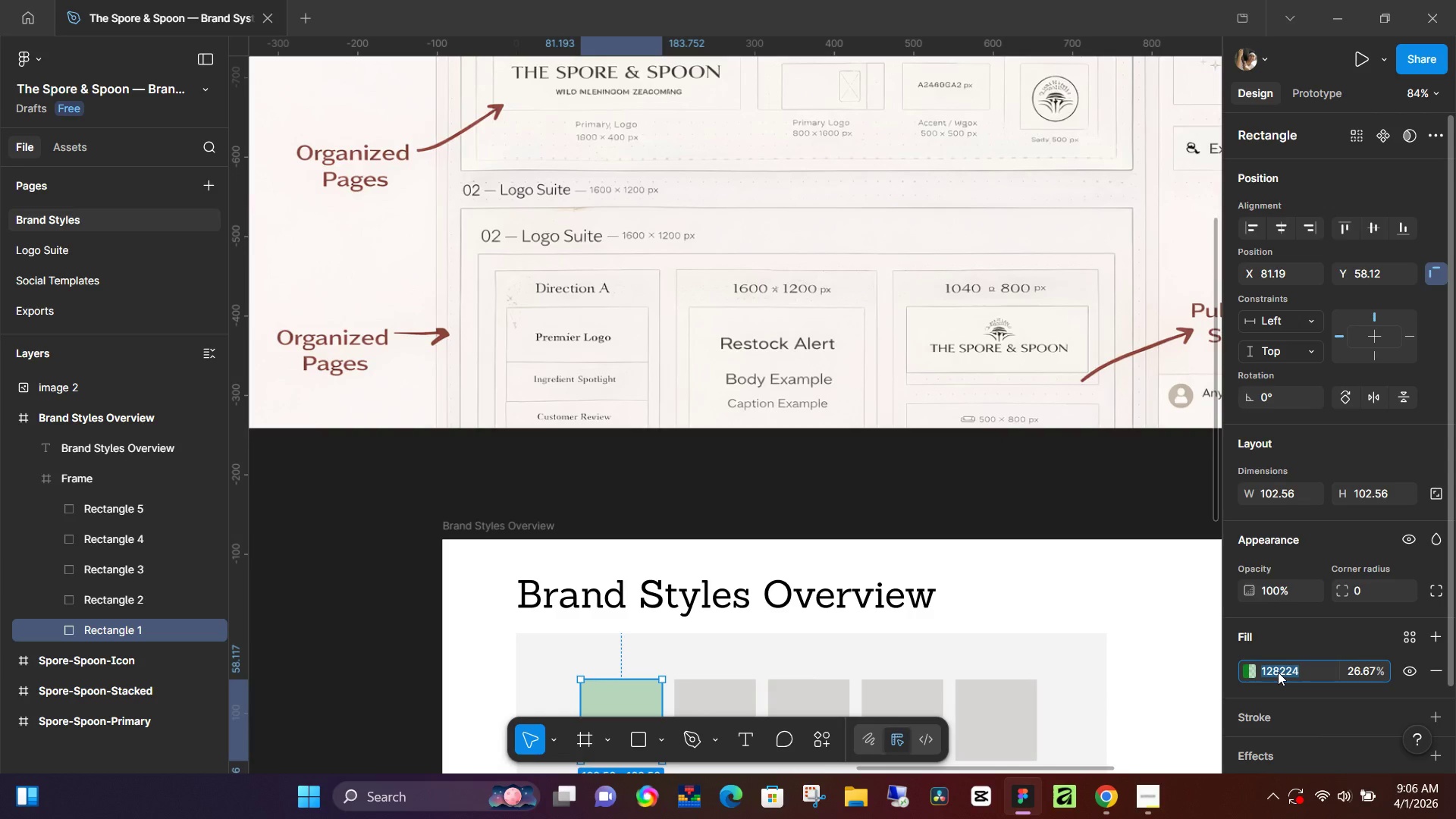 
left_click([1278, 672])
 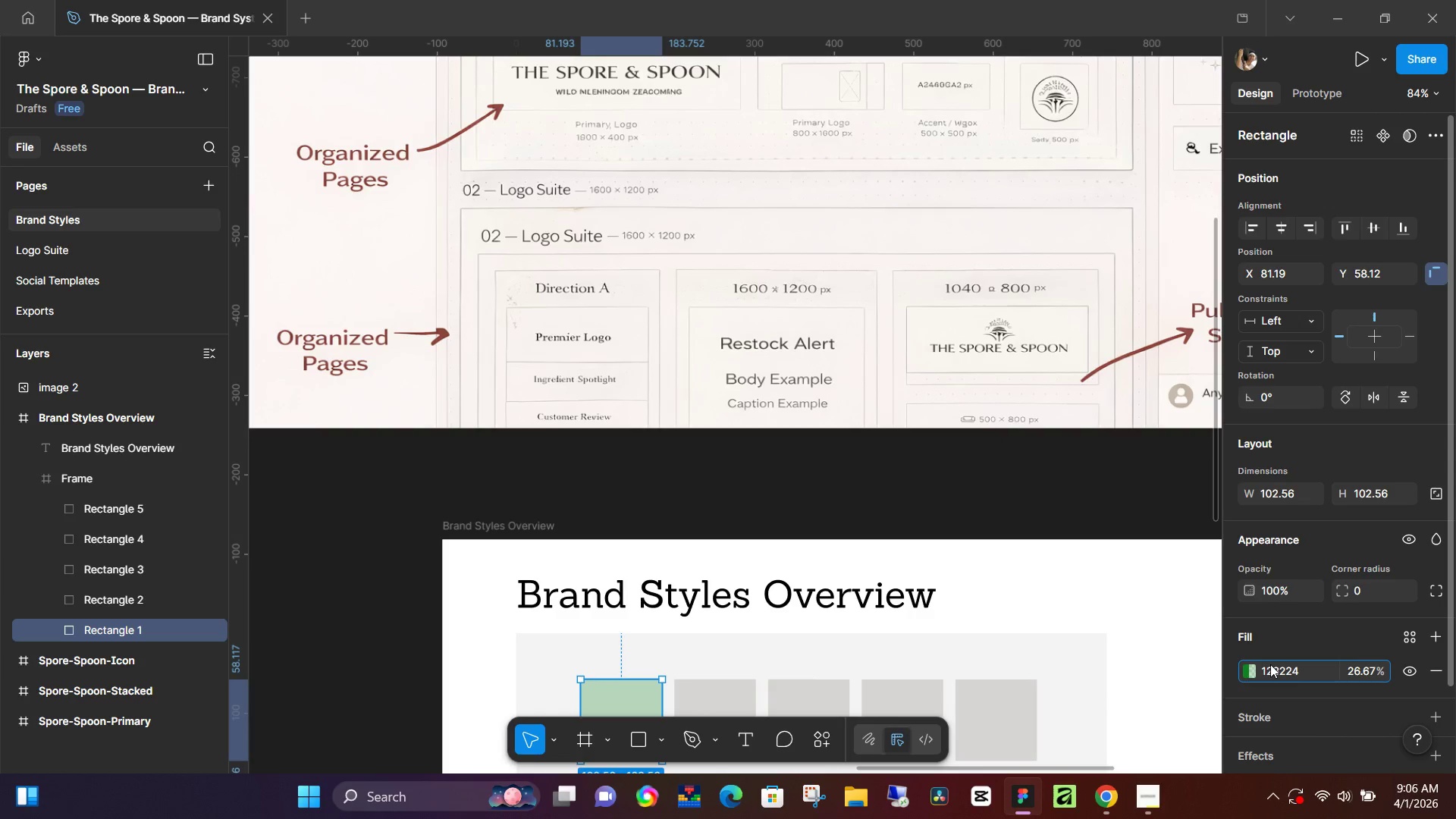 
key(Backspace)
 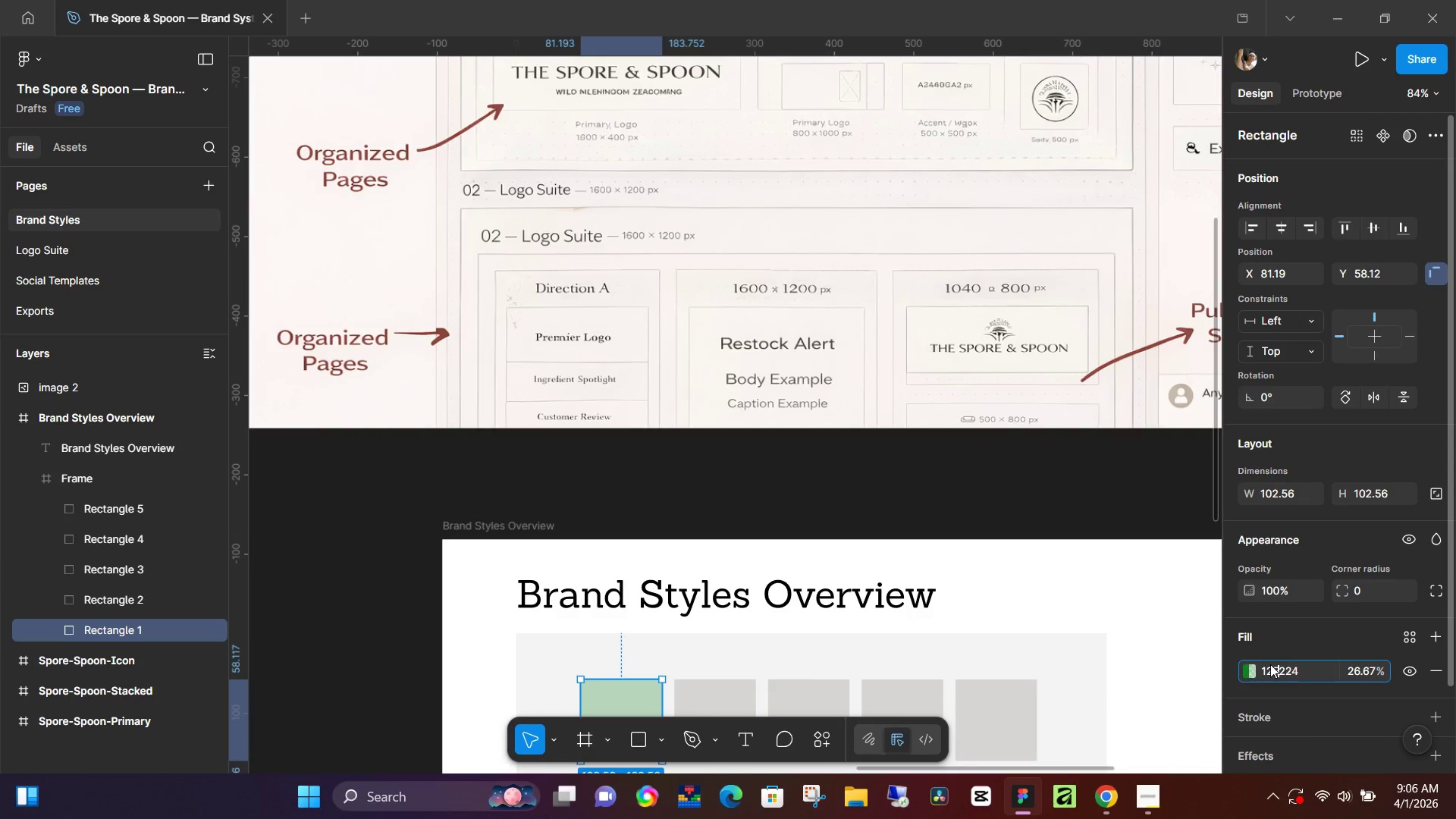 
key(Shift+F)
 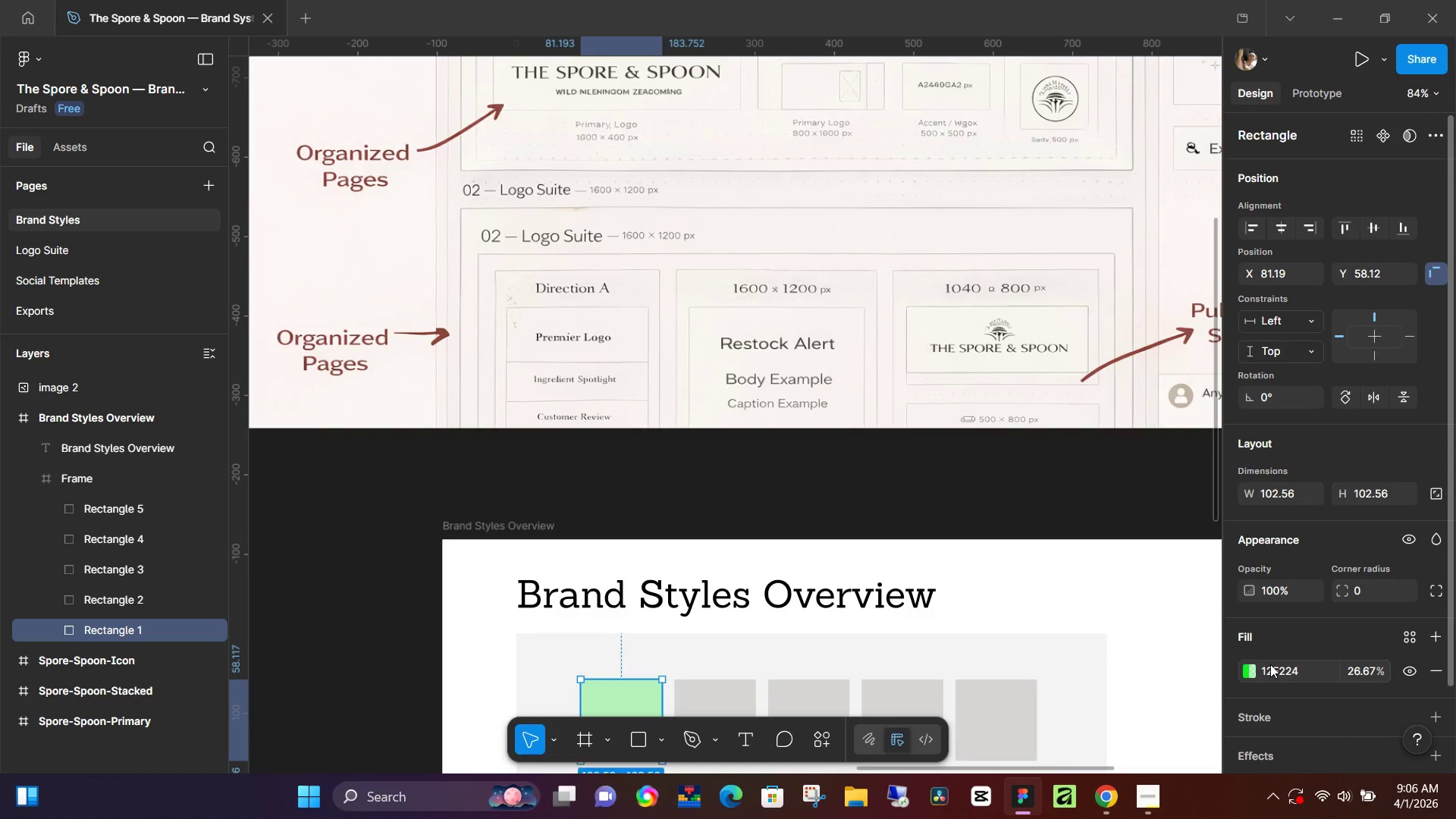 
key(Enter)
 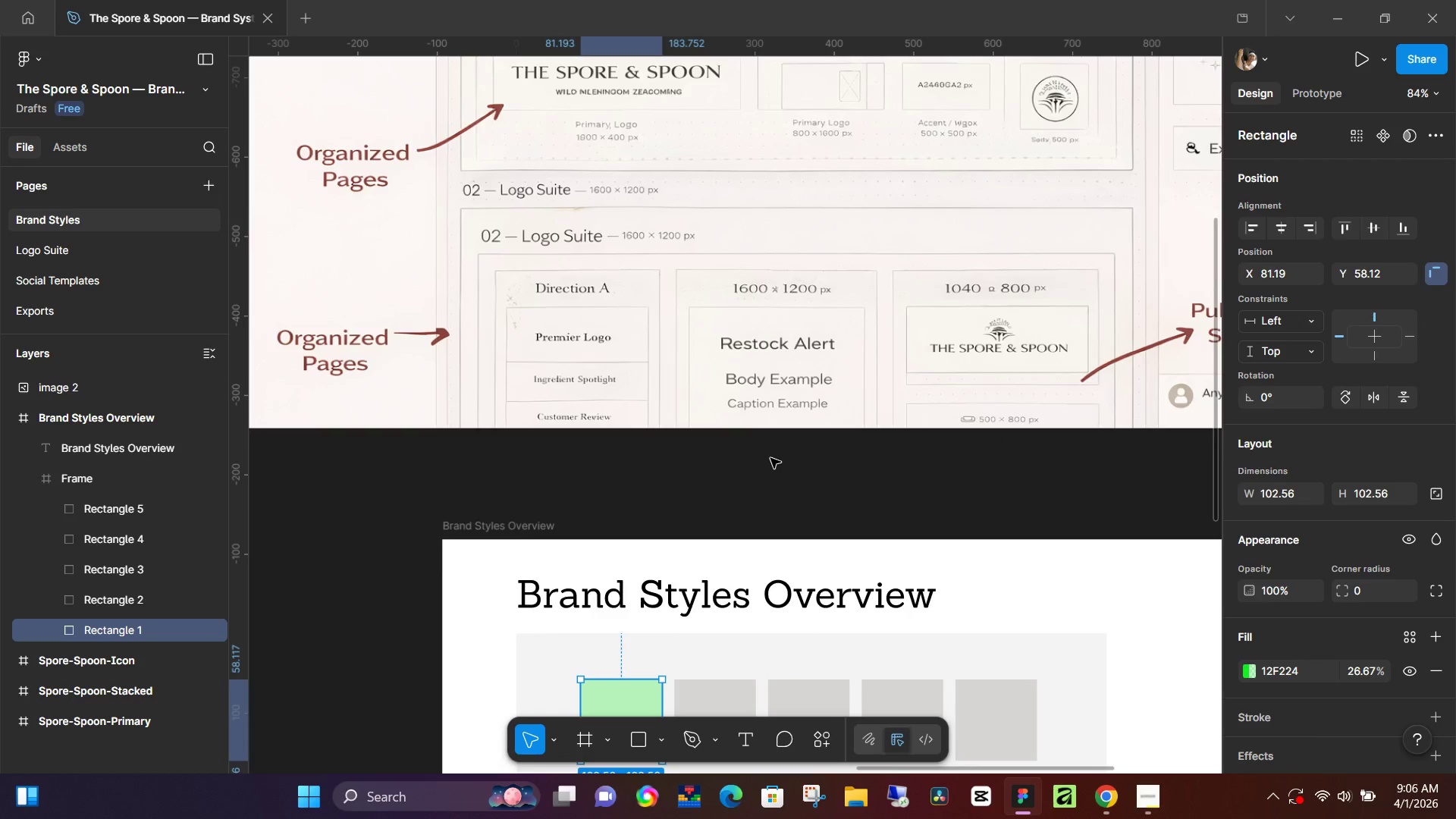 
scroll: coordinate [742, 451], scroll_direction: up, amount: 5.0
 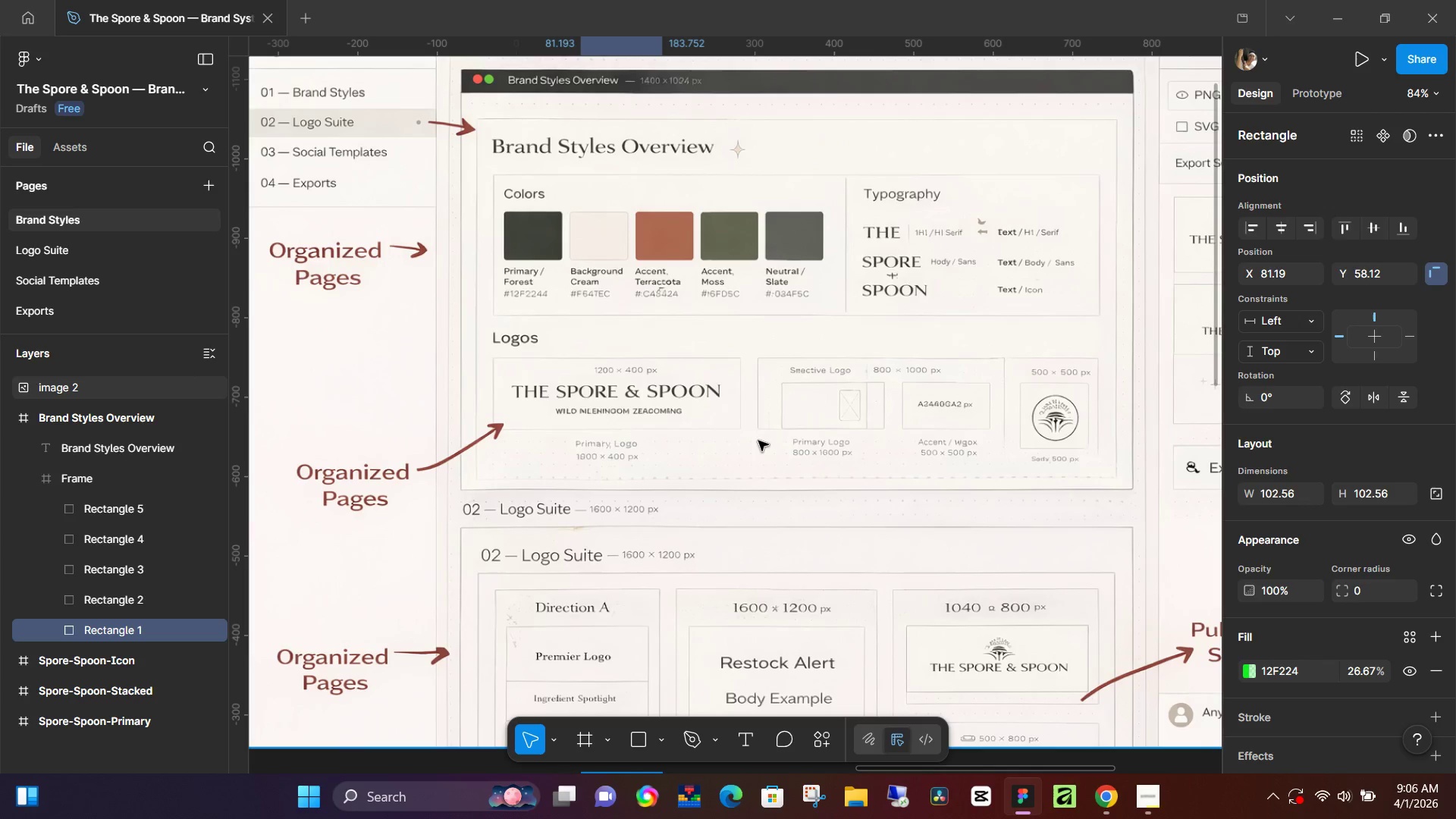 
scroll: coordinate [774, 439], scroll_direction: down, amount: 11.0
 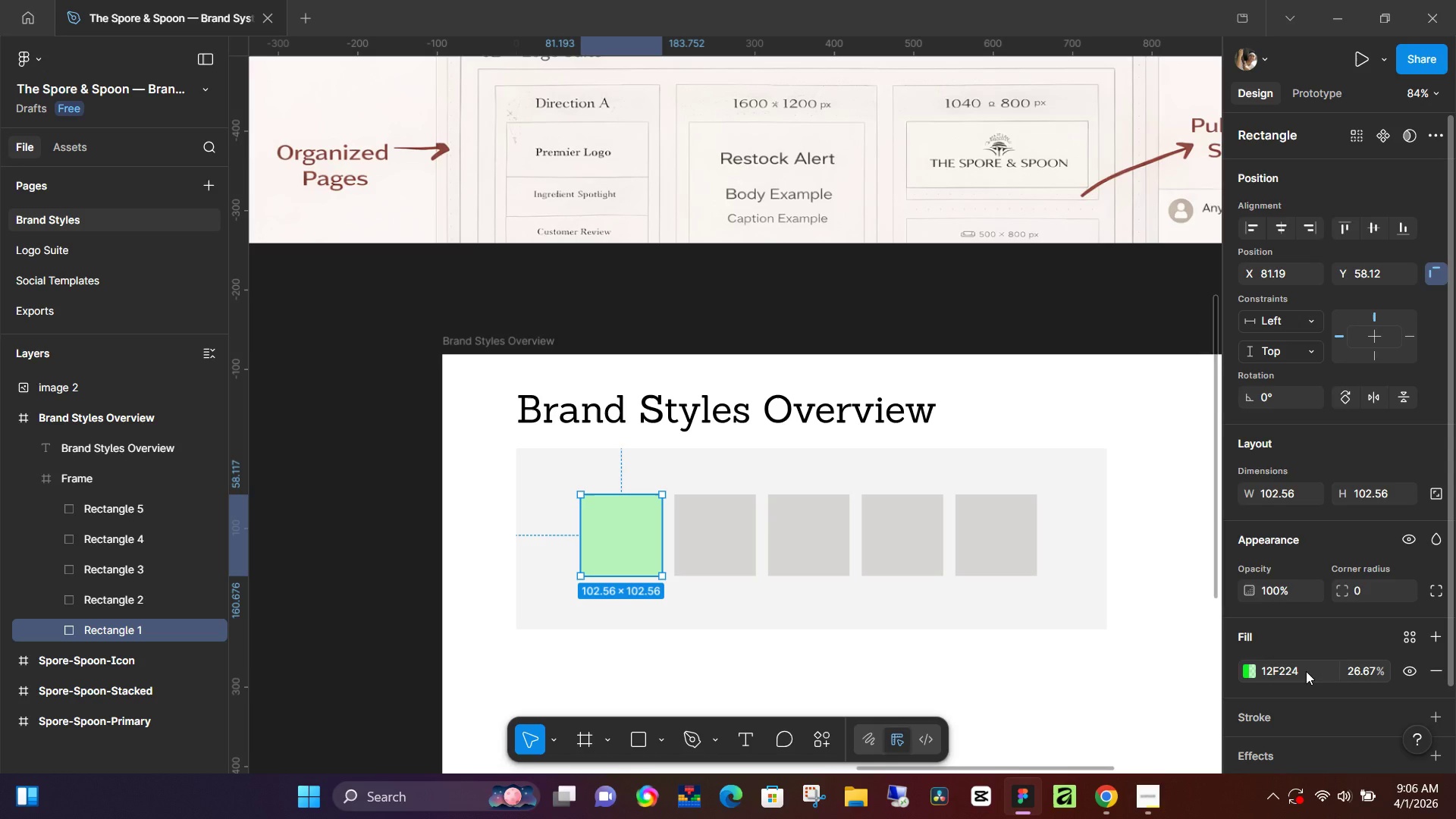 
left_click([1363, 673])
 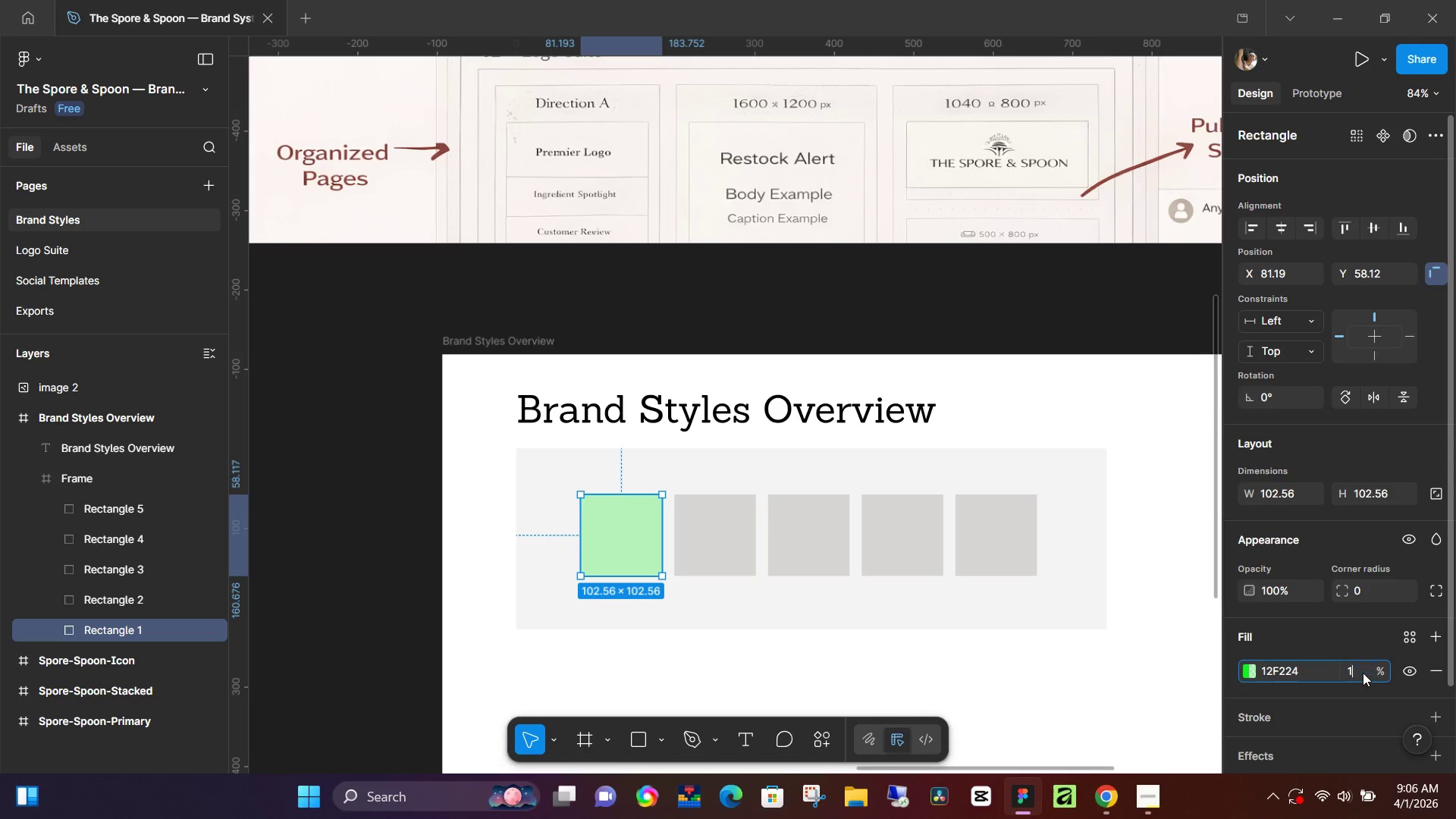 
key(Numpad1)
 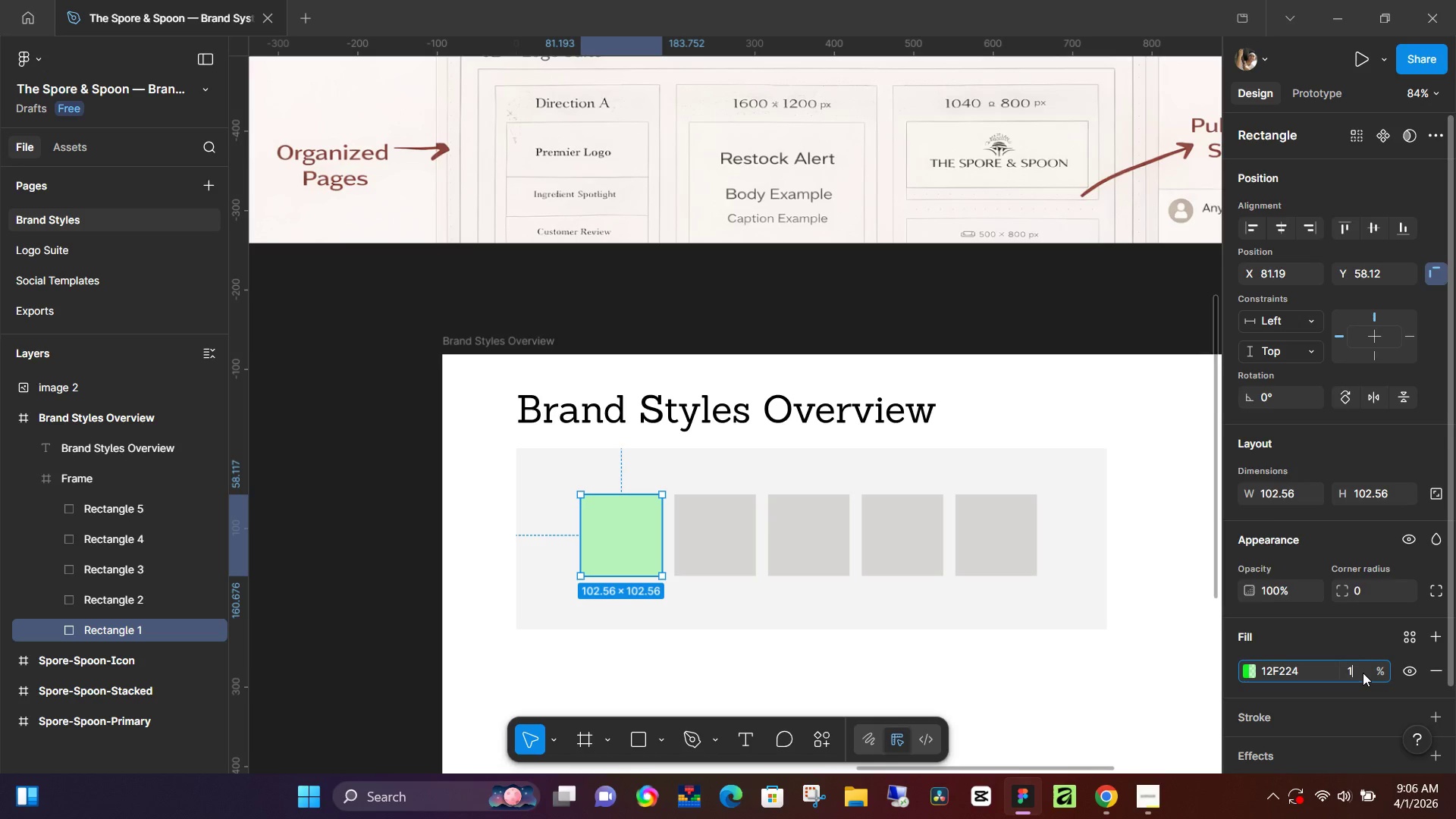 
key(ContextMenu)
 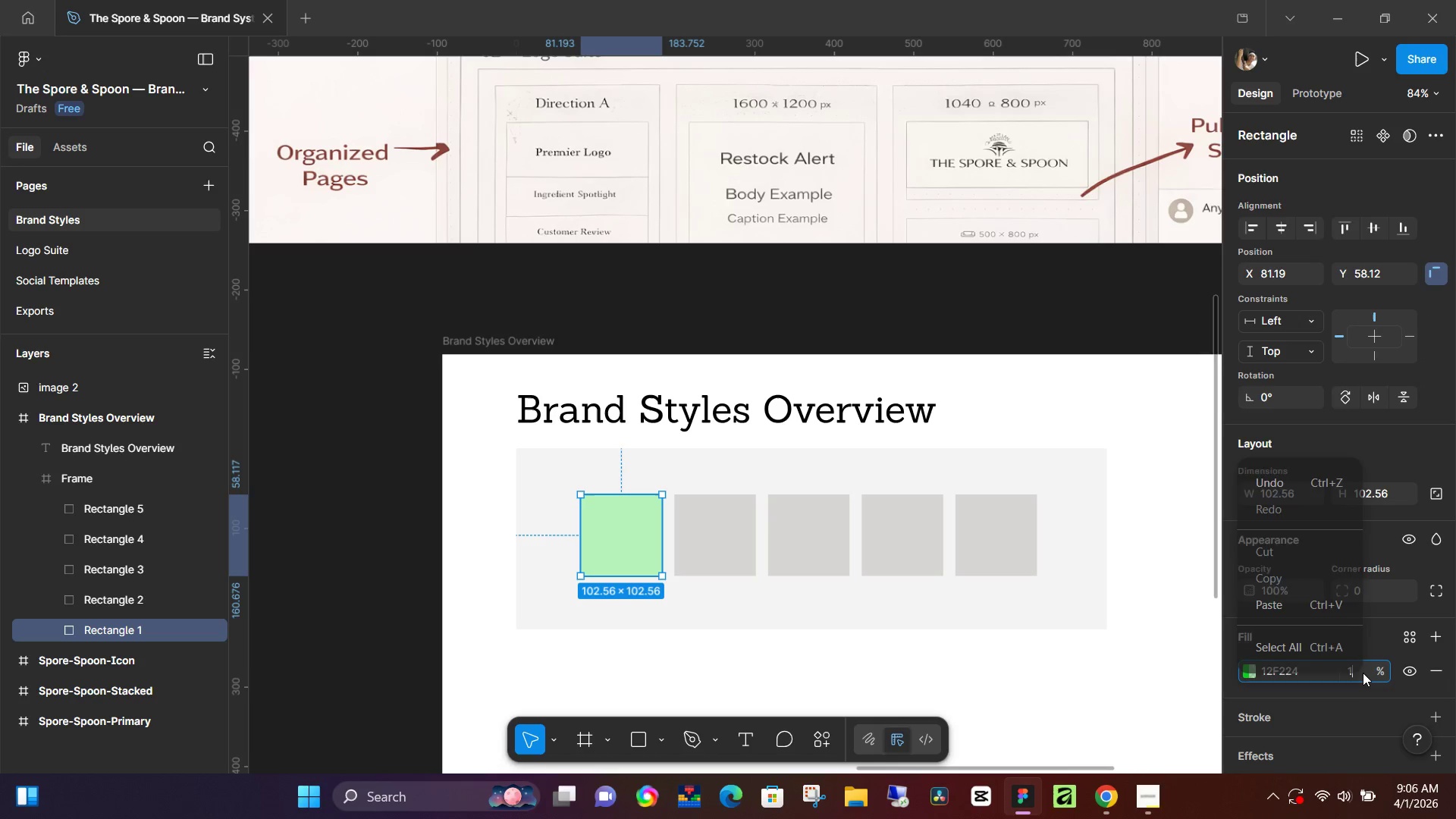 
key(ContextMenu)
 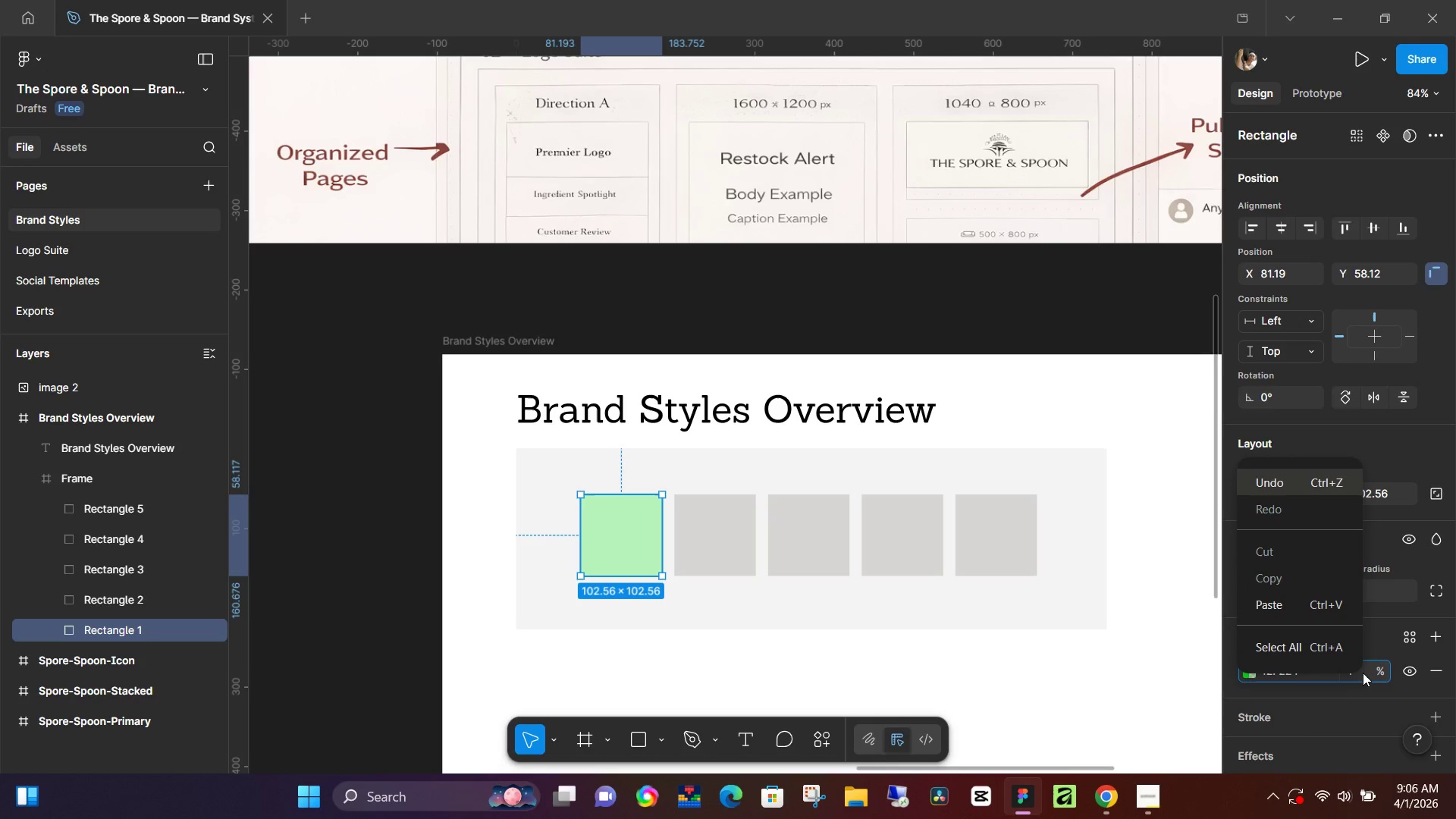 
key(NumpadEnter)
 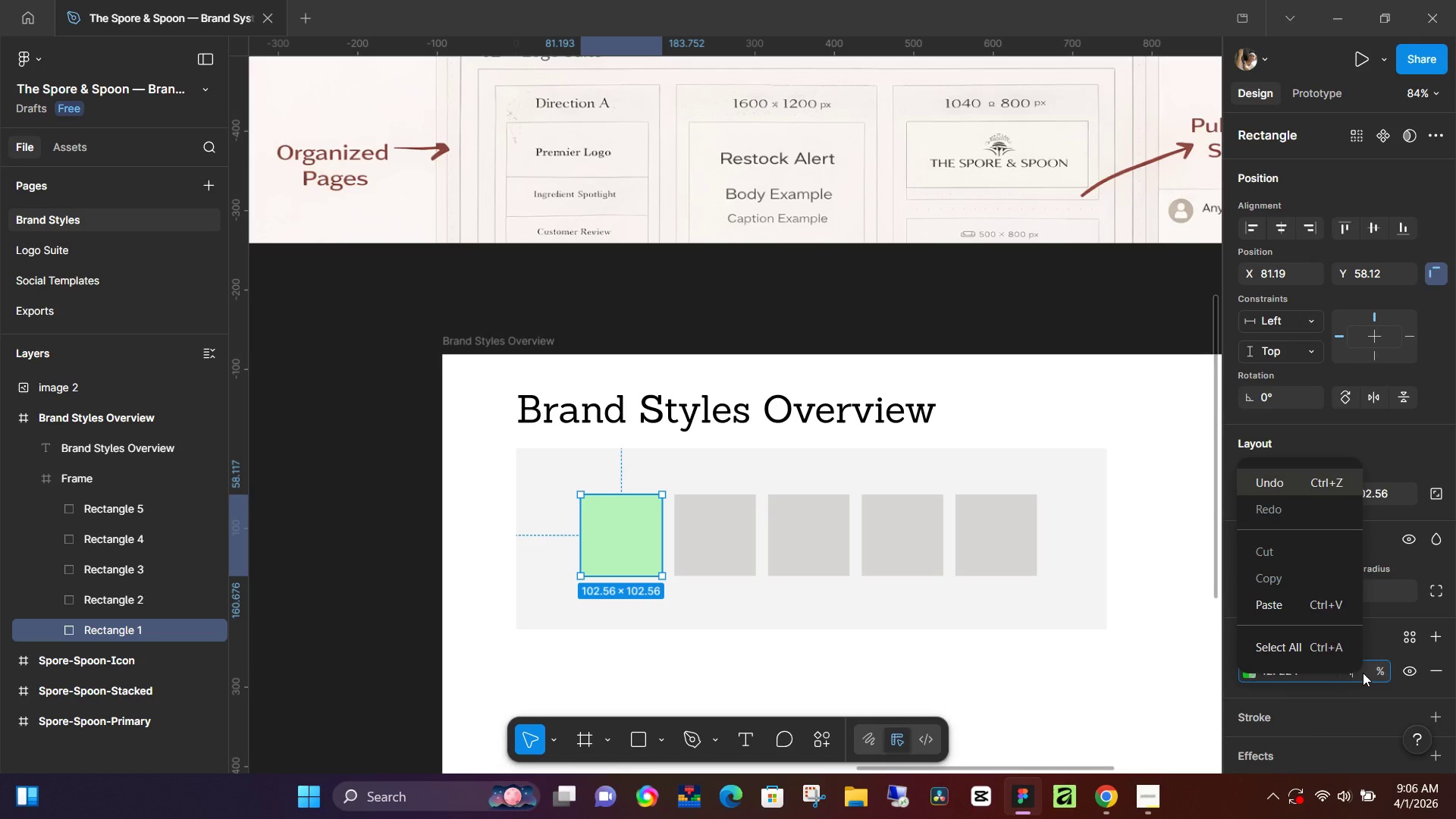 
left_click([1363, 673])
 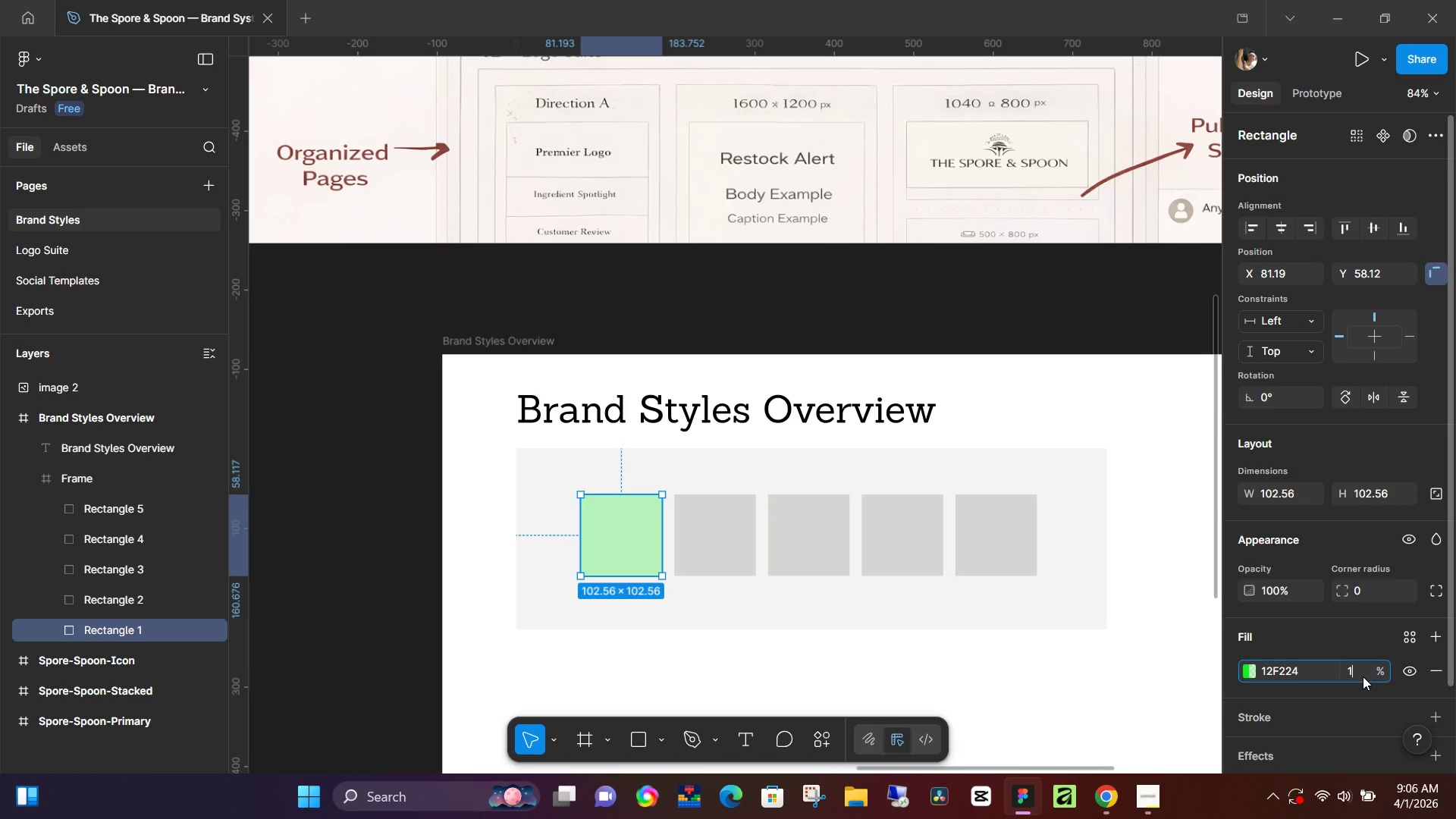 
type(00)
 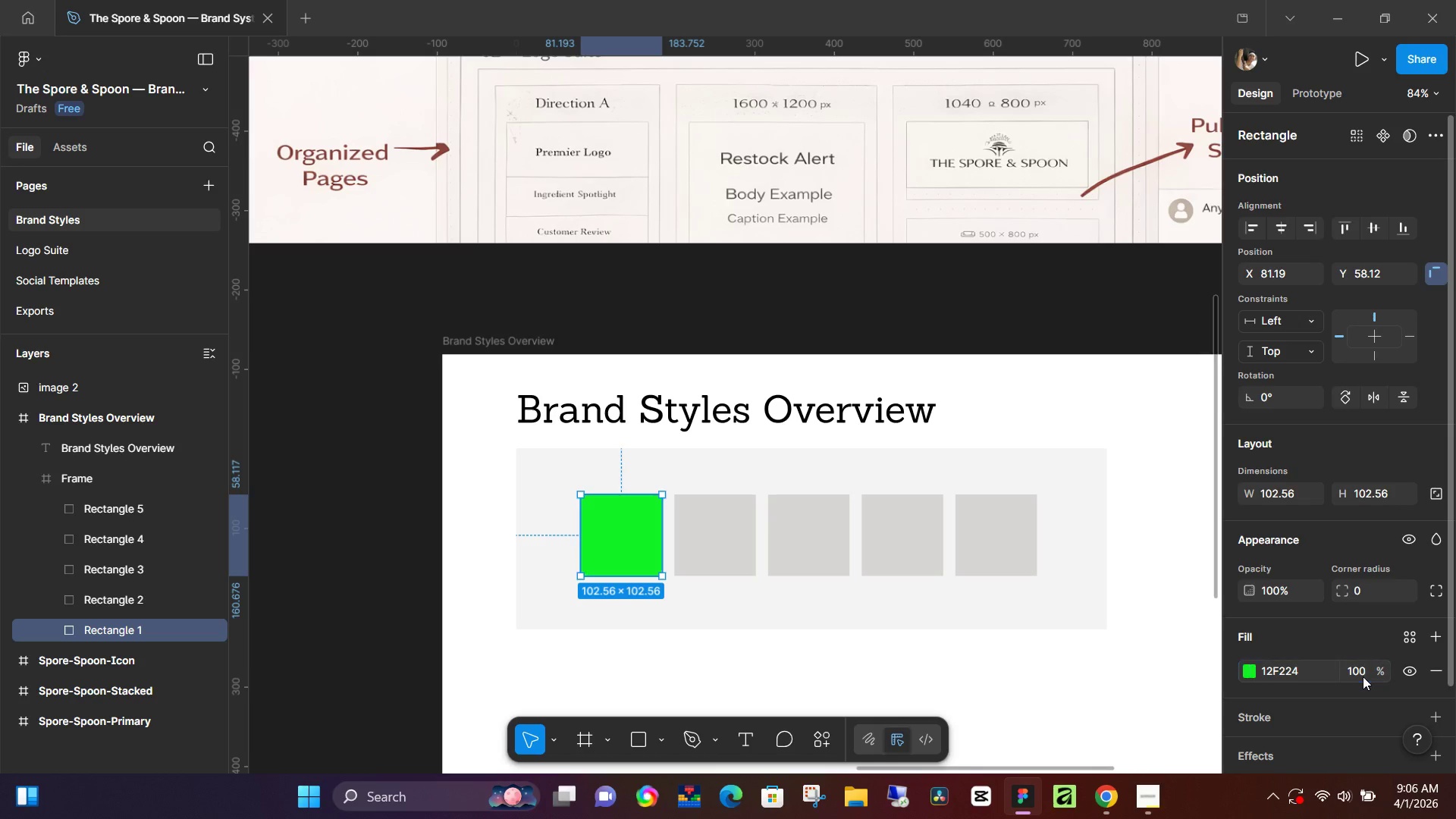 
key(Enter)
 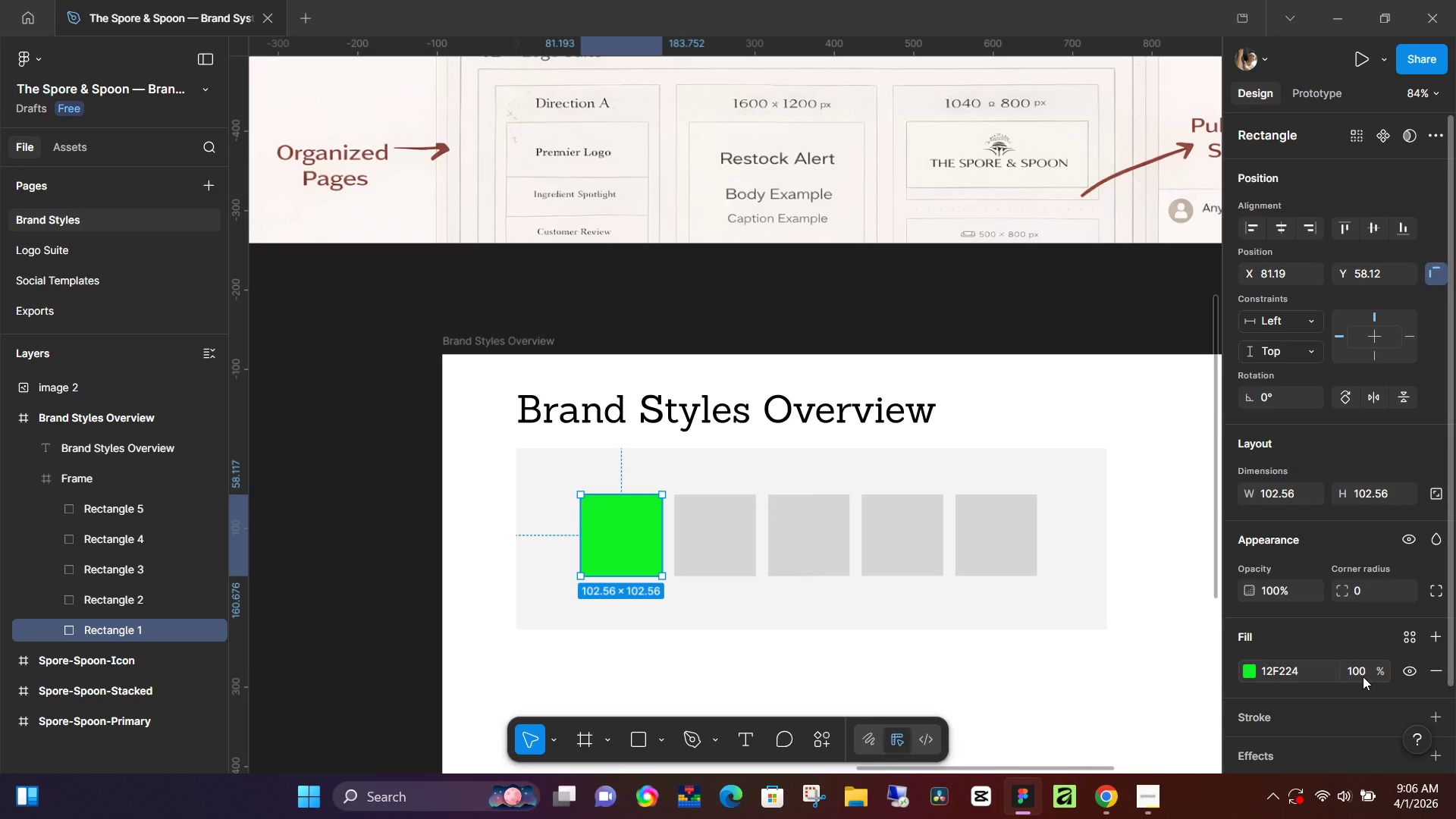 
key(NumLock)
 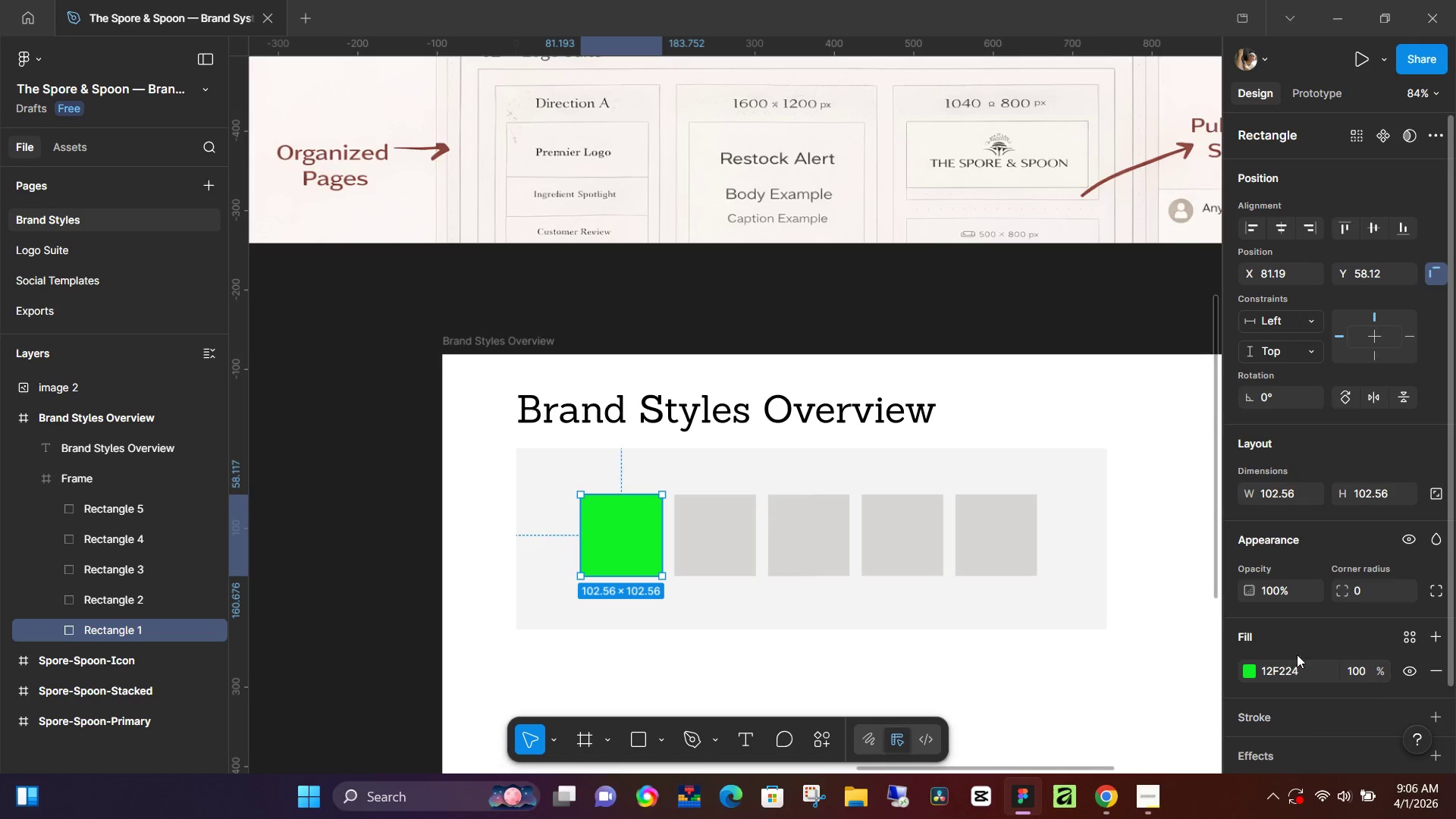 
scroll: coordinate [649, 430], scroll_direction: up, amount: 8.0
 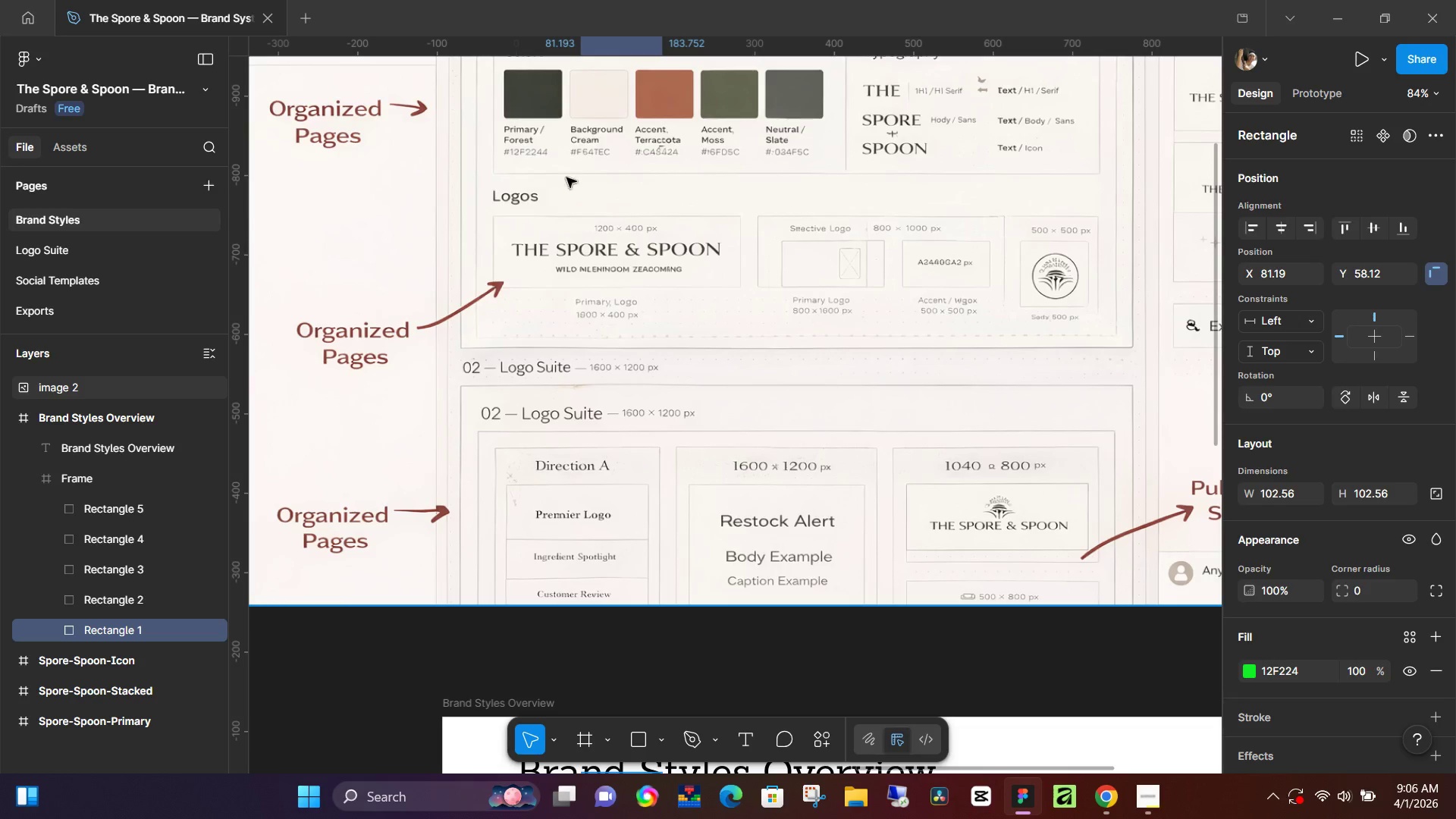 
scroll: coordinate [933, 416], scroll_direction: down, amount: 10.0
 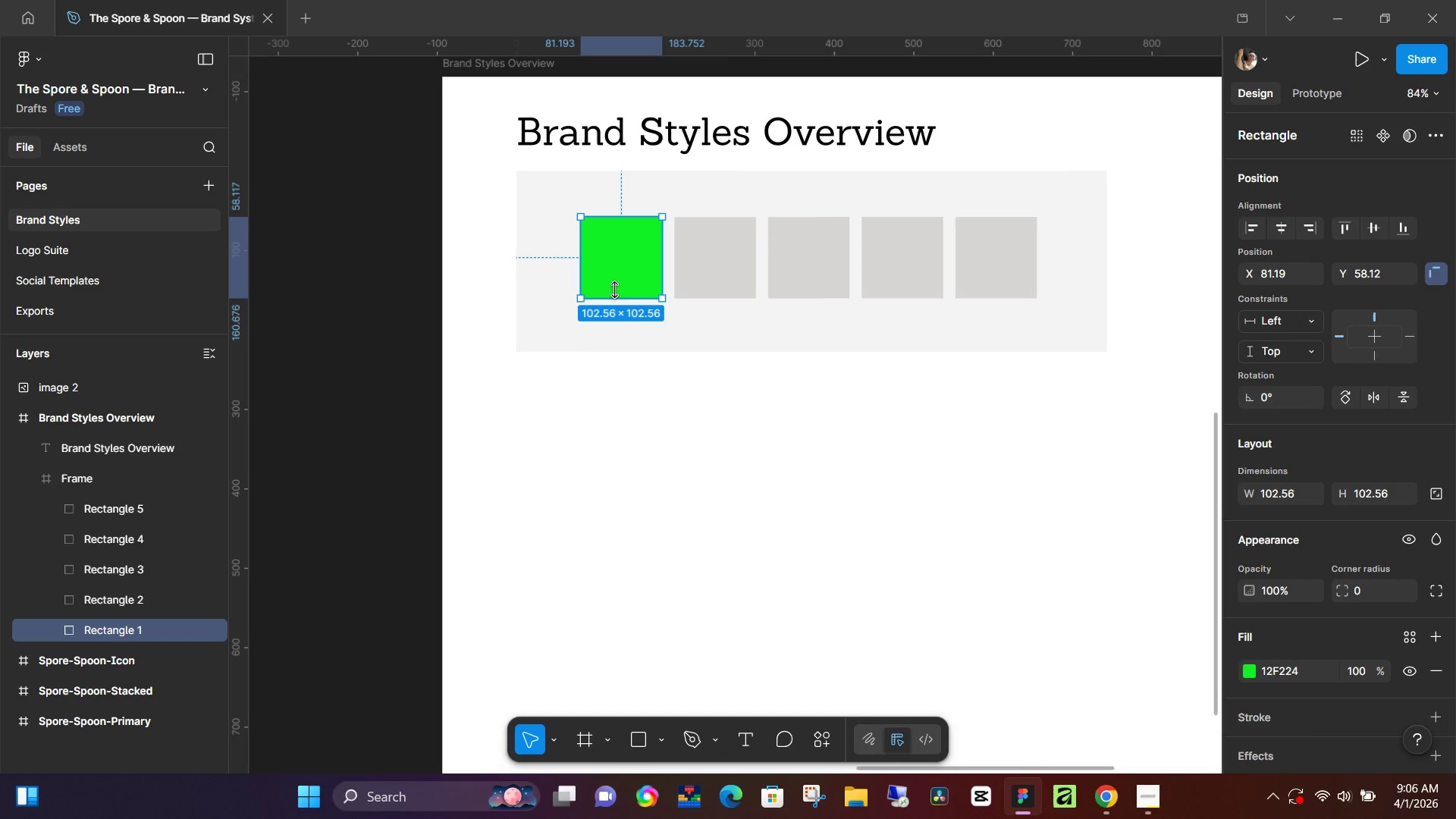 
left_click([617, 286])
 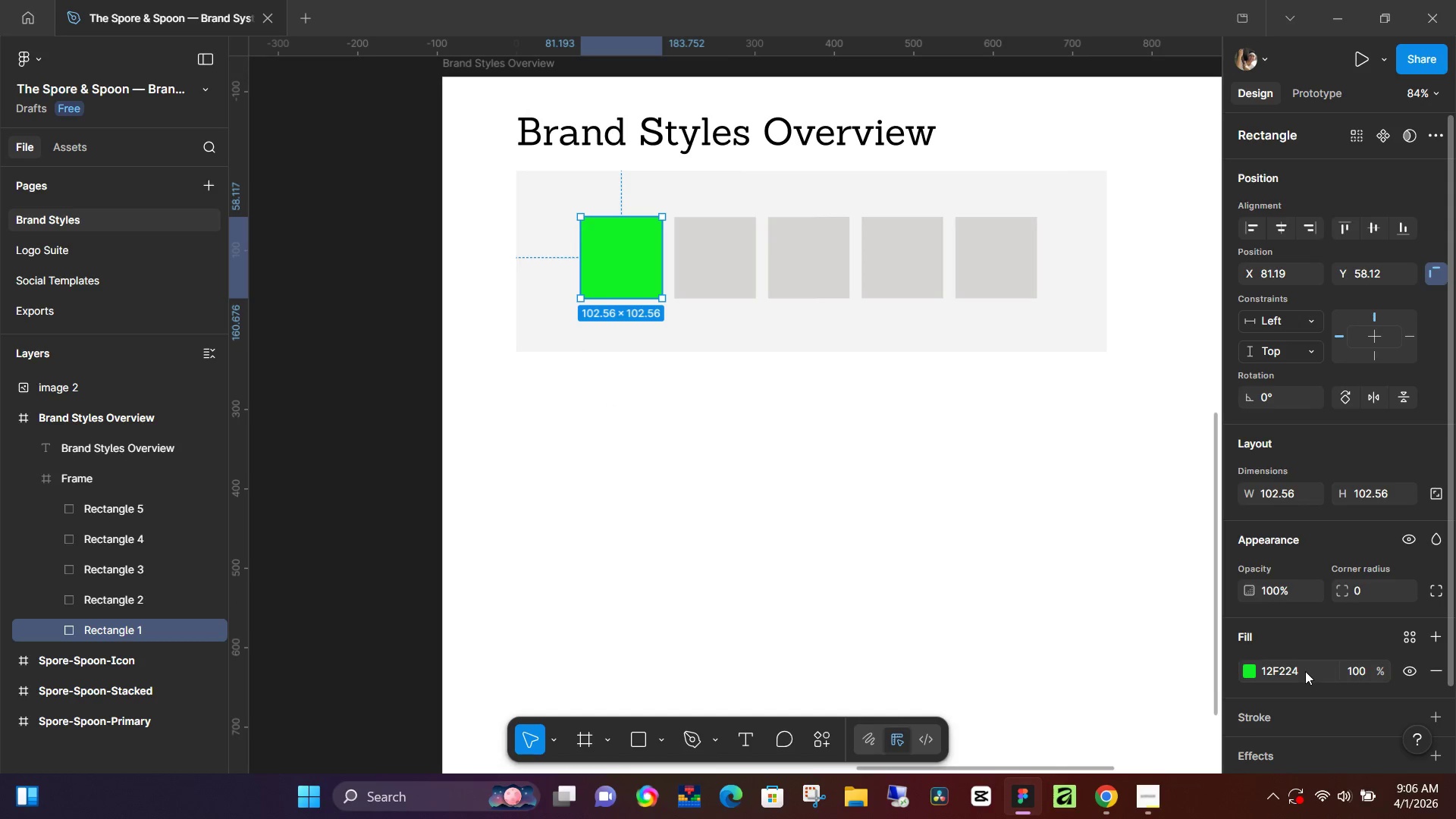 
left_click([1301, 676])
 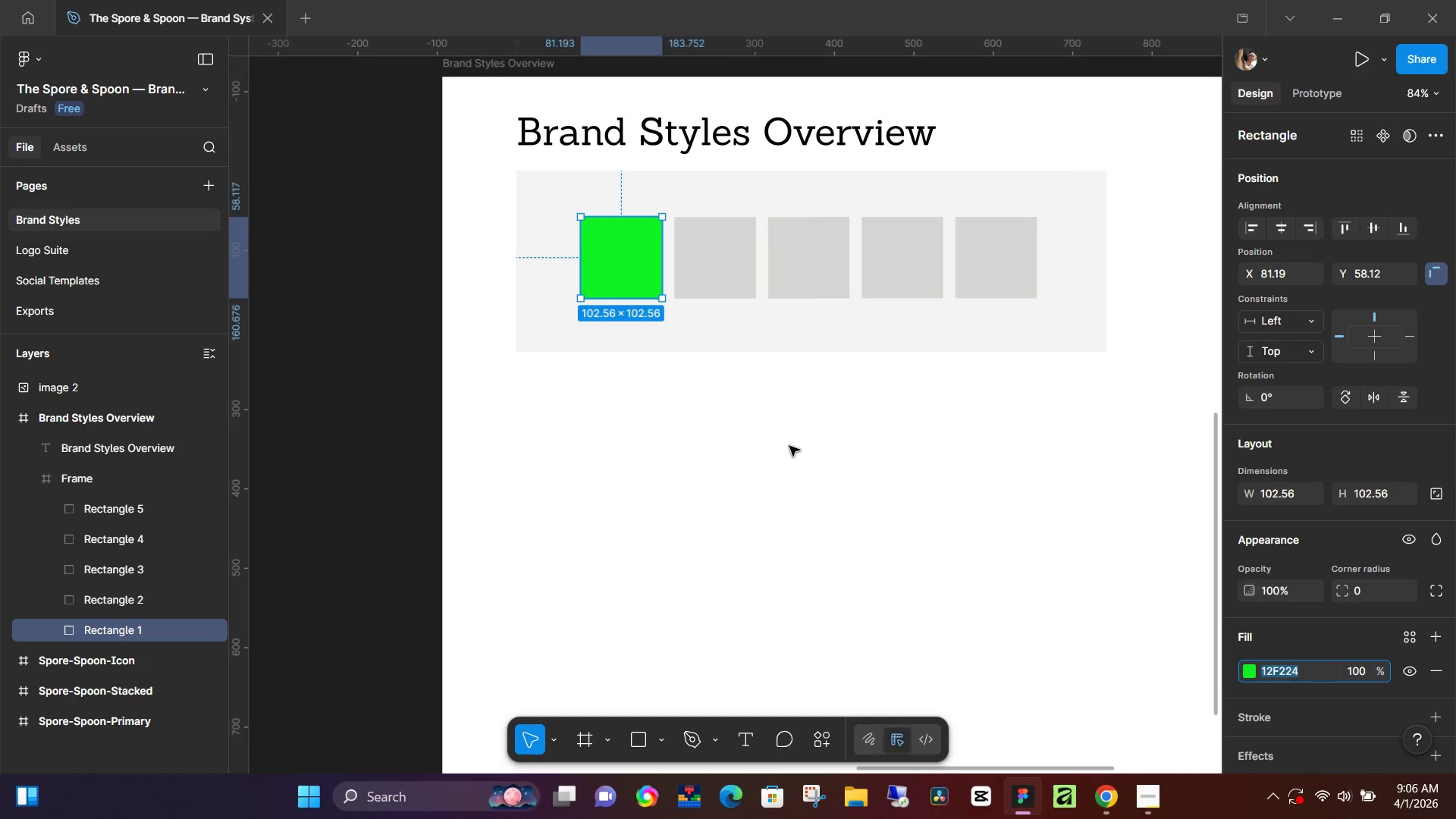 
type(12f2244)
key(NumpadEnter)
 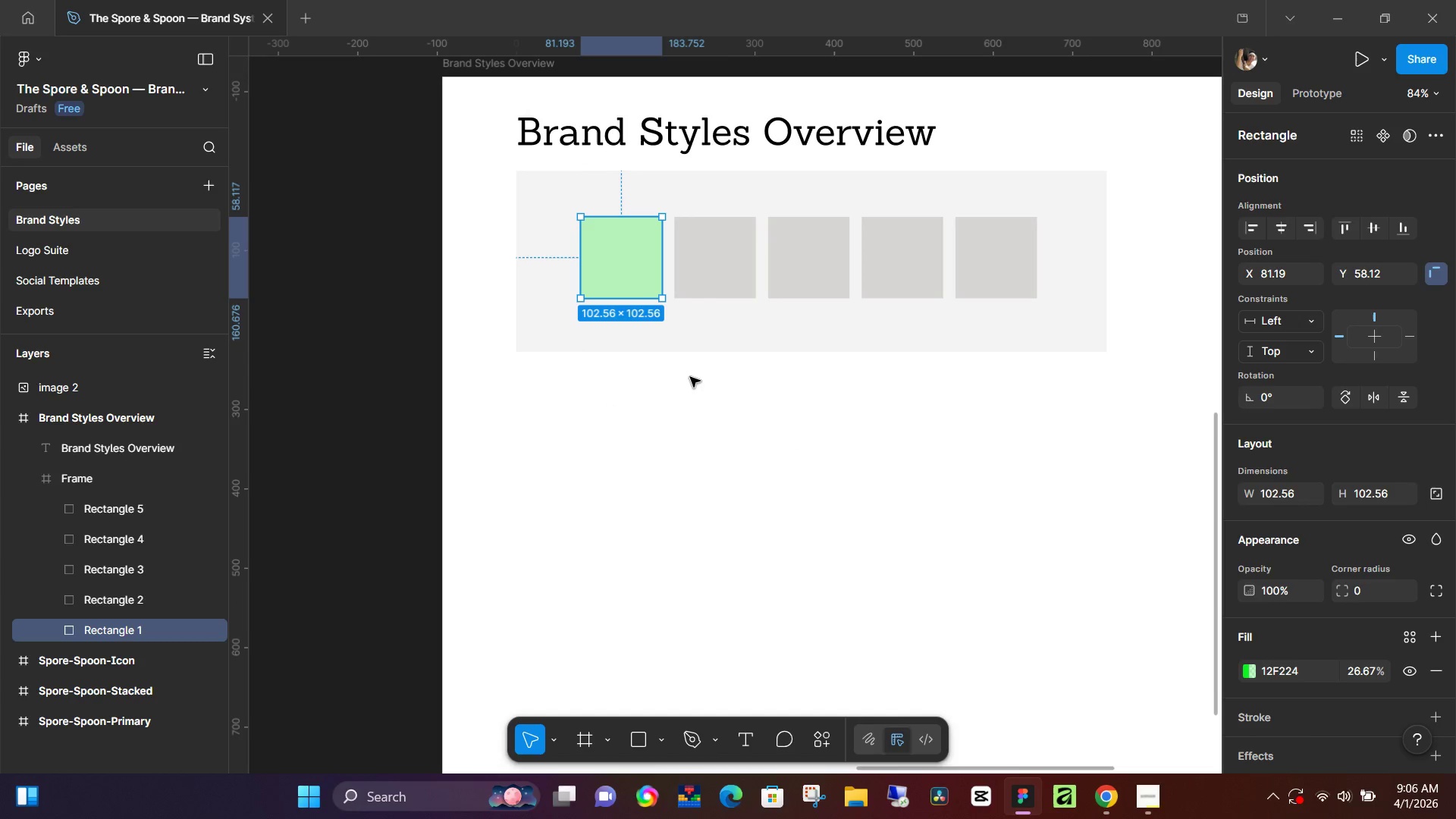 
scroll: coordinate [690, 377], scroll_direction: up, amount: 5.0
 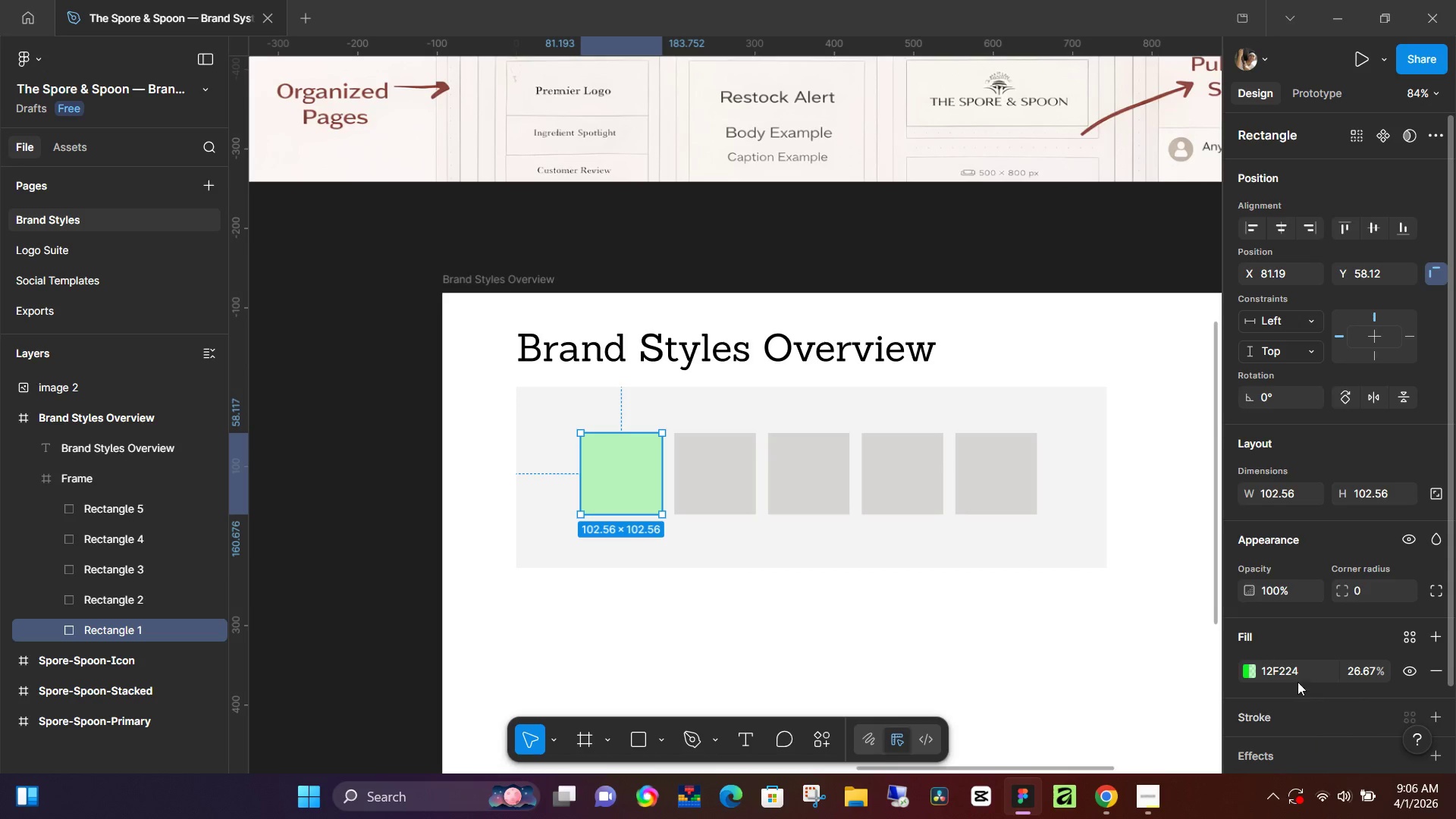 
left_click([1297, 677])
 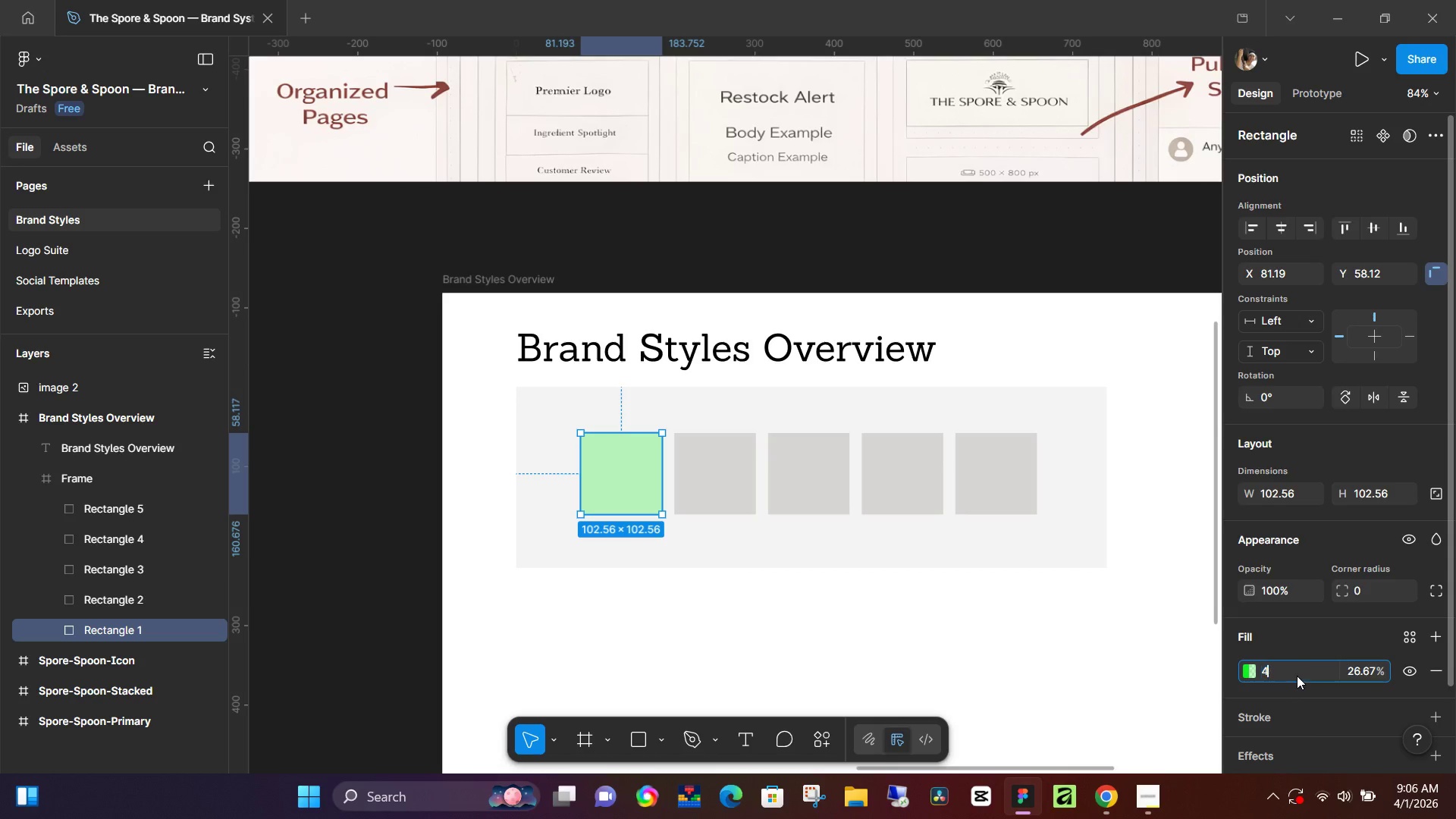 
type(4)
key(Backspace)
type(12f2244)
 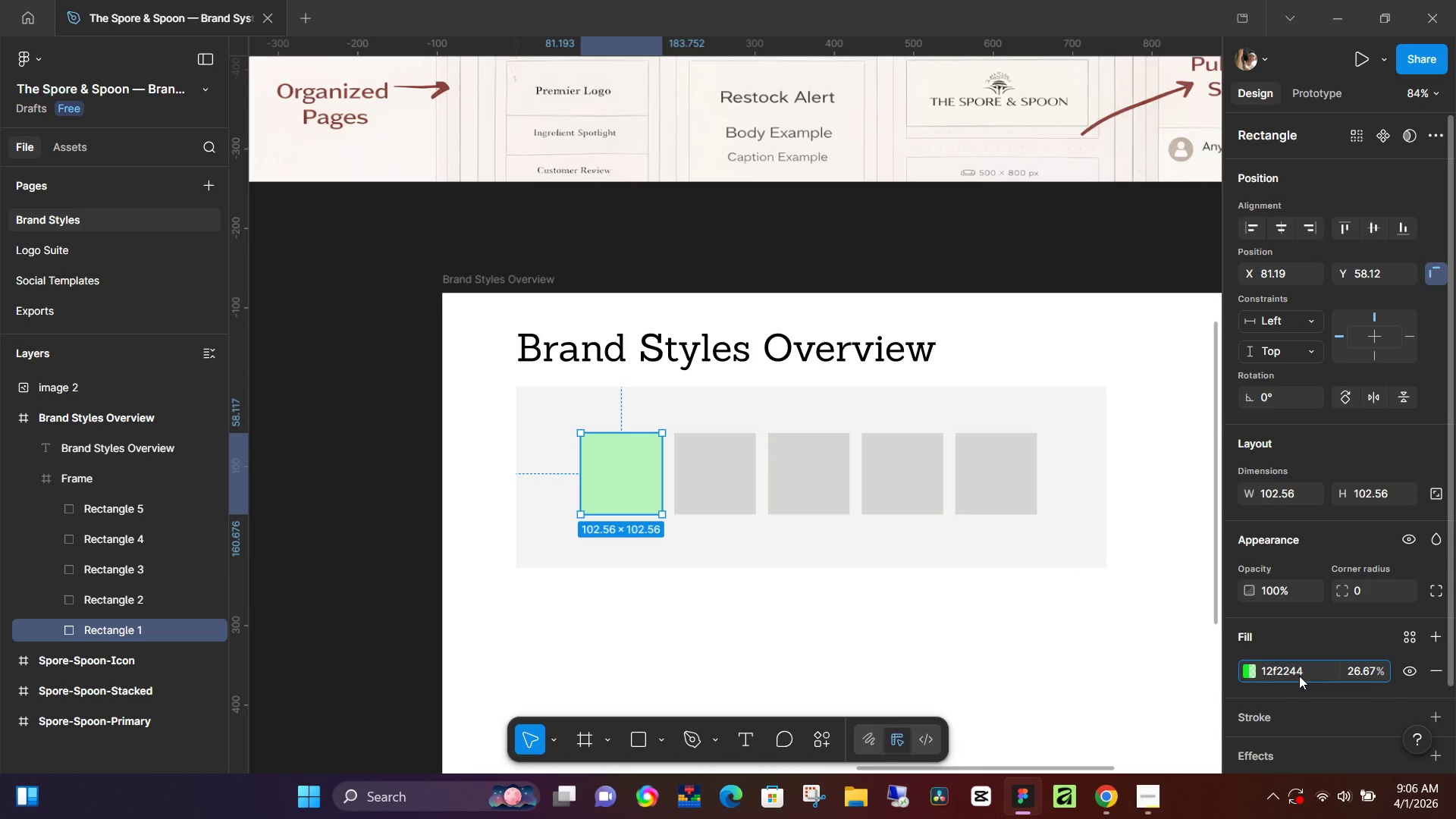 
key(Enter)
 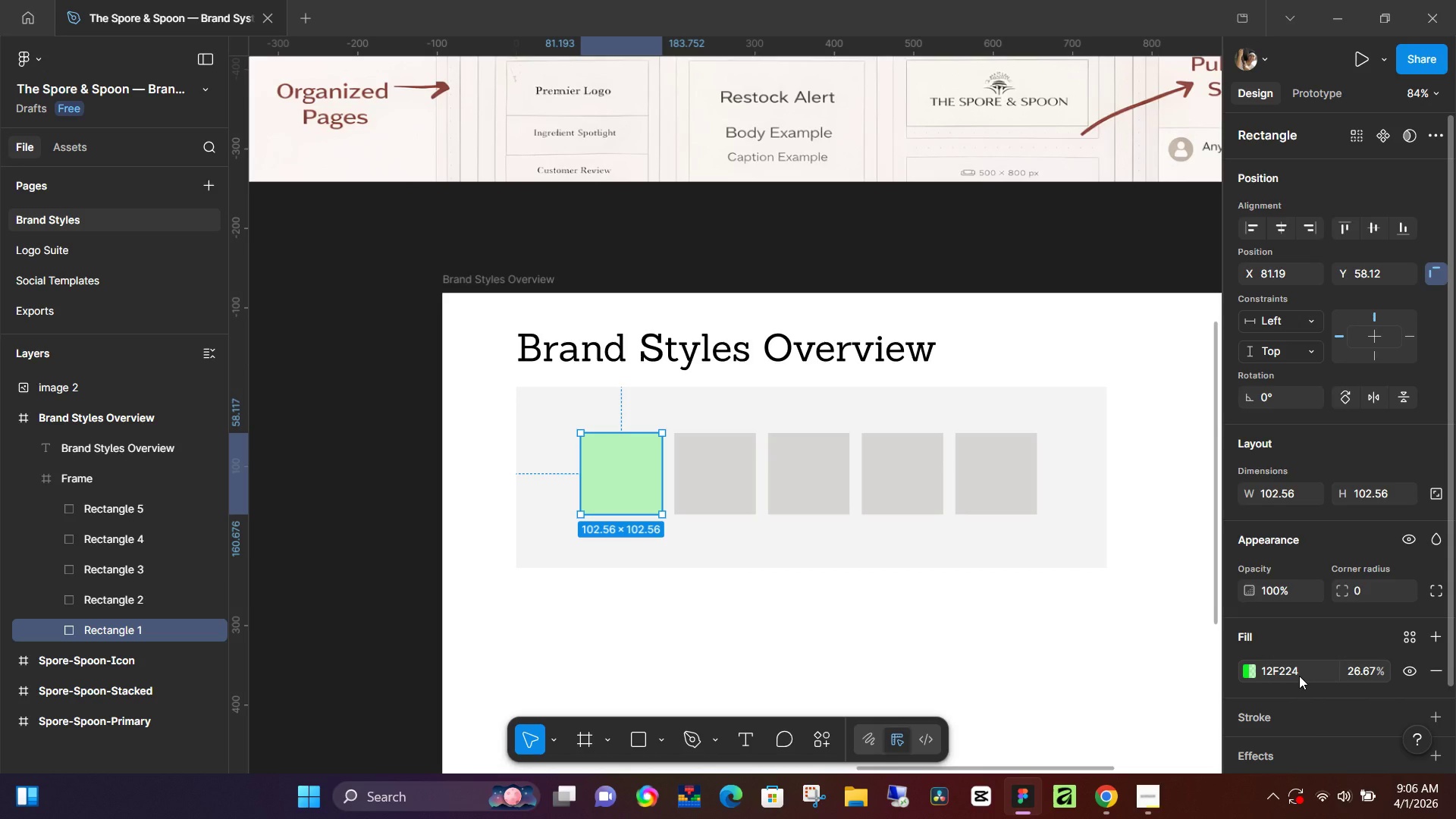 
scroll: coordinate [756, 399], scroll_direction: up, amount: 8.0
 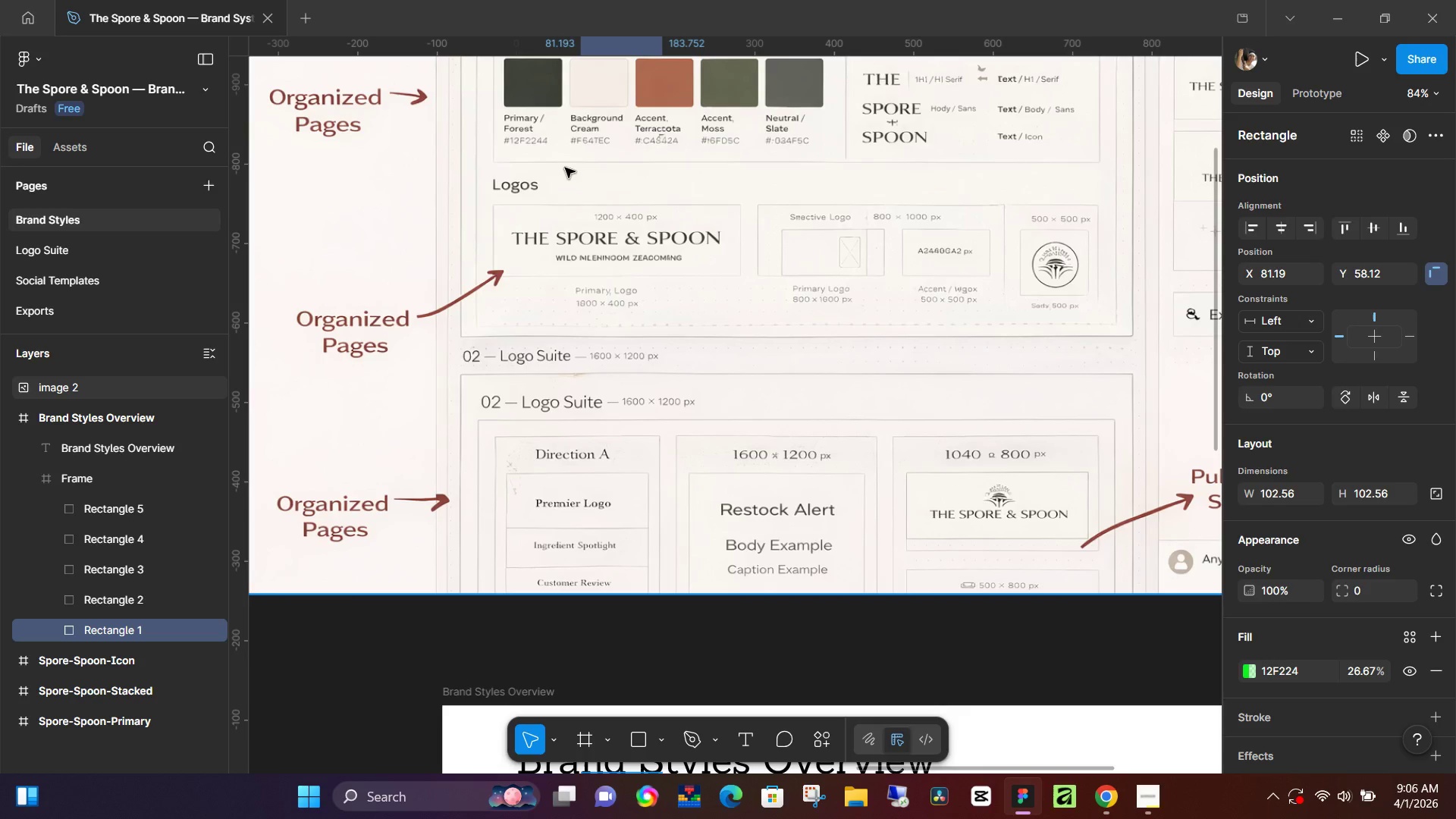 
left_click([1245, 669])
 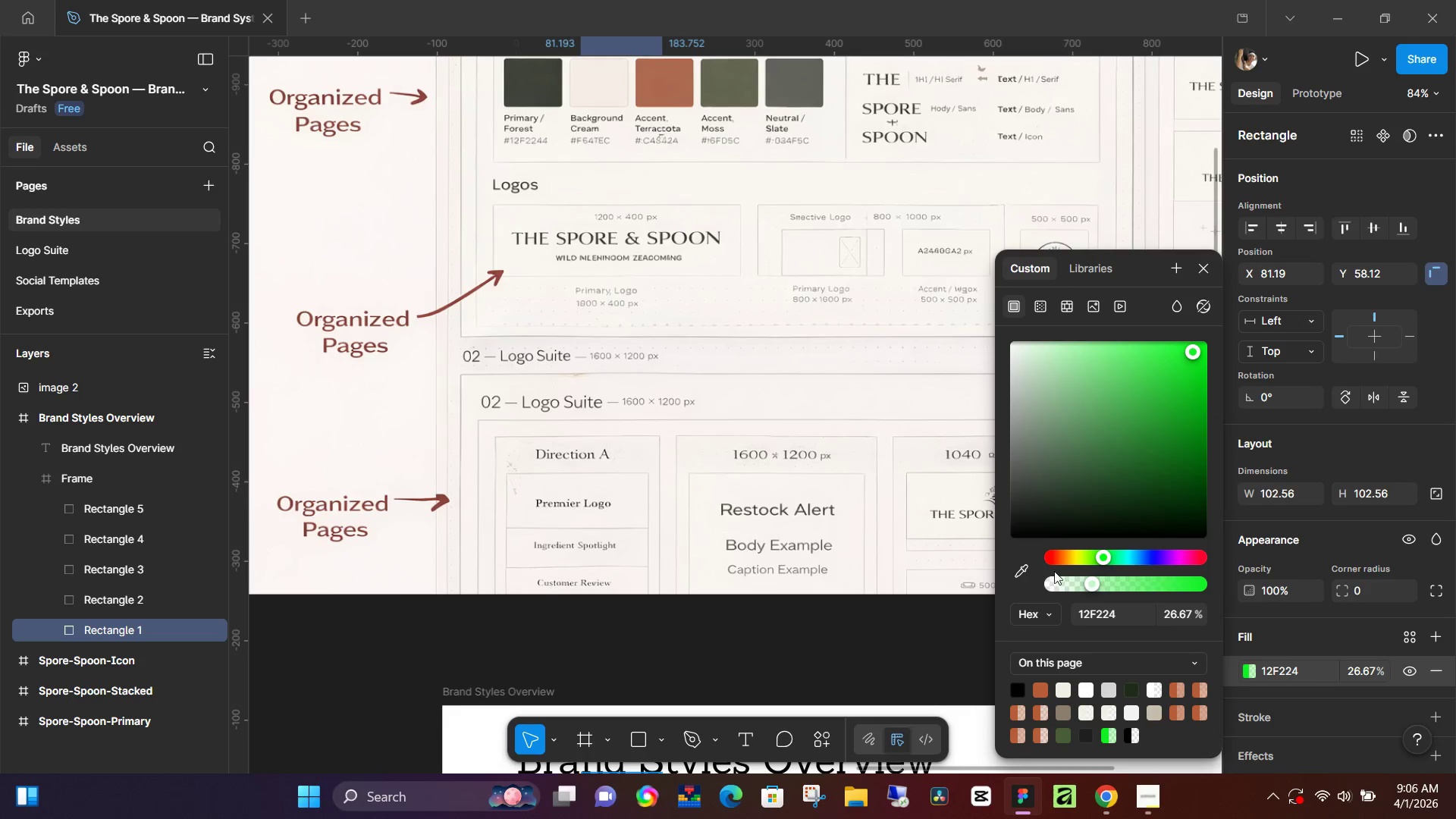 
left_click([1020, 567])
 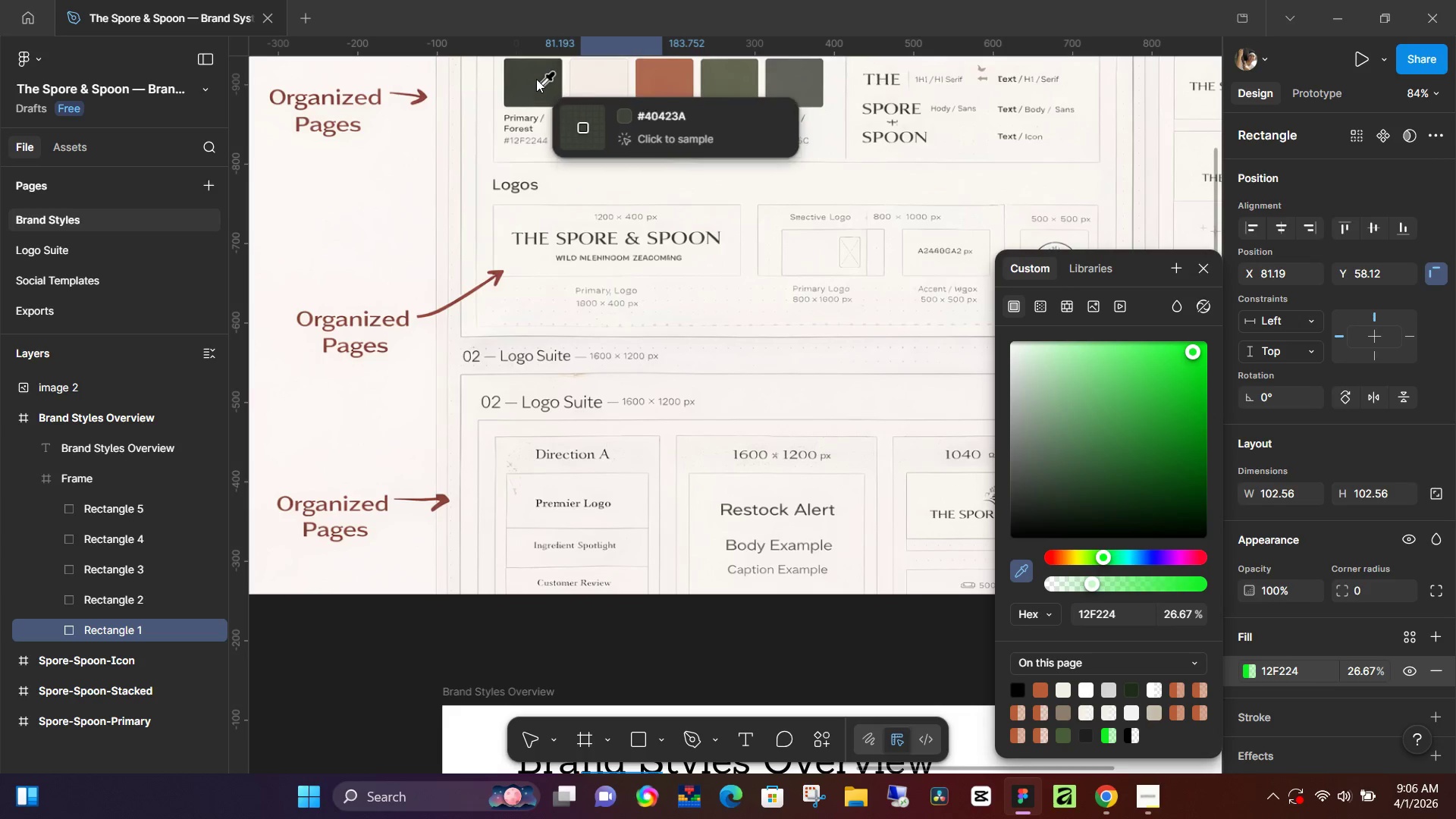 
left_click([535, 78])
 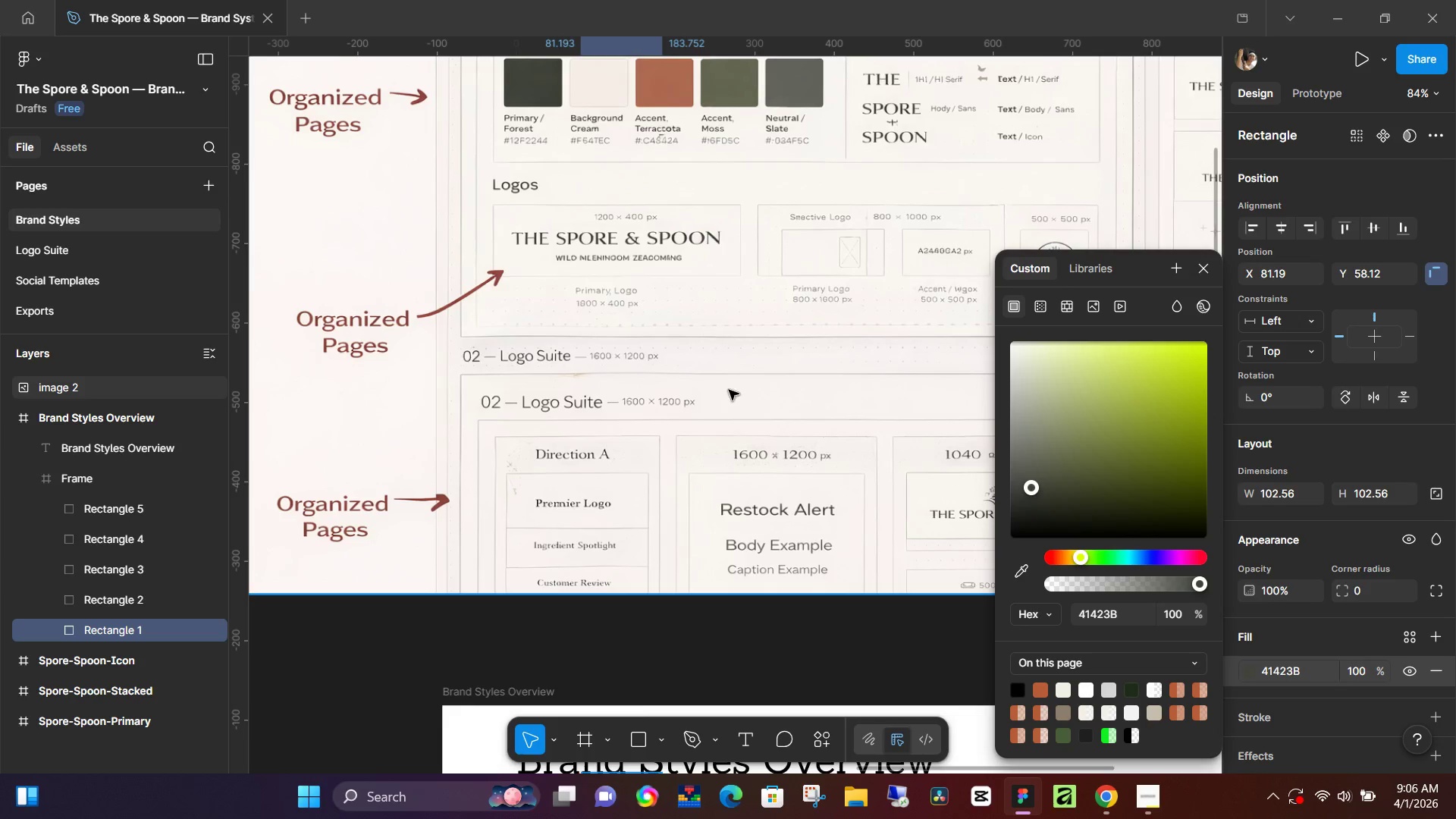 
scroll: coordinate [733, 398], scroll_direction: down, amount: 4.0
 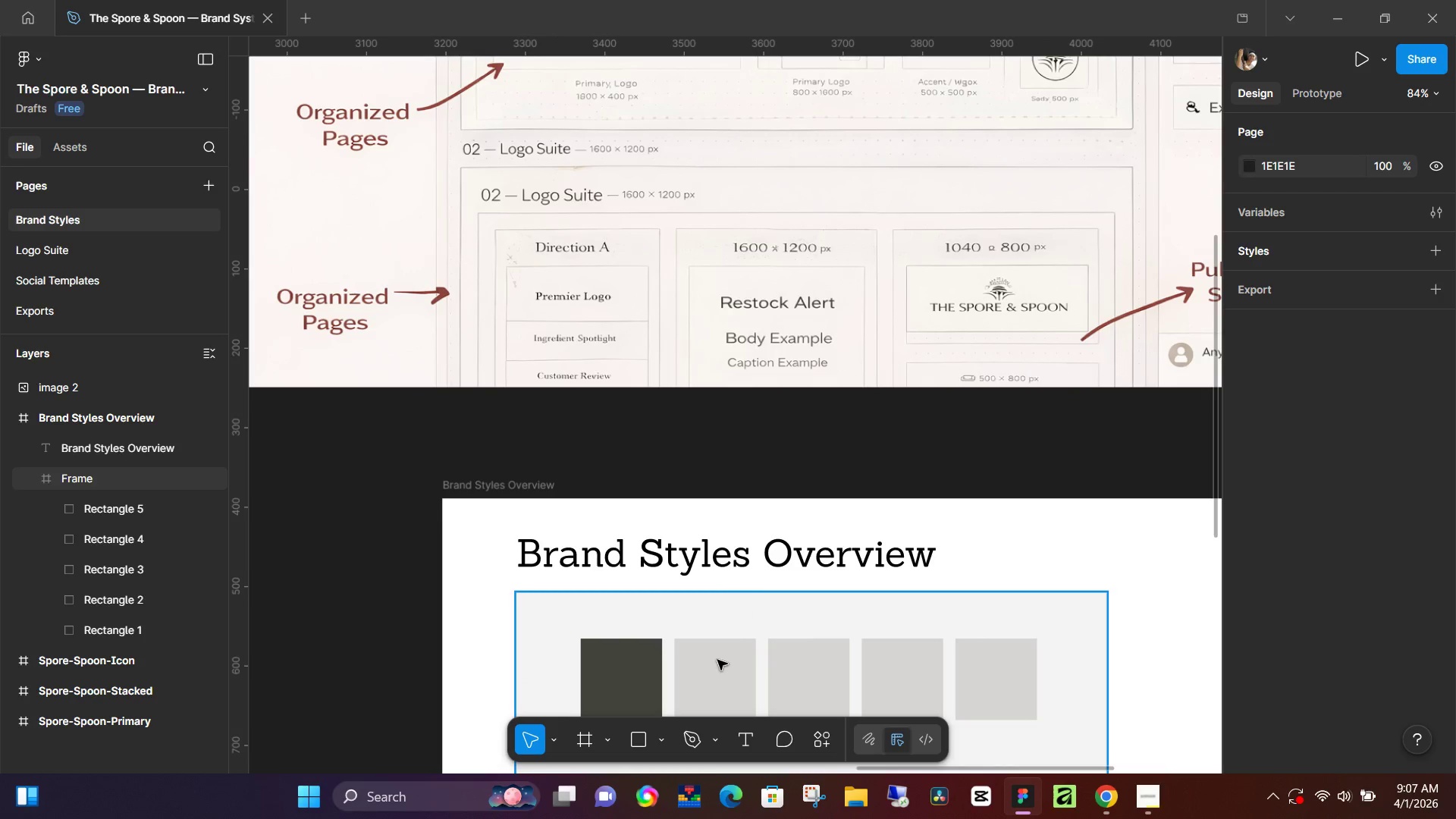 
left_click([726, 666])
 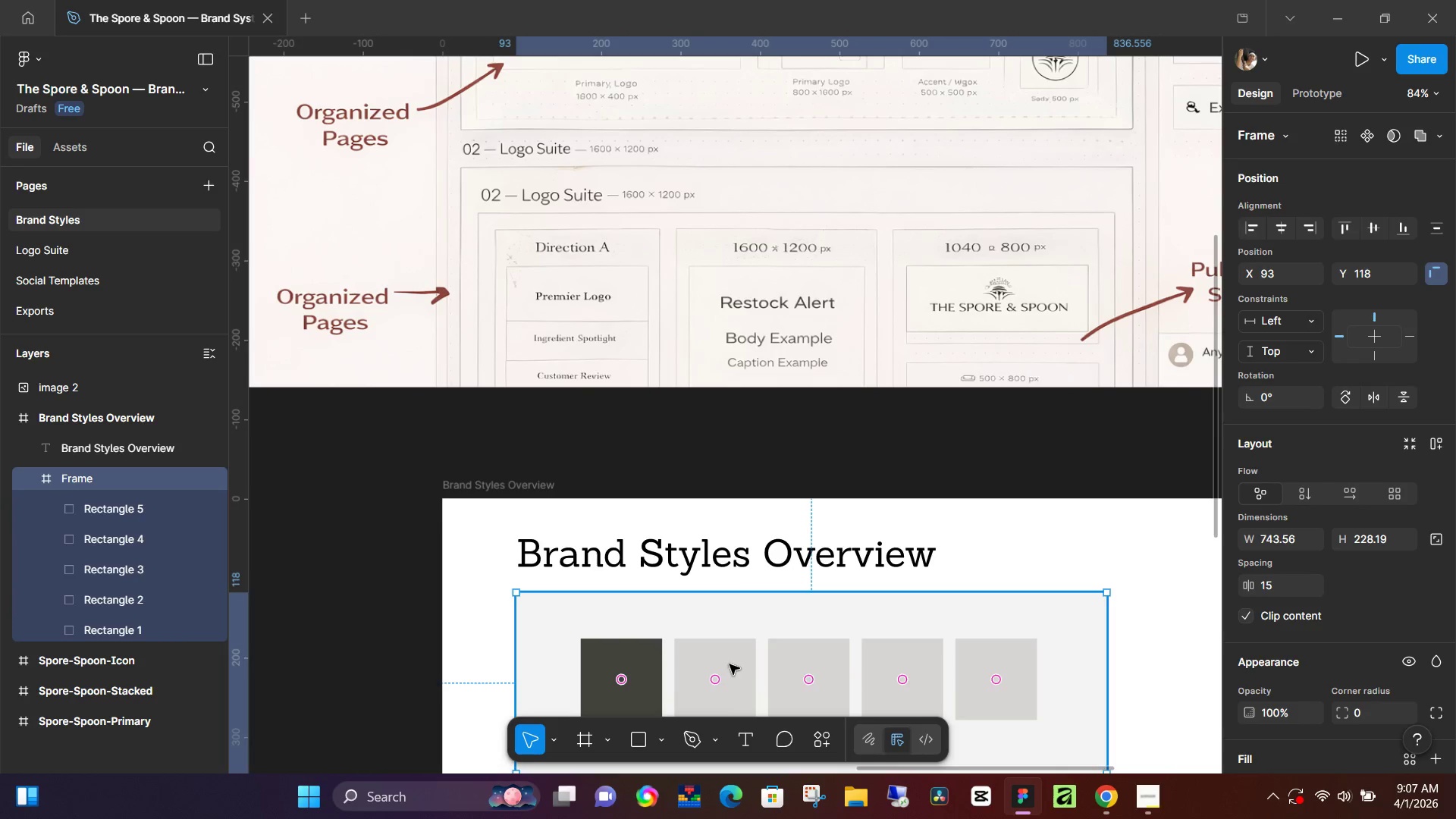 
double_click([730, 664])
 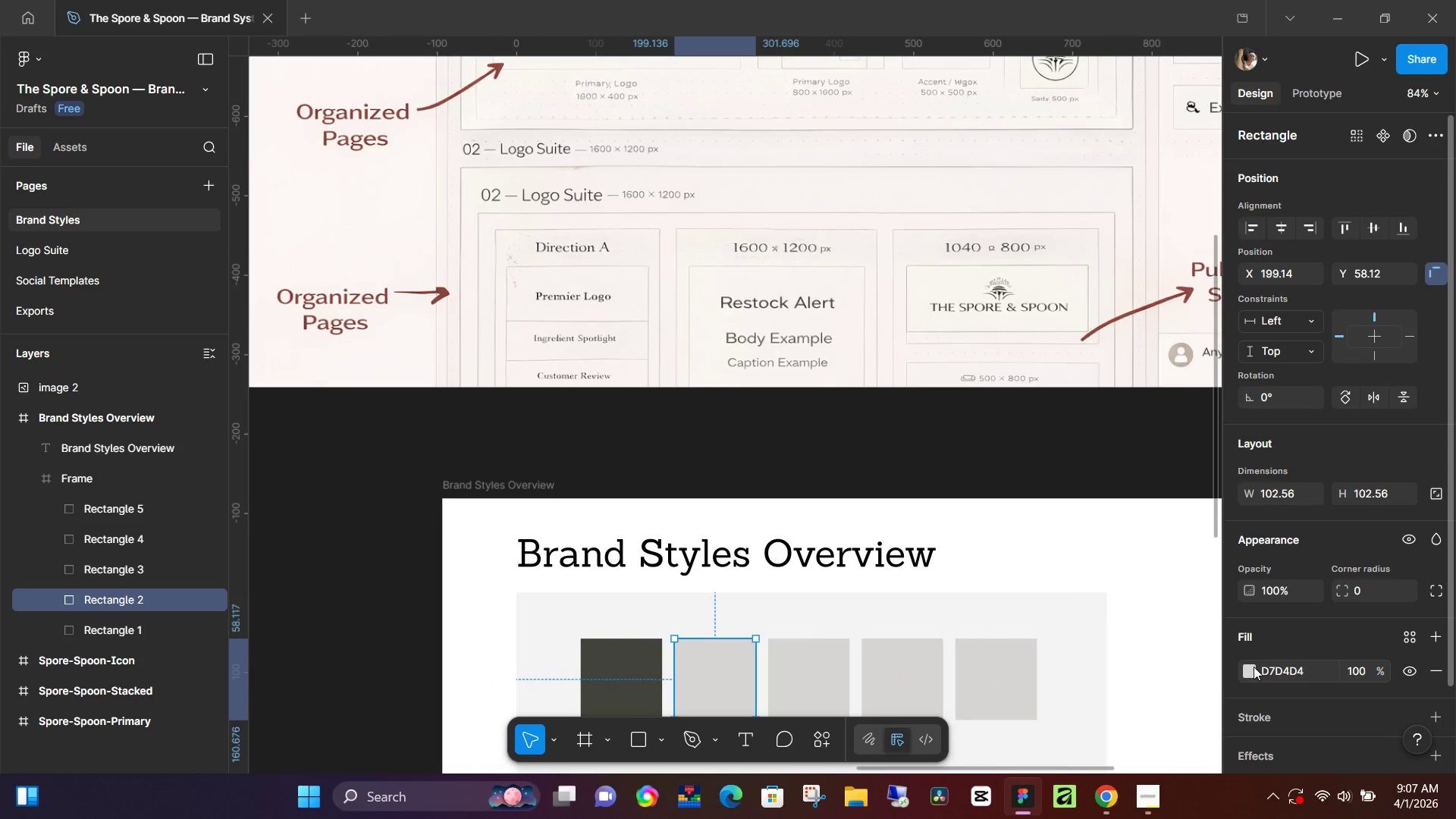 
left_click([1251, 667])
 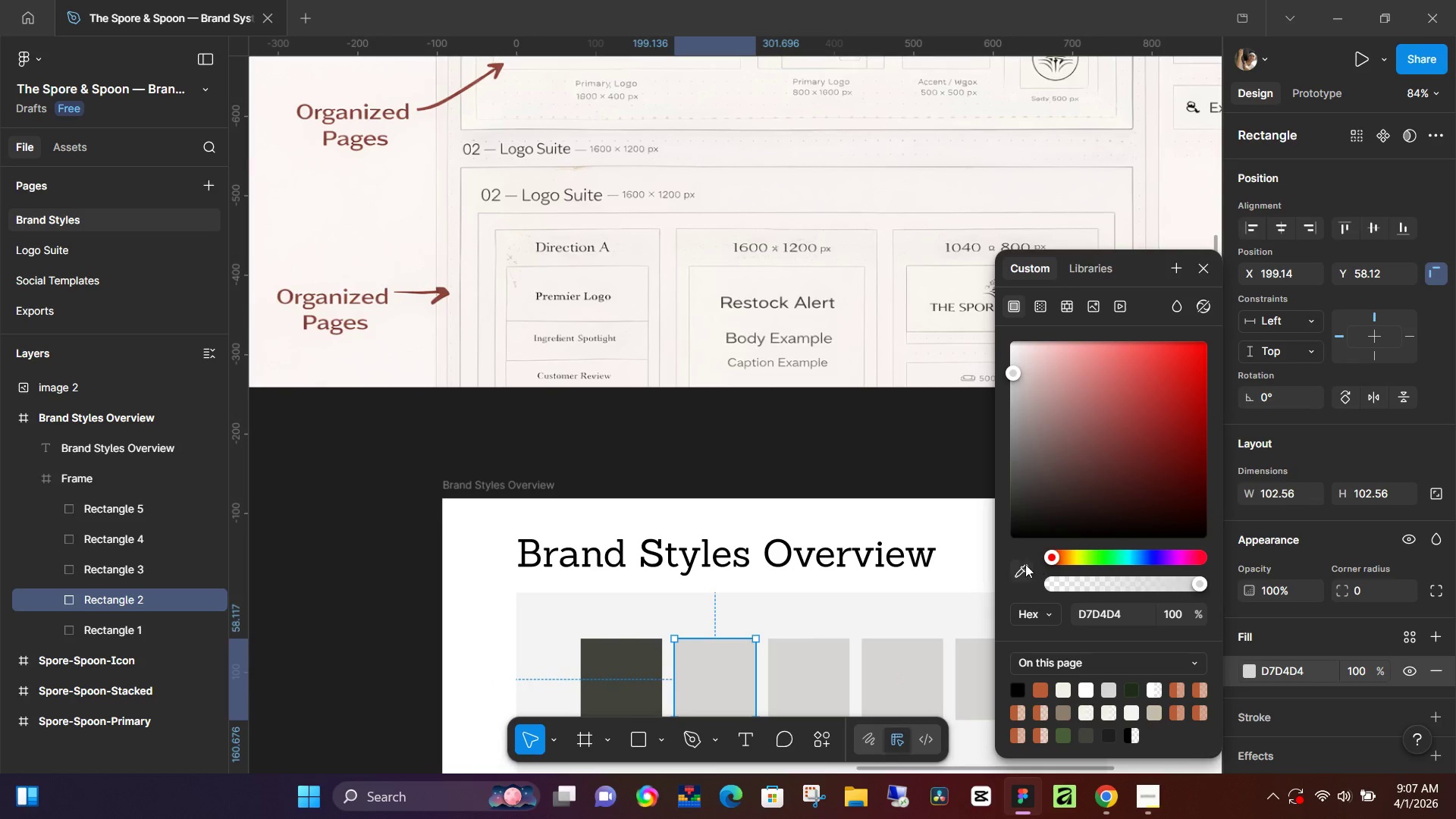 
left_click([1023, 566])
 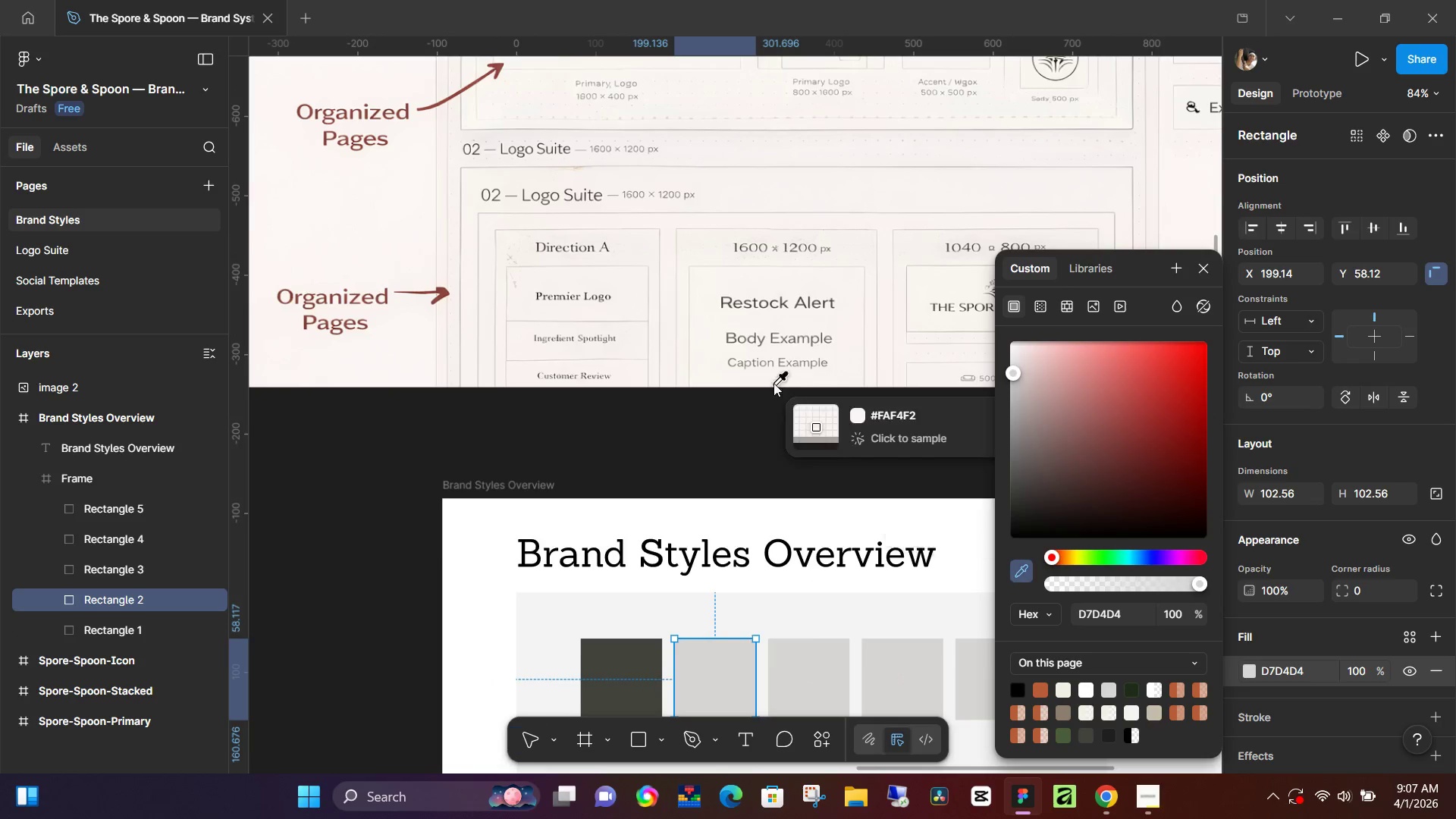 
scroll: coordinate [709, 213], scroll_direction: up, amount: 9.0
 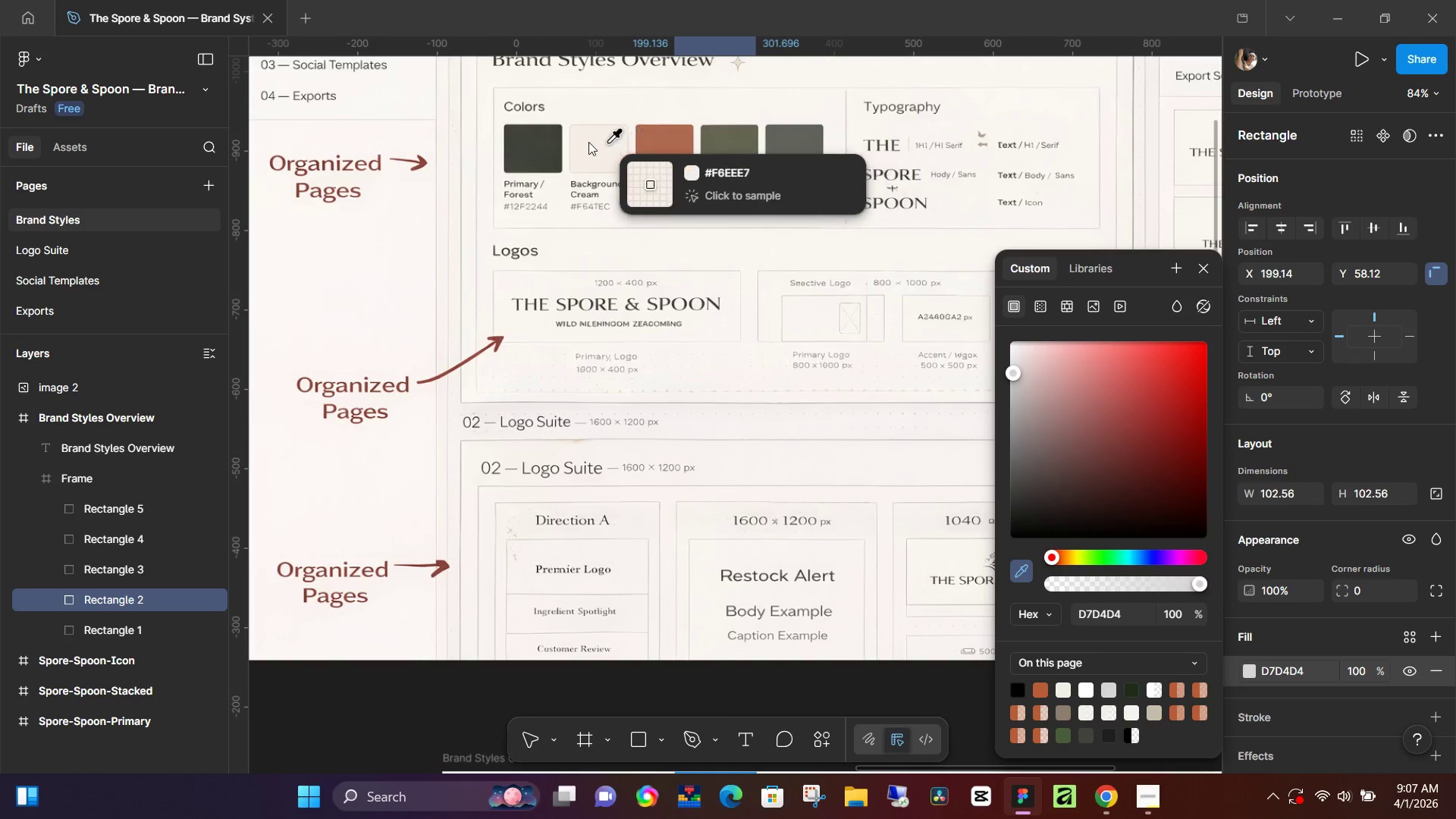 
left_click([588, 142])
 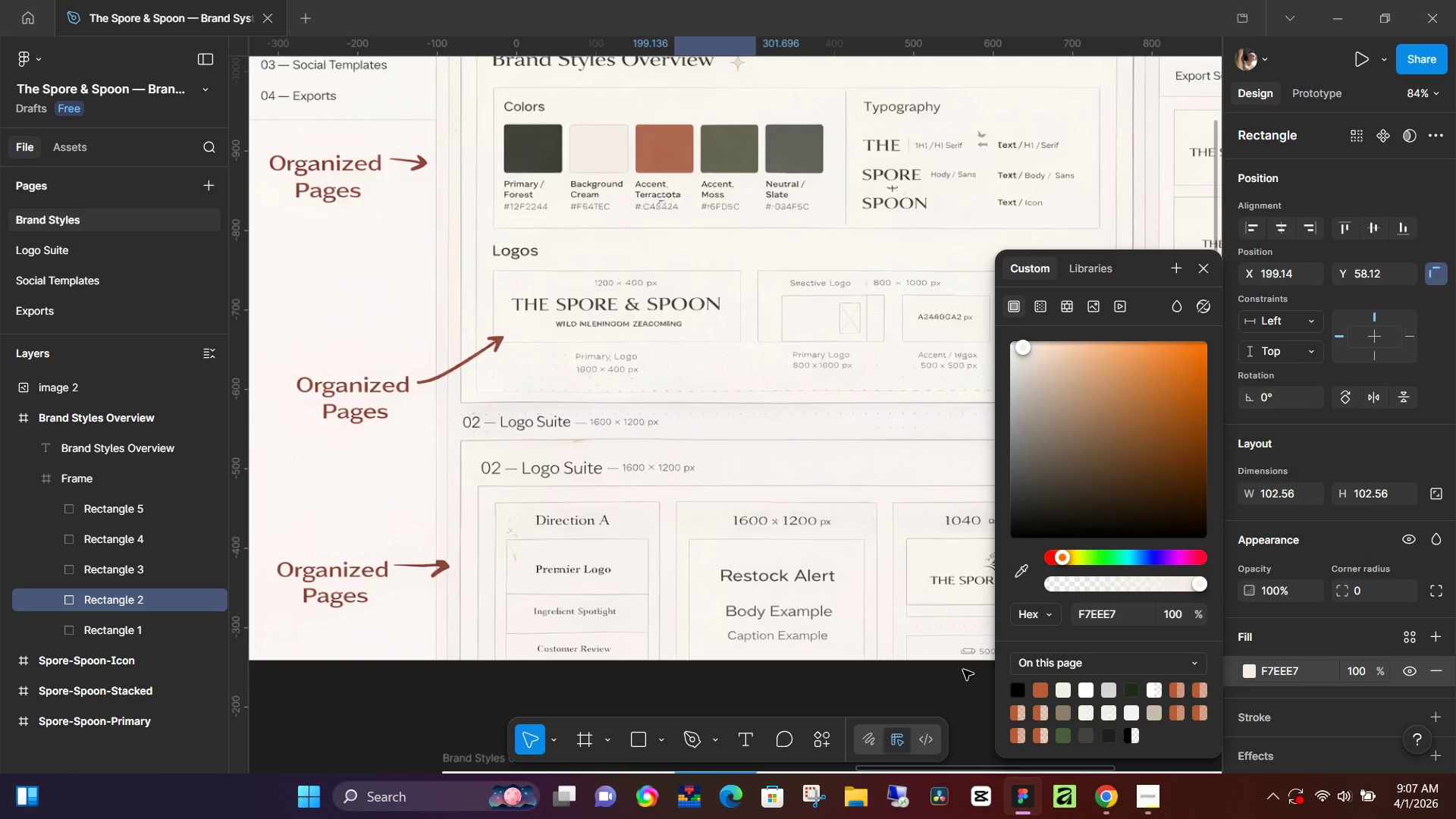 
scroll: coordinate [760, 598], scroll_direction: down, amount: 9.0
 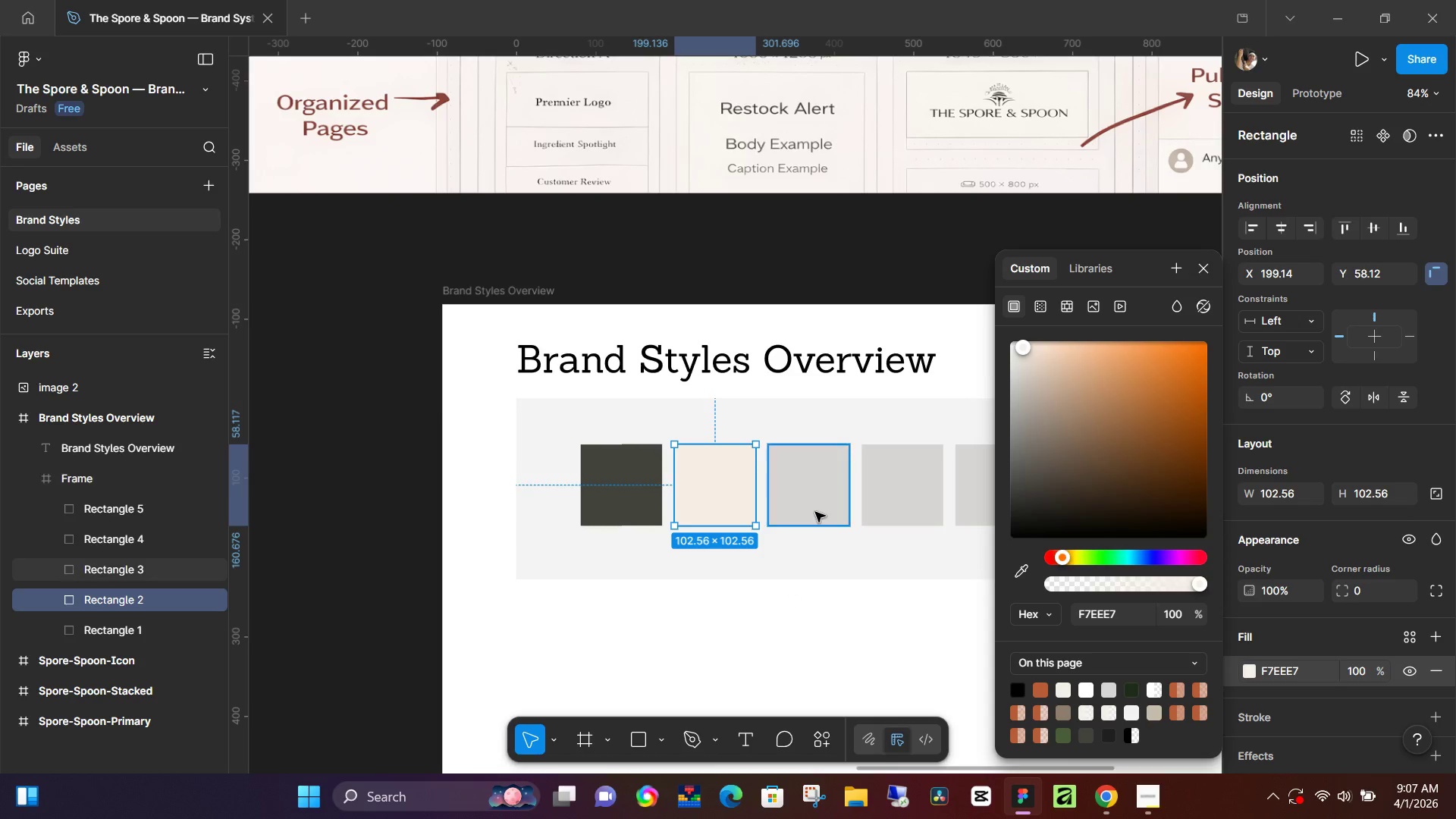 
left_click([815, 510])
 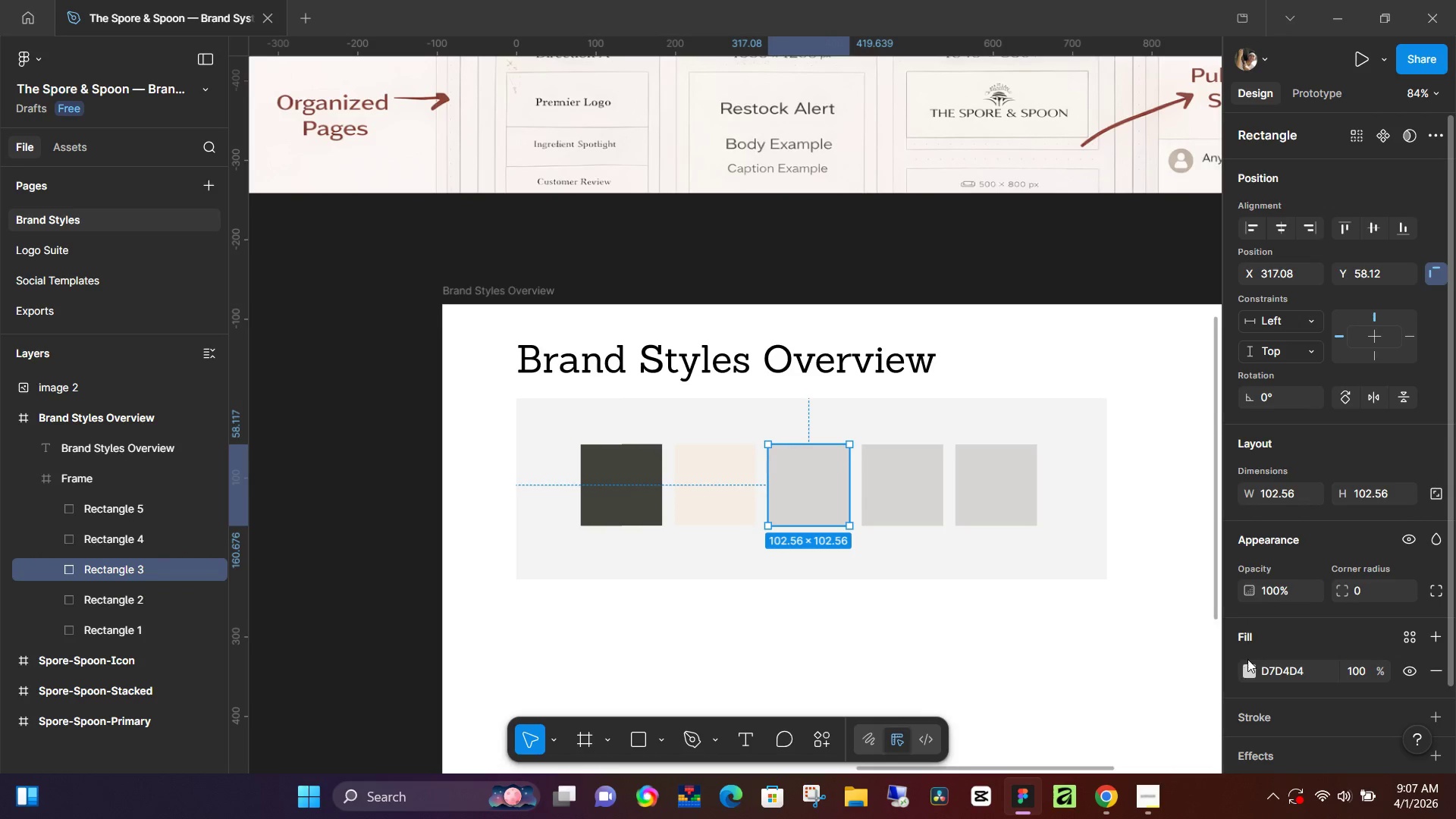 
left_click([1249, 667])
 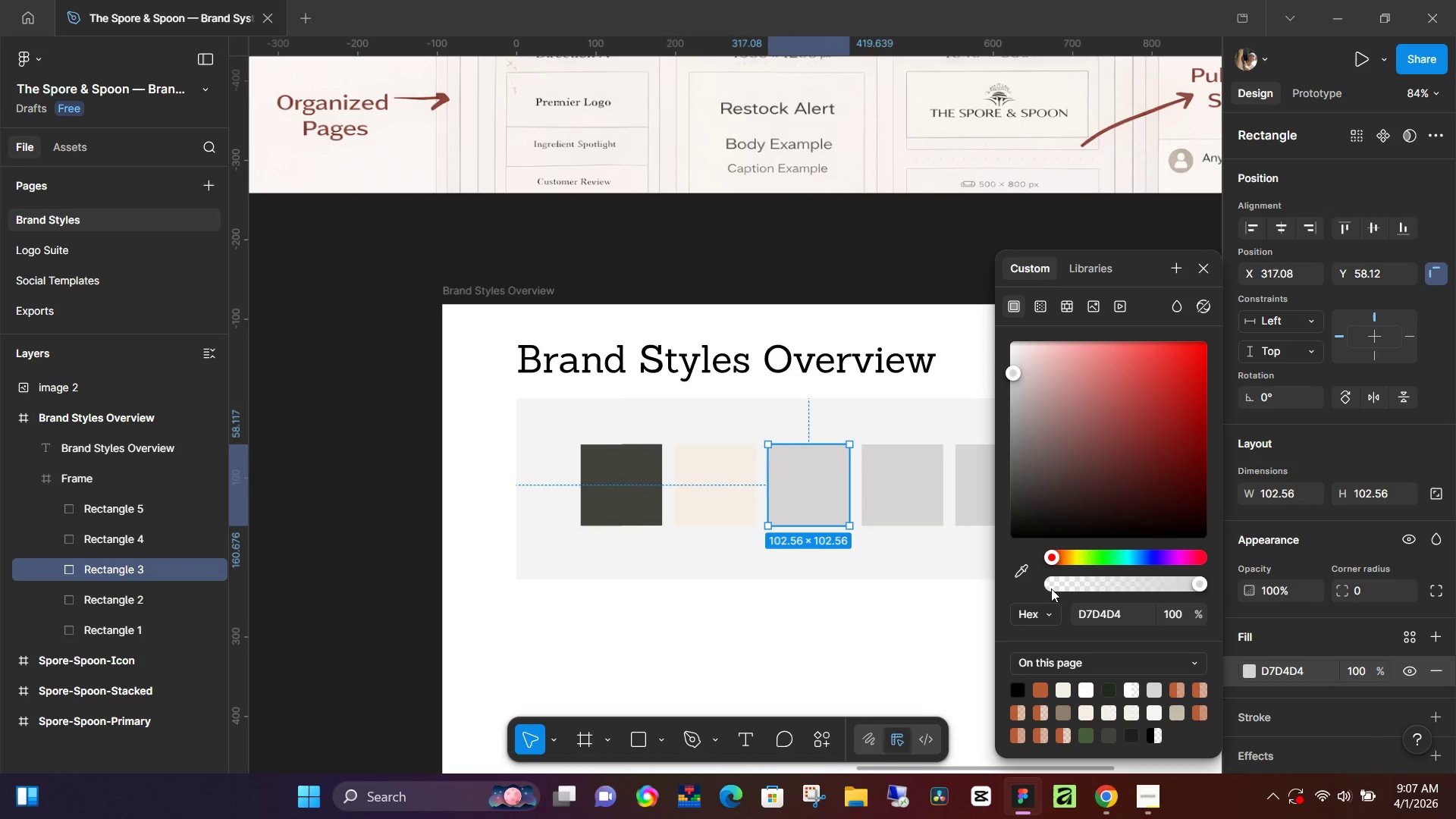 
hold_key(key=ControlLeft, duration=0.75)
scroll: coordinate [816, 368], scroll_direction: none, amount: 0.0
 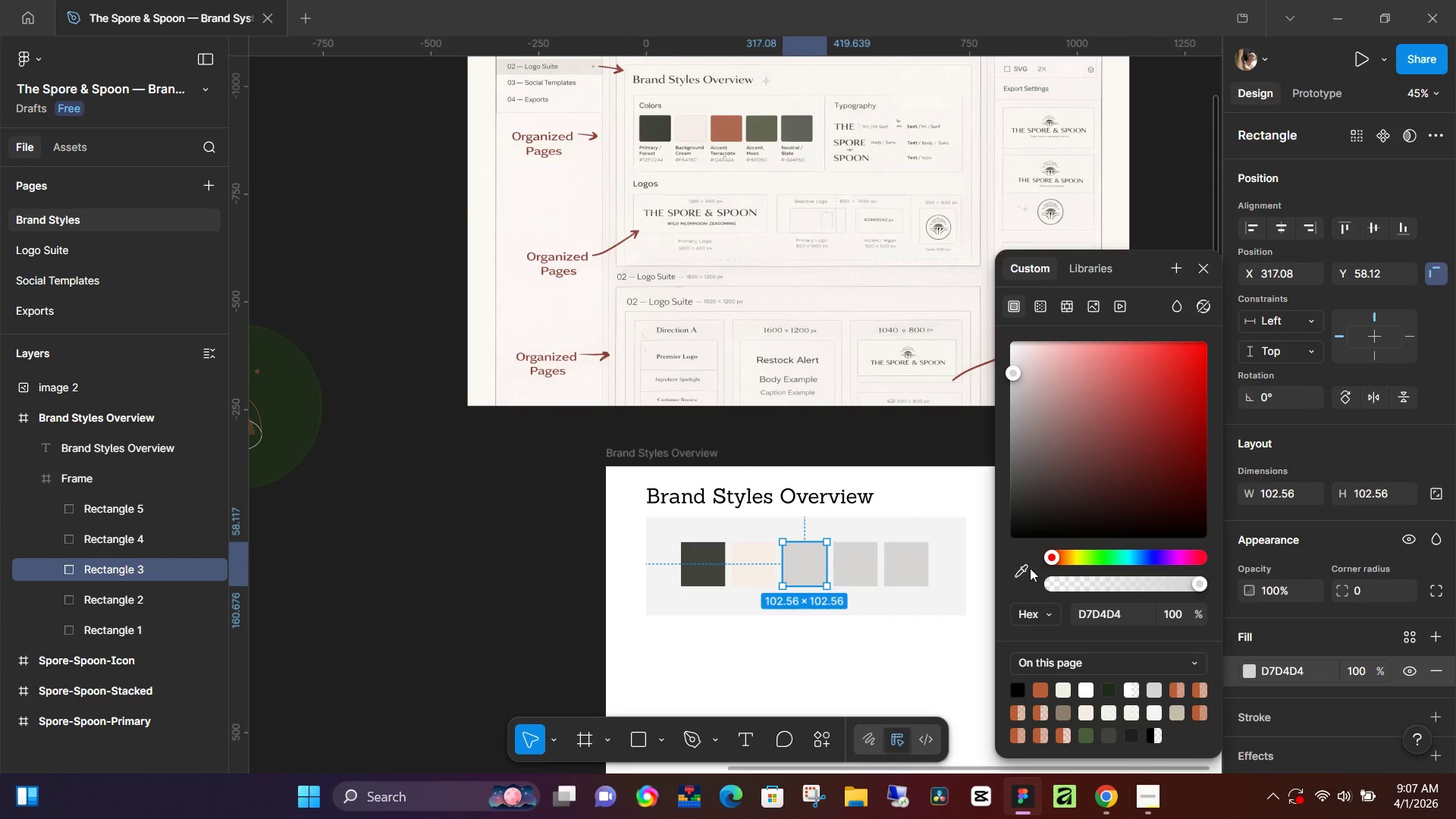 
left_click([1025, 560])
 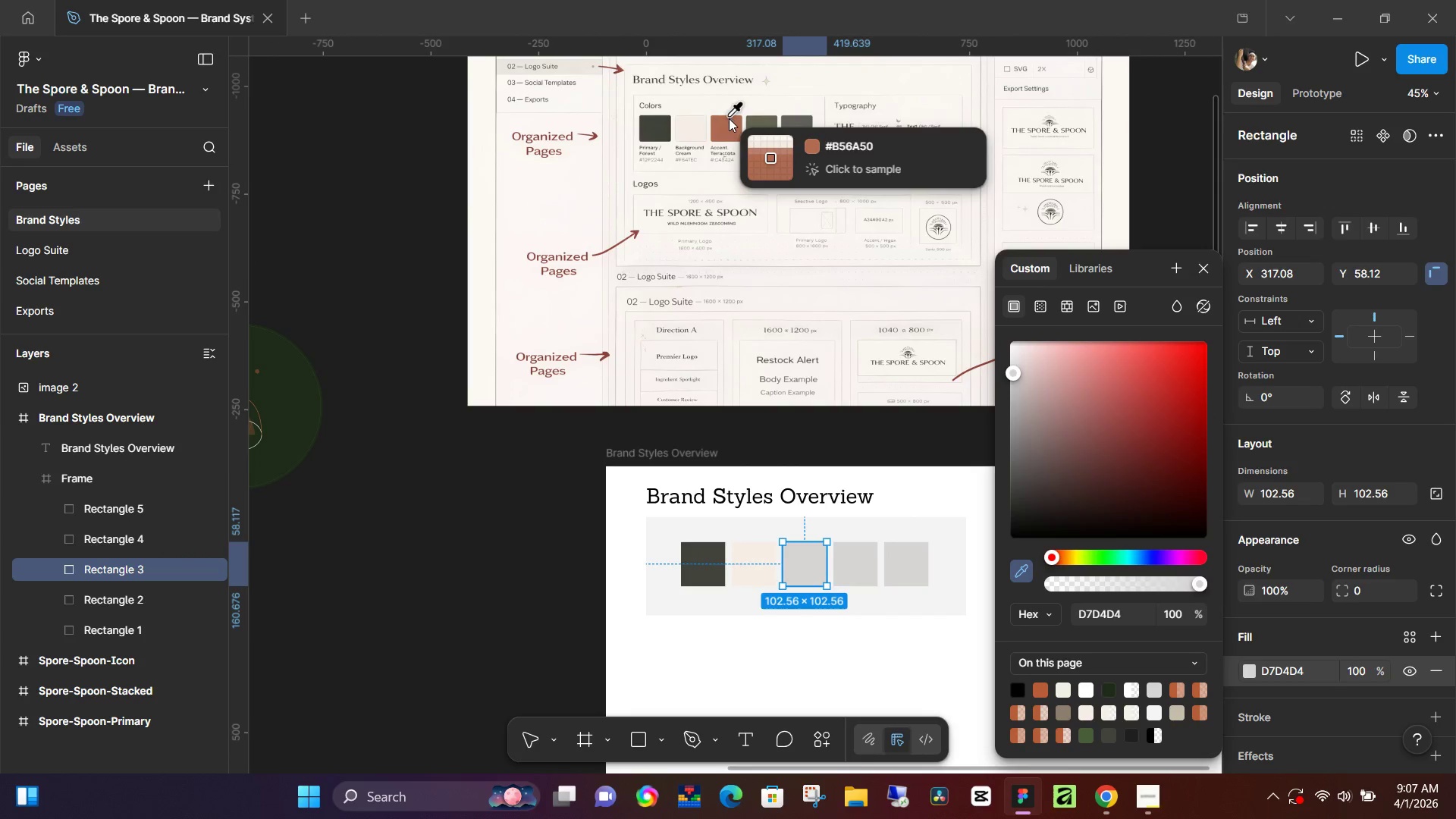 
left_click([733, 126])
 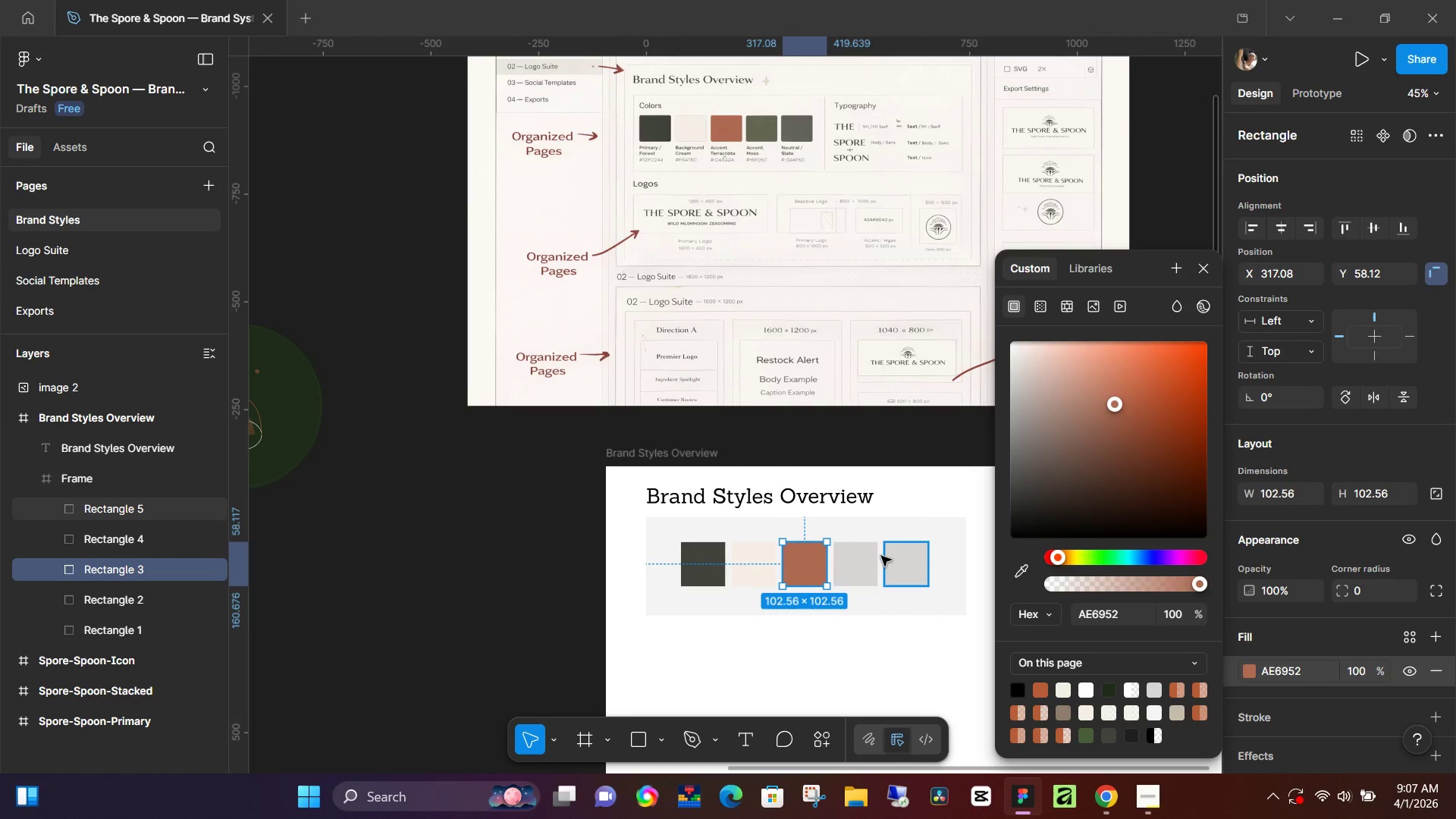 
left_click([877, 560])
 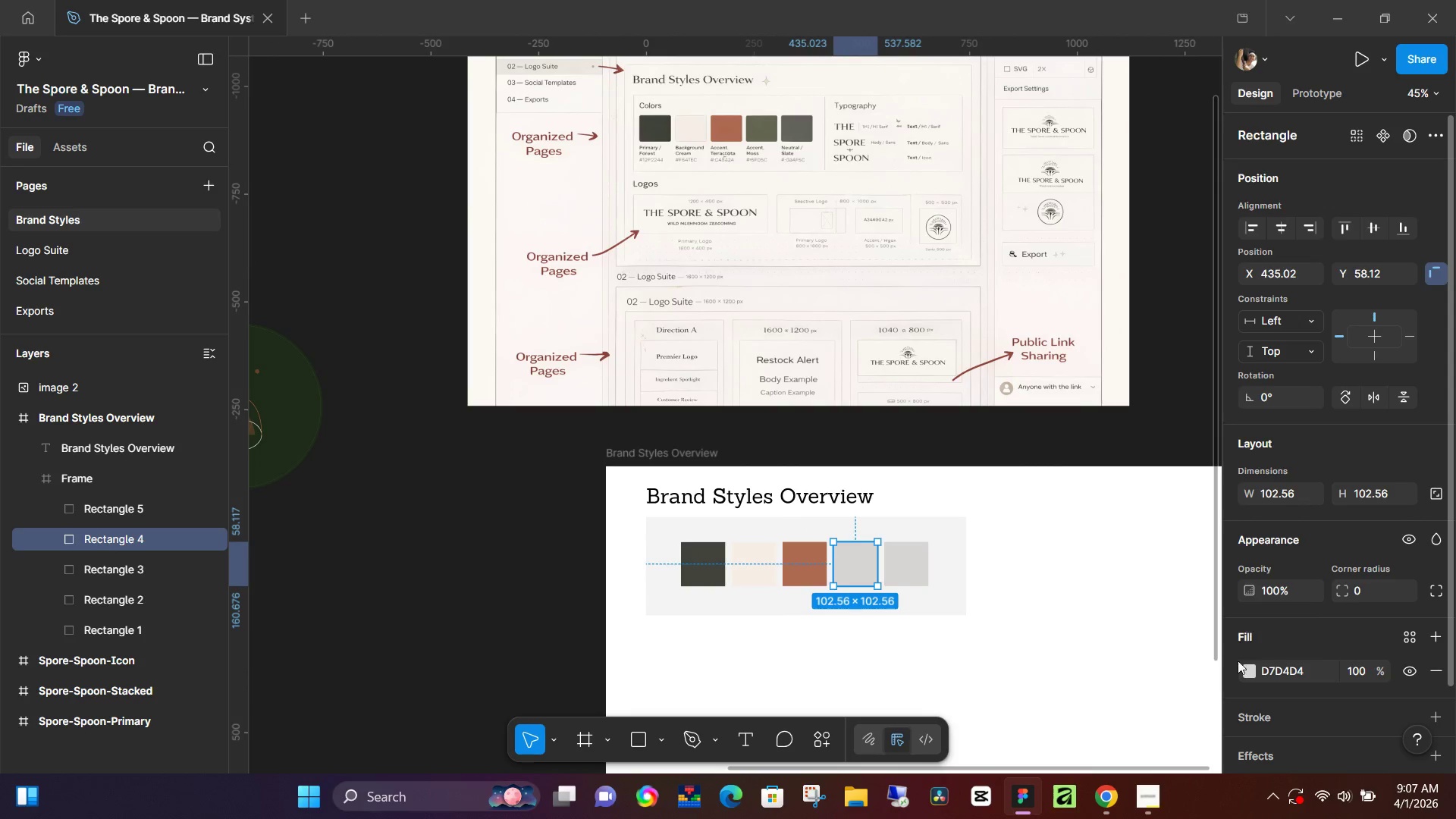 
left_click([1247, 673])
 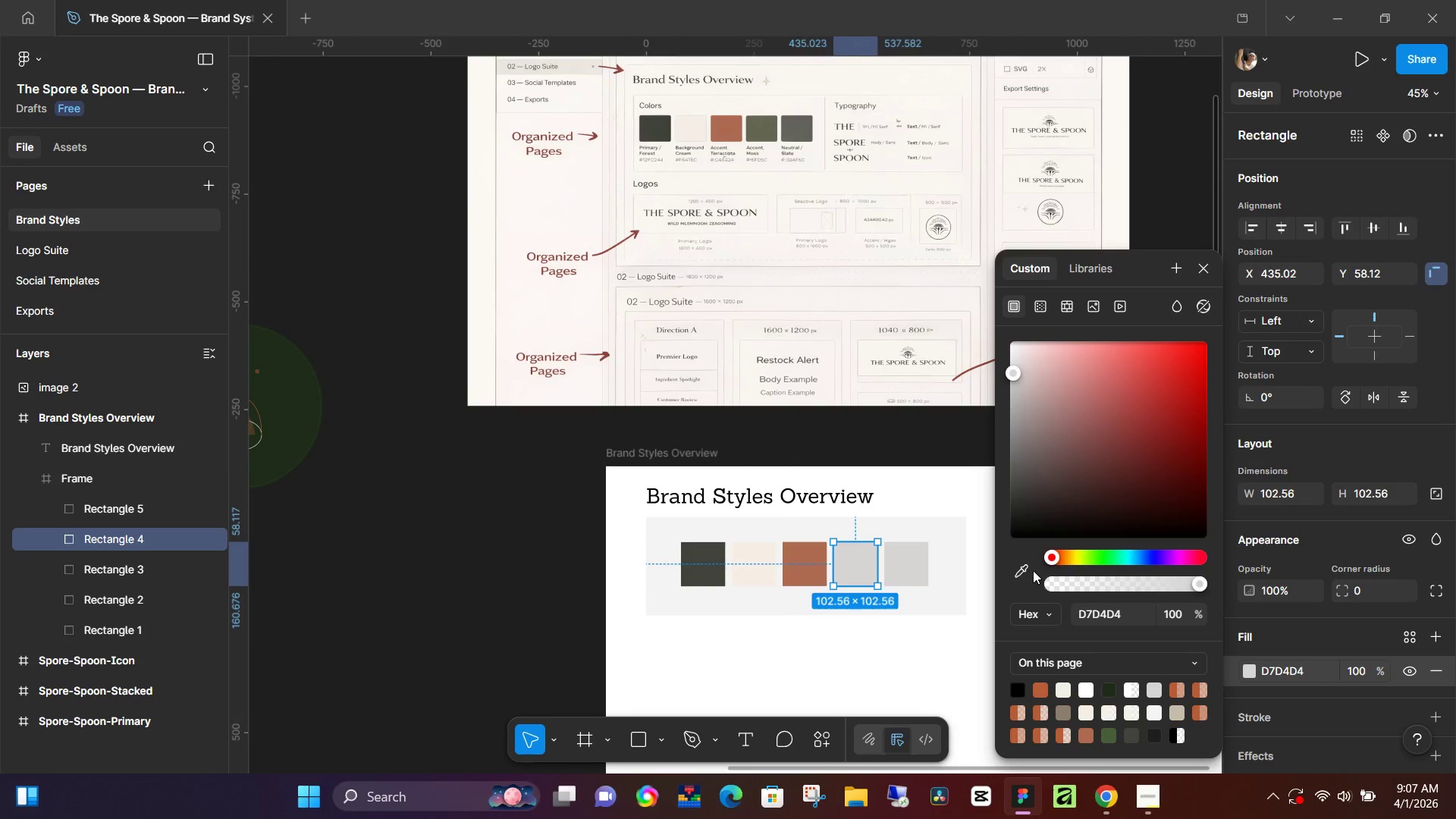 
left_click([1018, 564])
 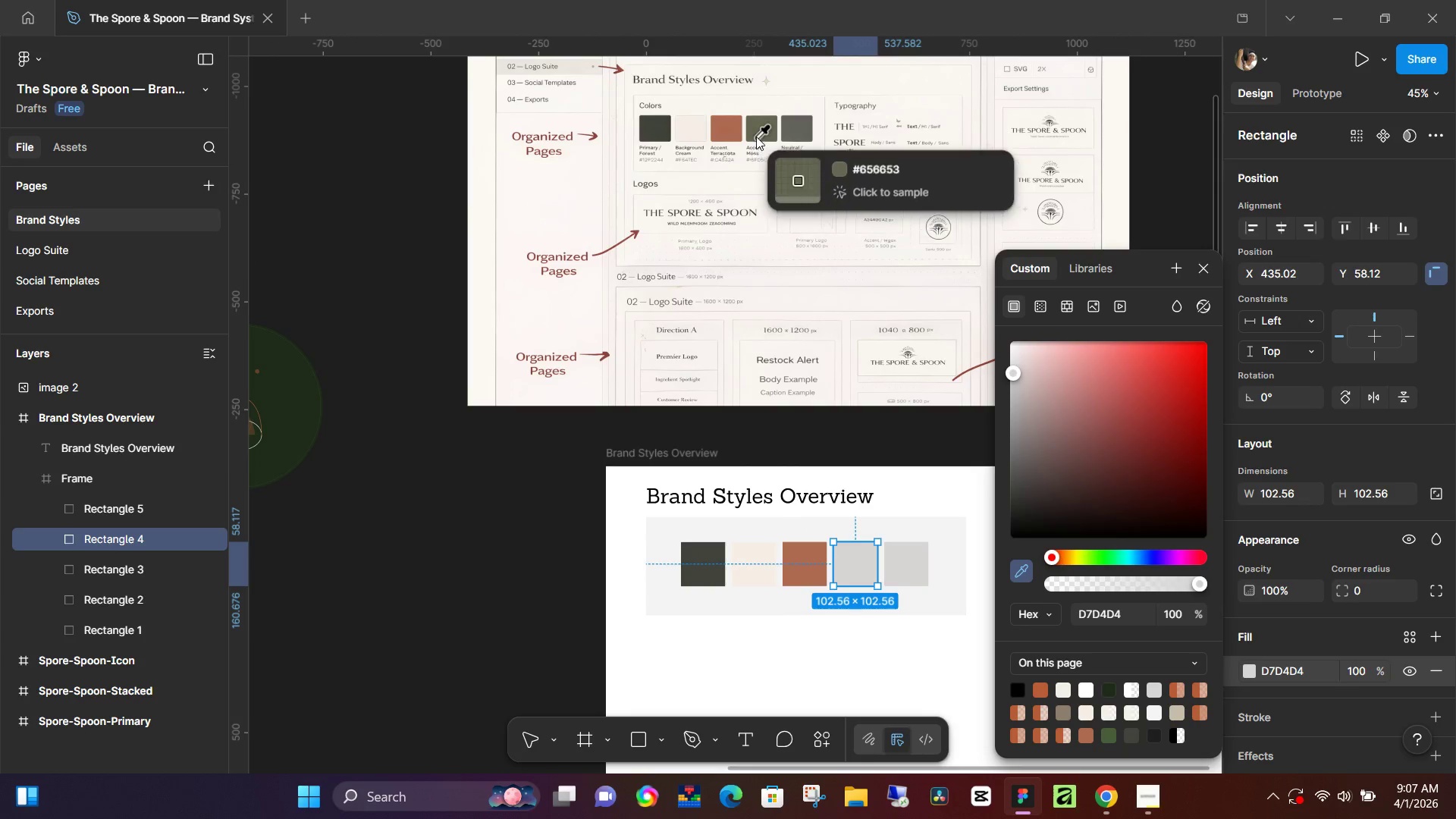 
left_click([756, 134])
 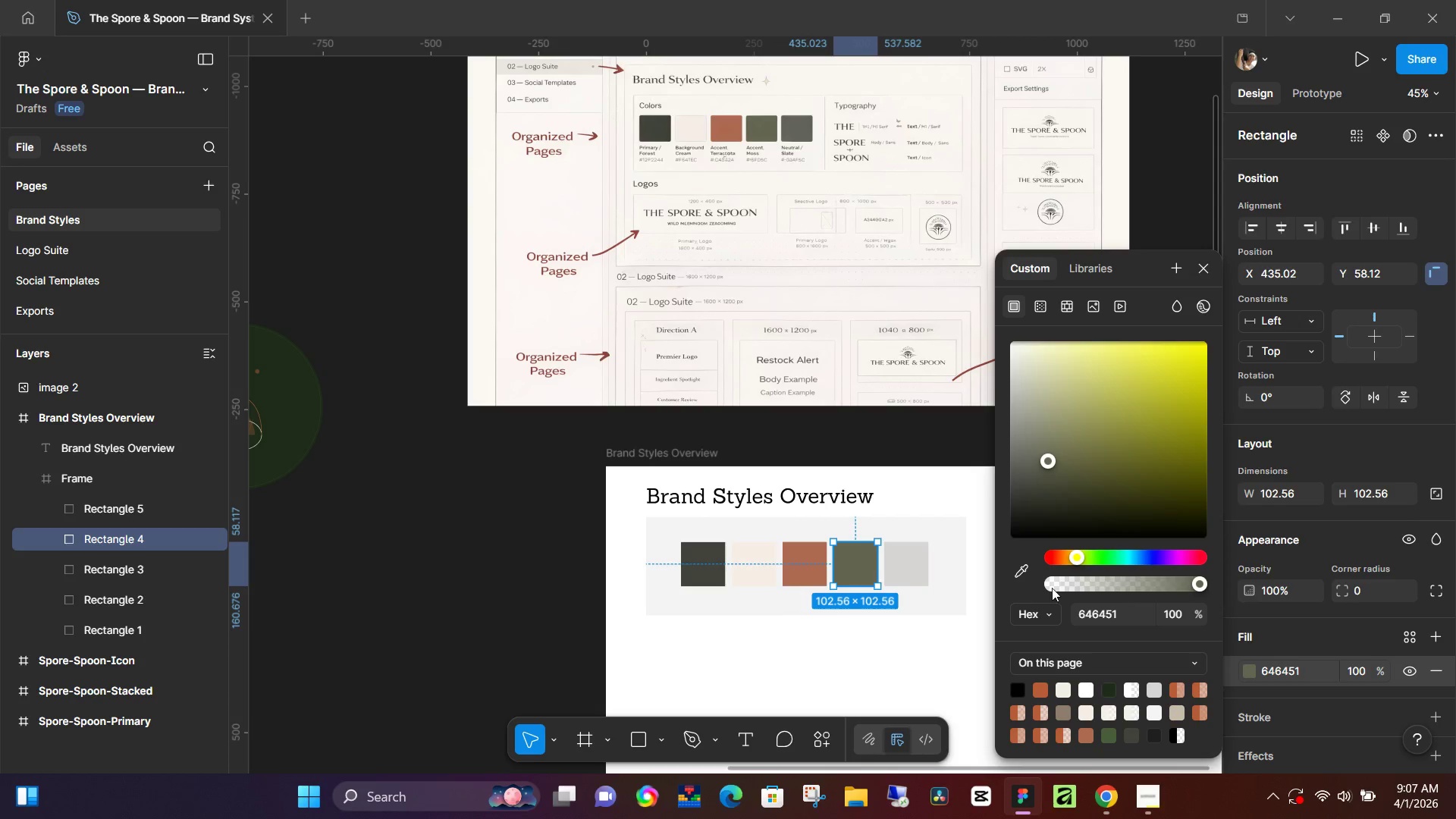 
left_click([938, 559])
 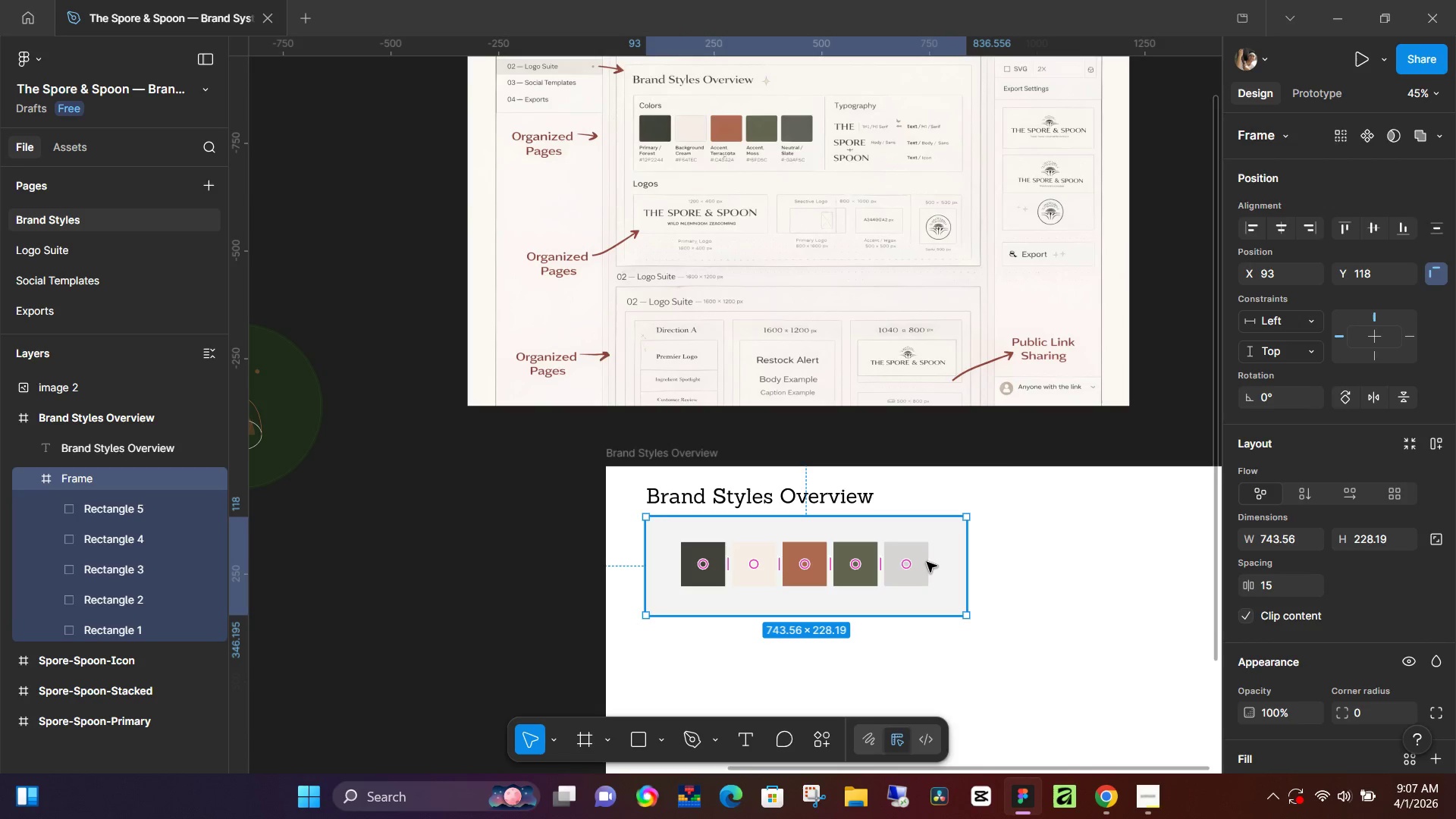 
left_click([927, 562])
 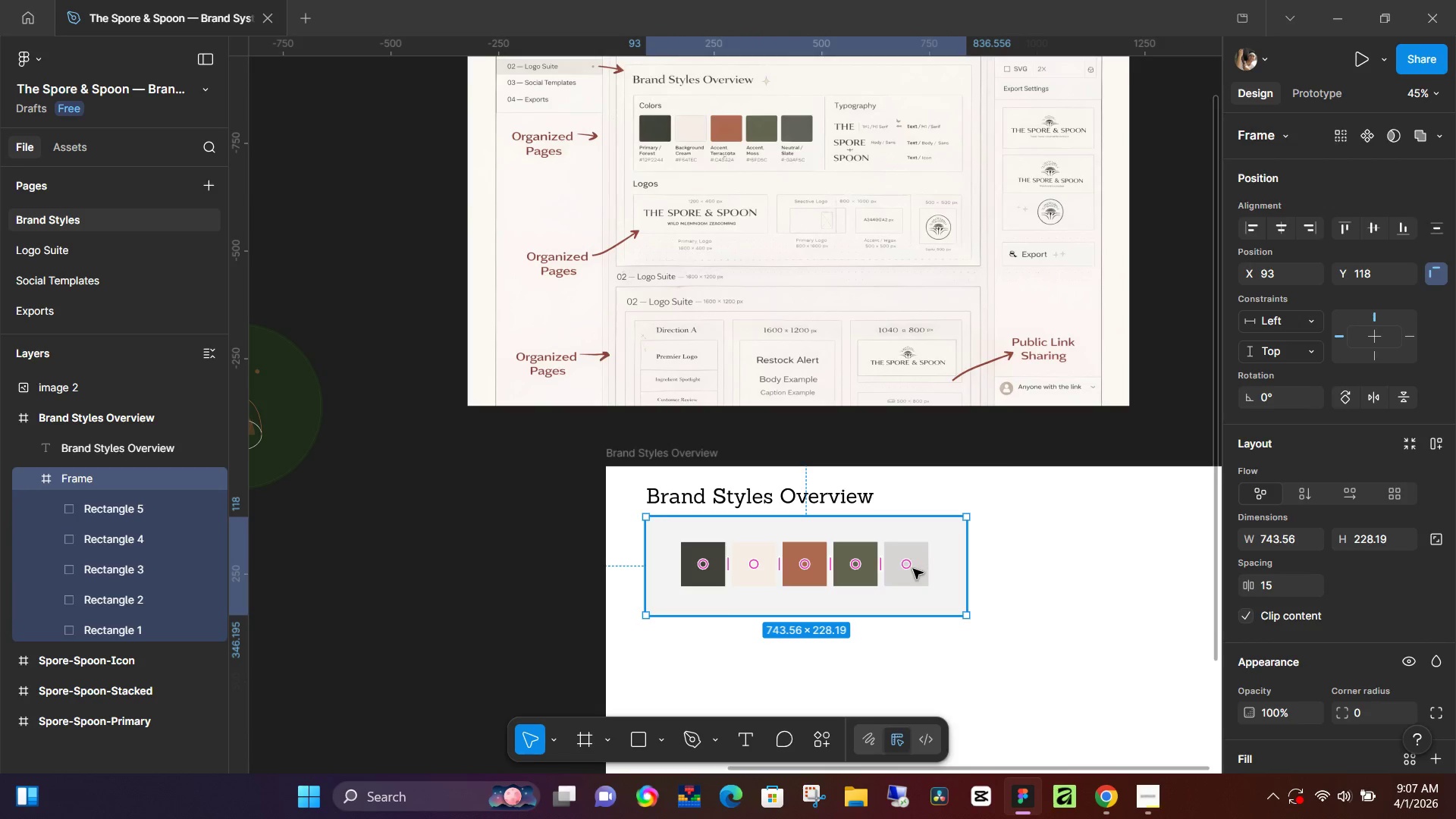 
left_click([913, 569])
 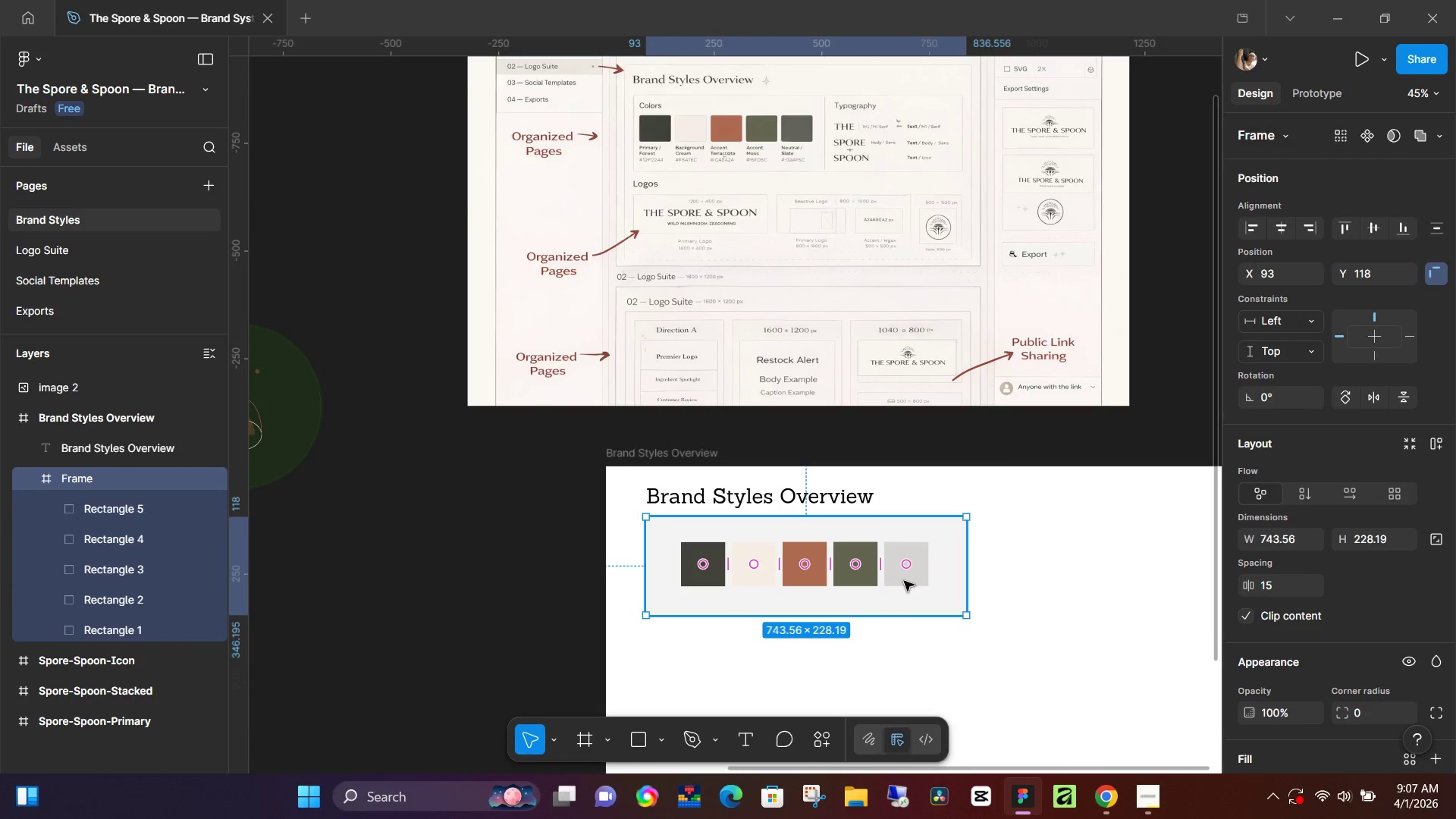 
left_click([909, 576])
 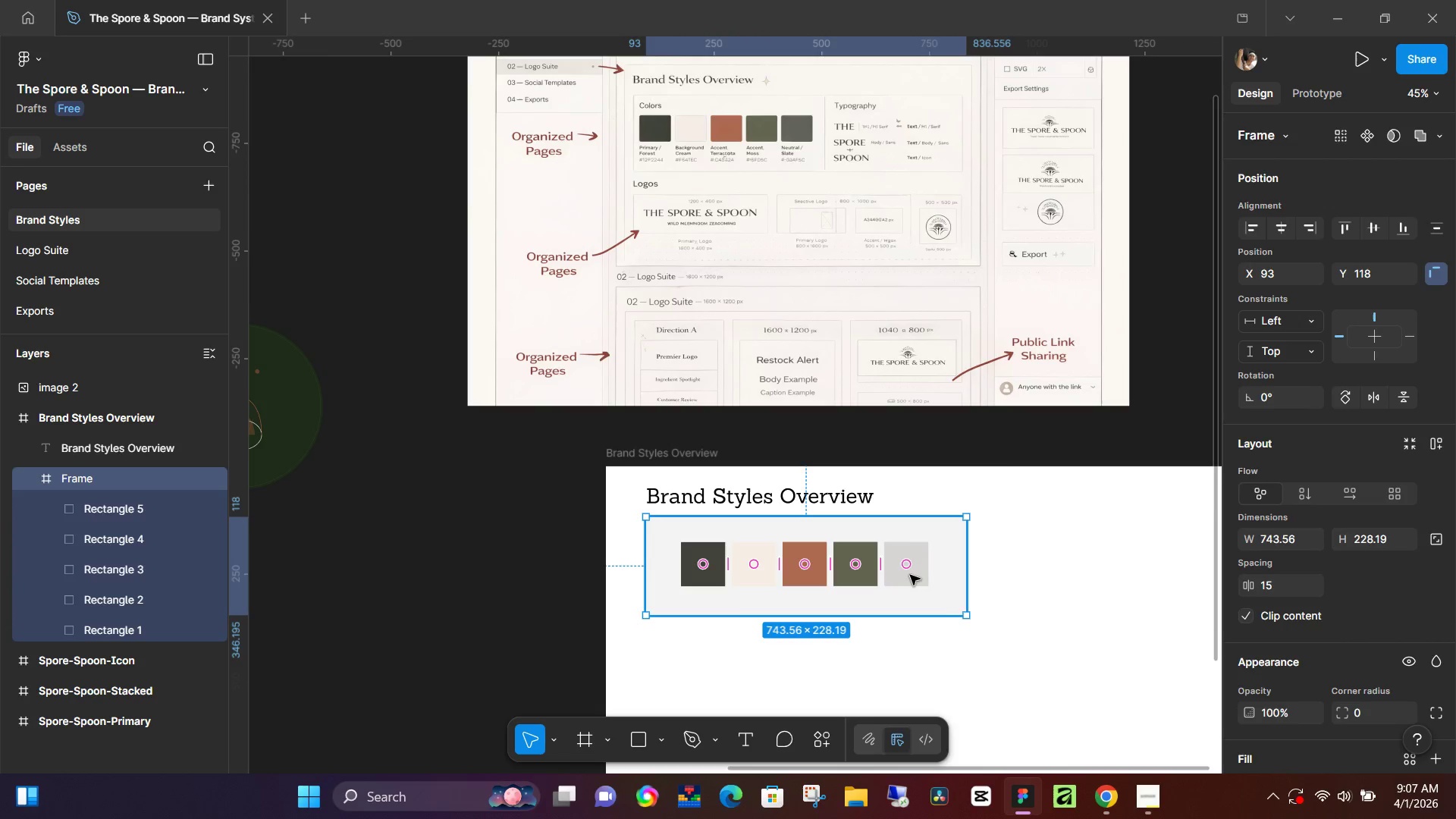 
double_click([910, 575])
 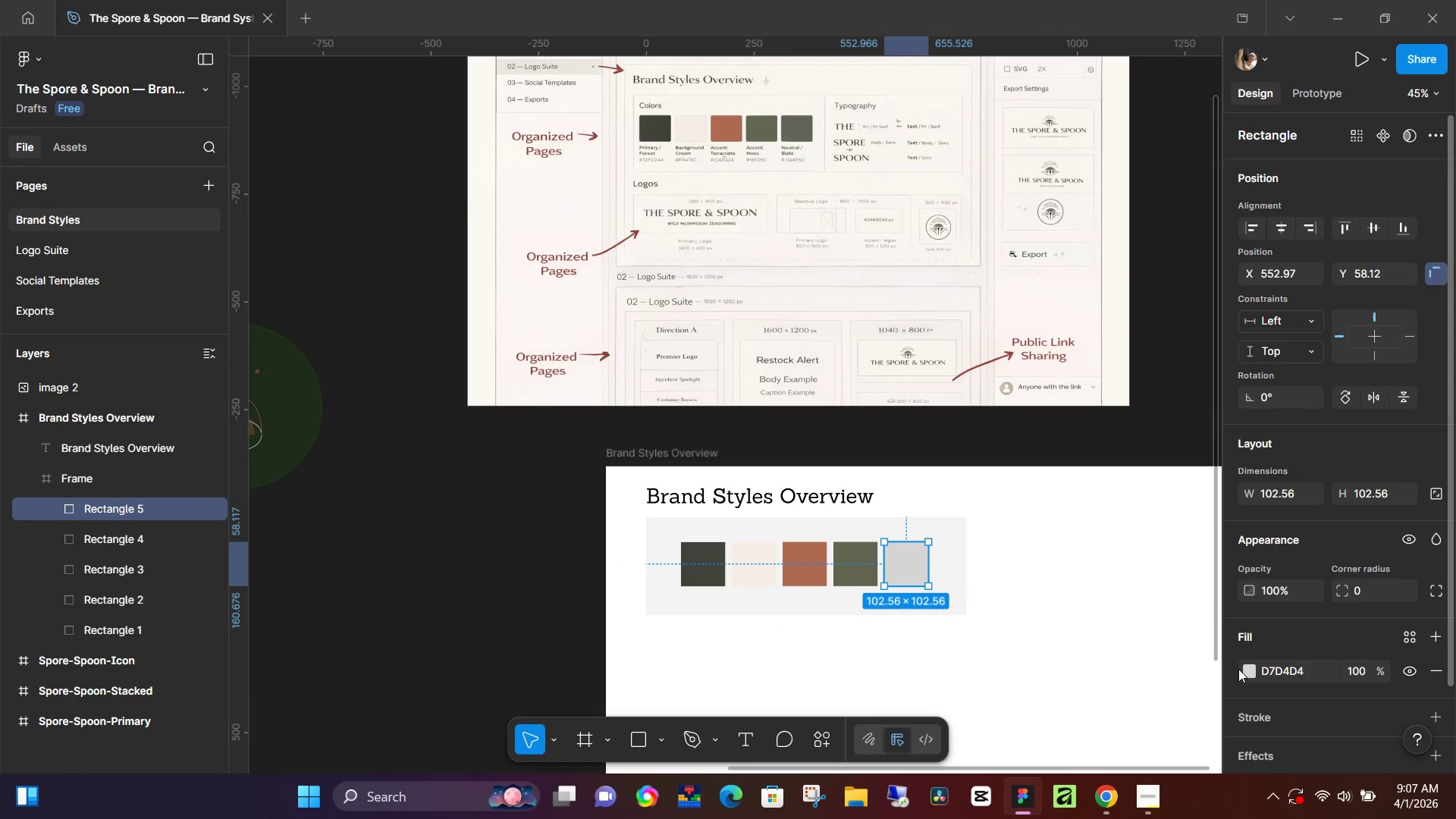 
left_click([1248, 672])
 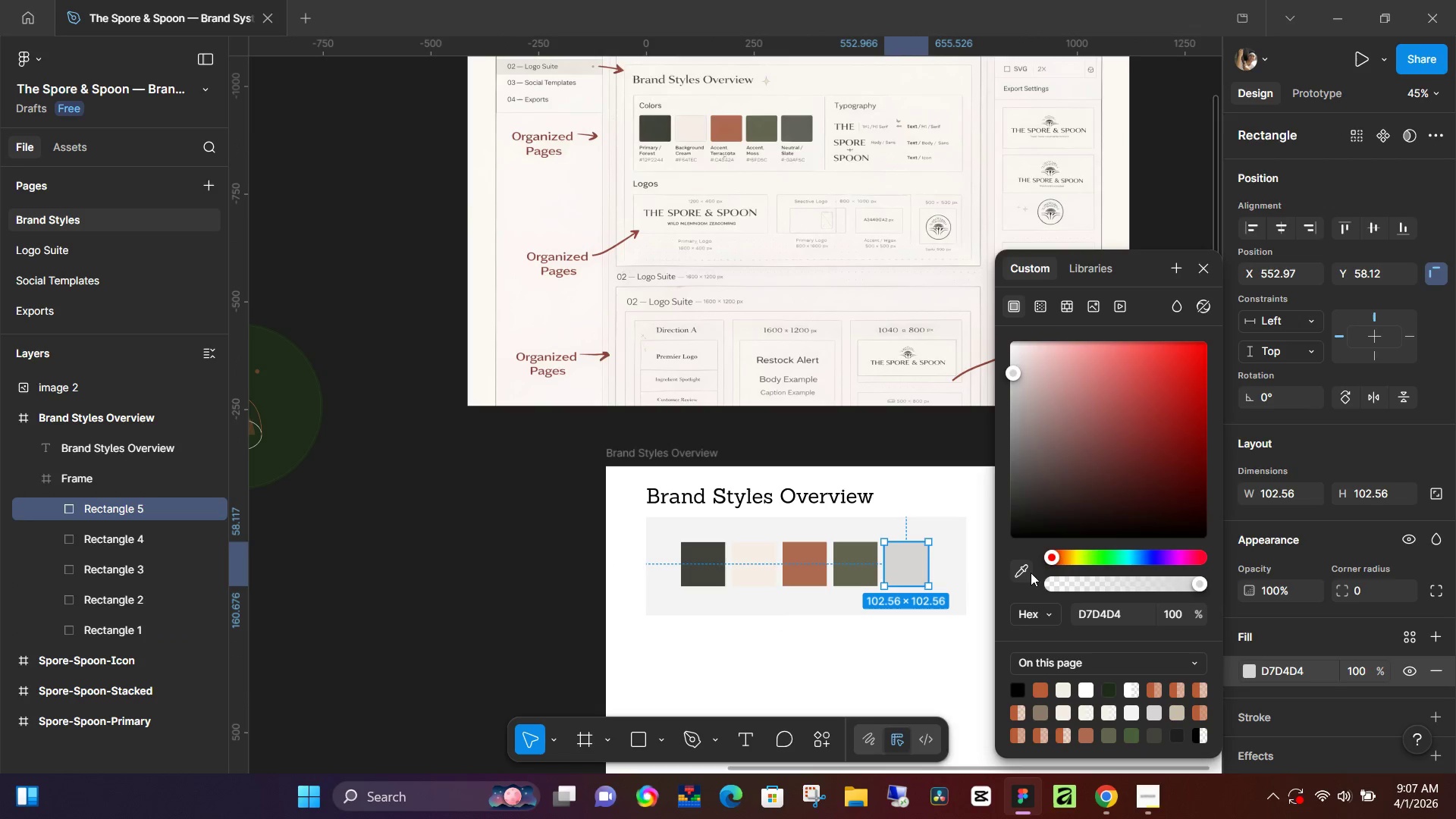 
double_click([1025, 572])
 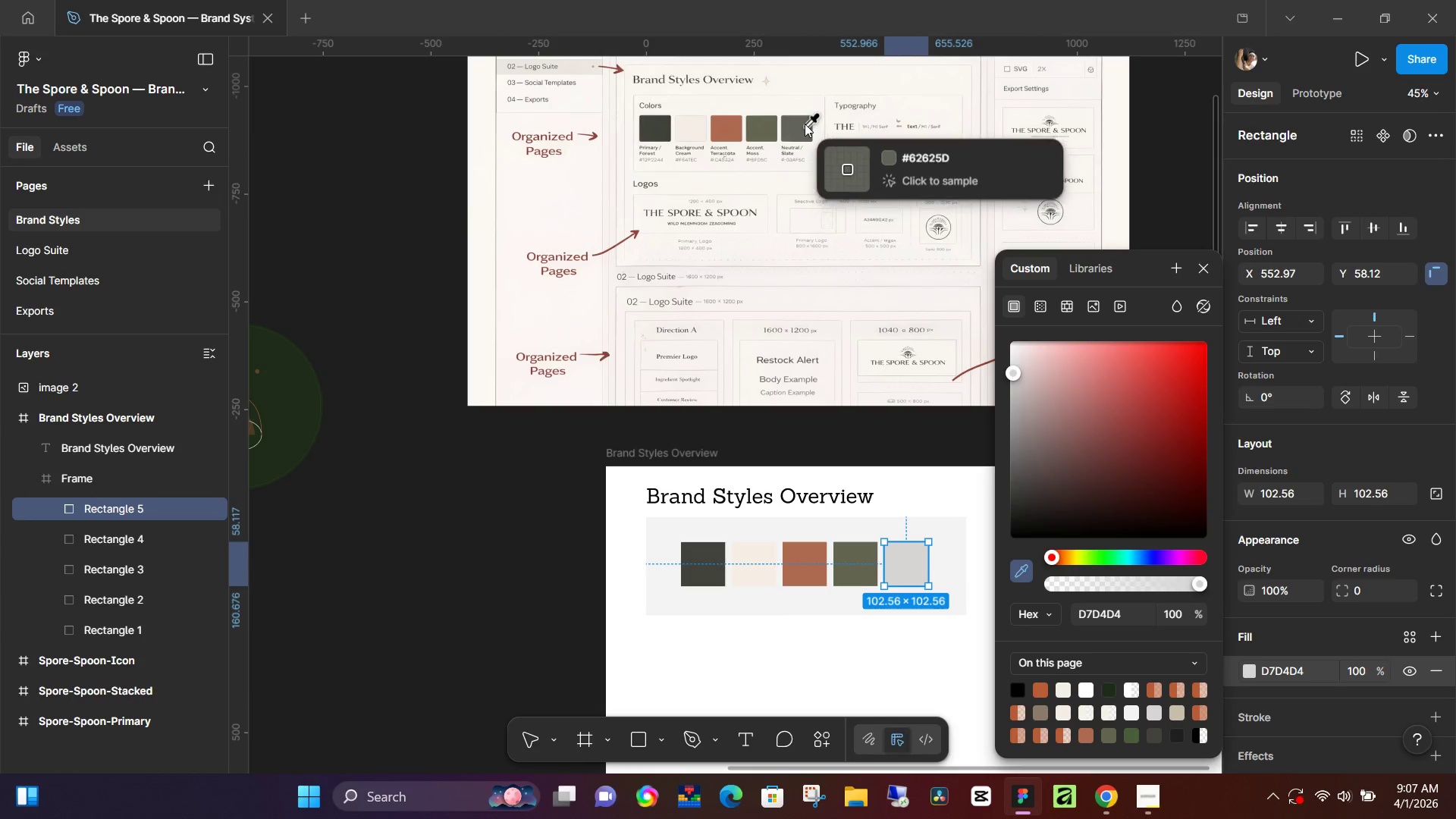 
left_click([805, 124])
 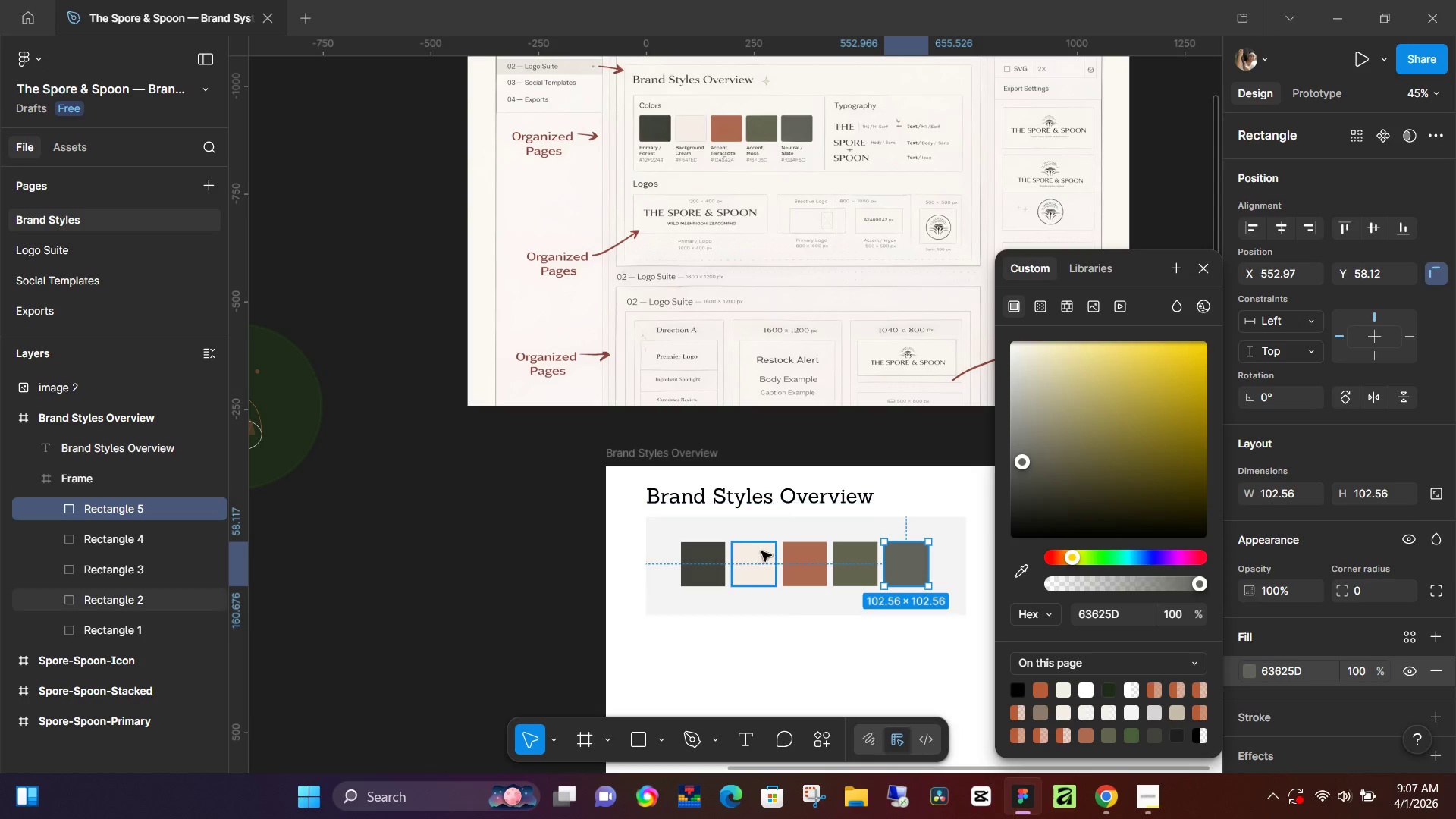 
double_click([760, 566])
 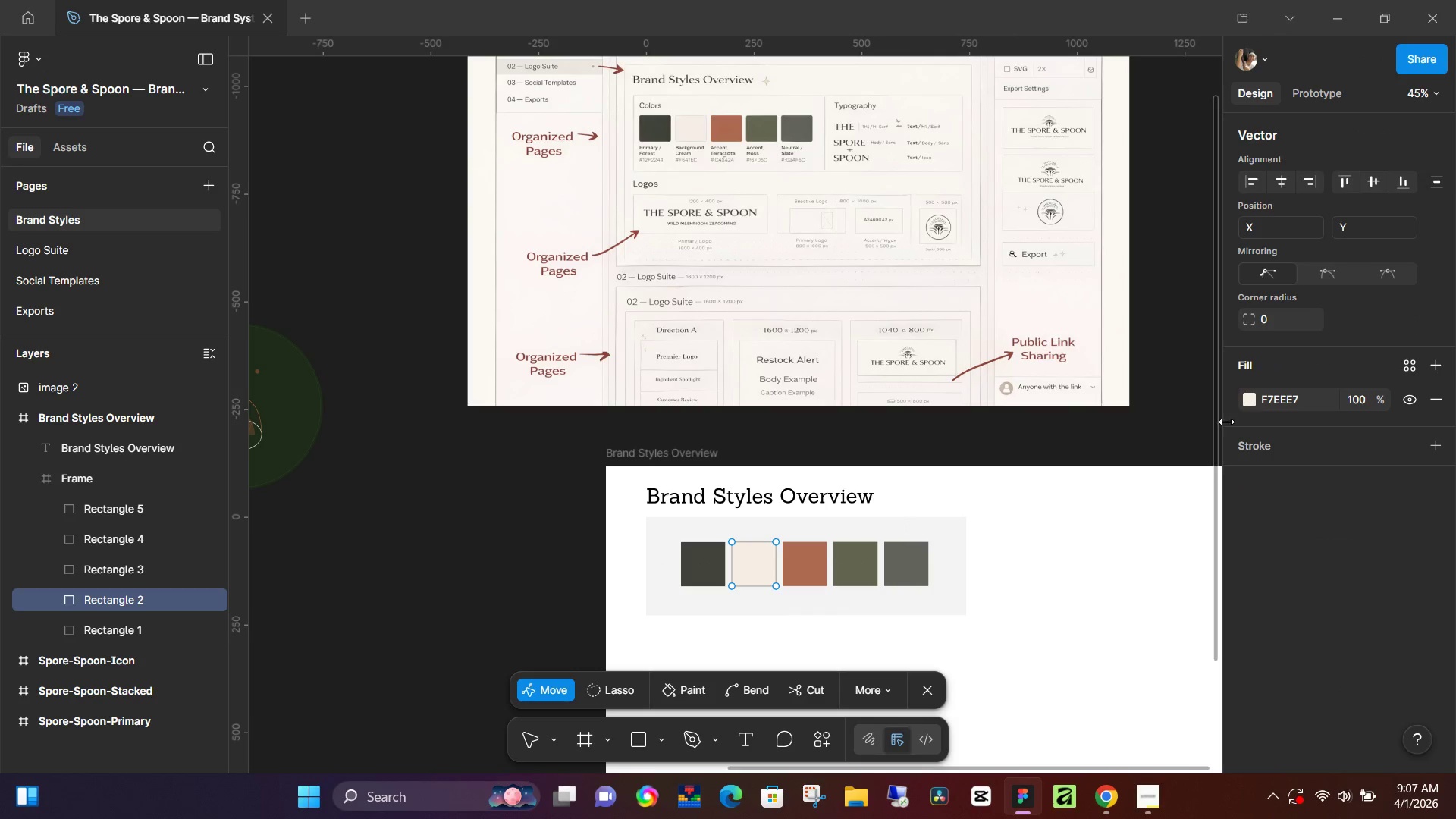 
left_click([1250, 403])
 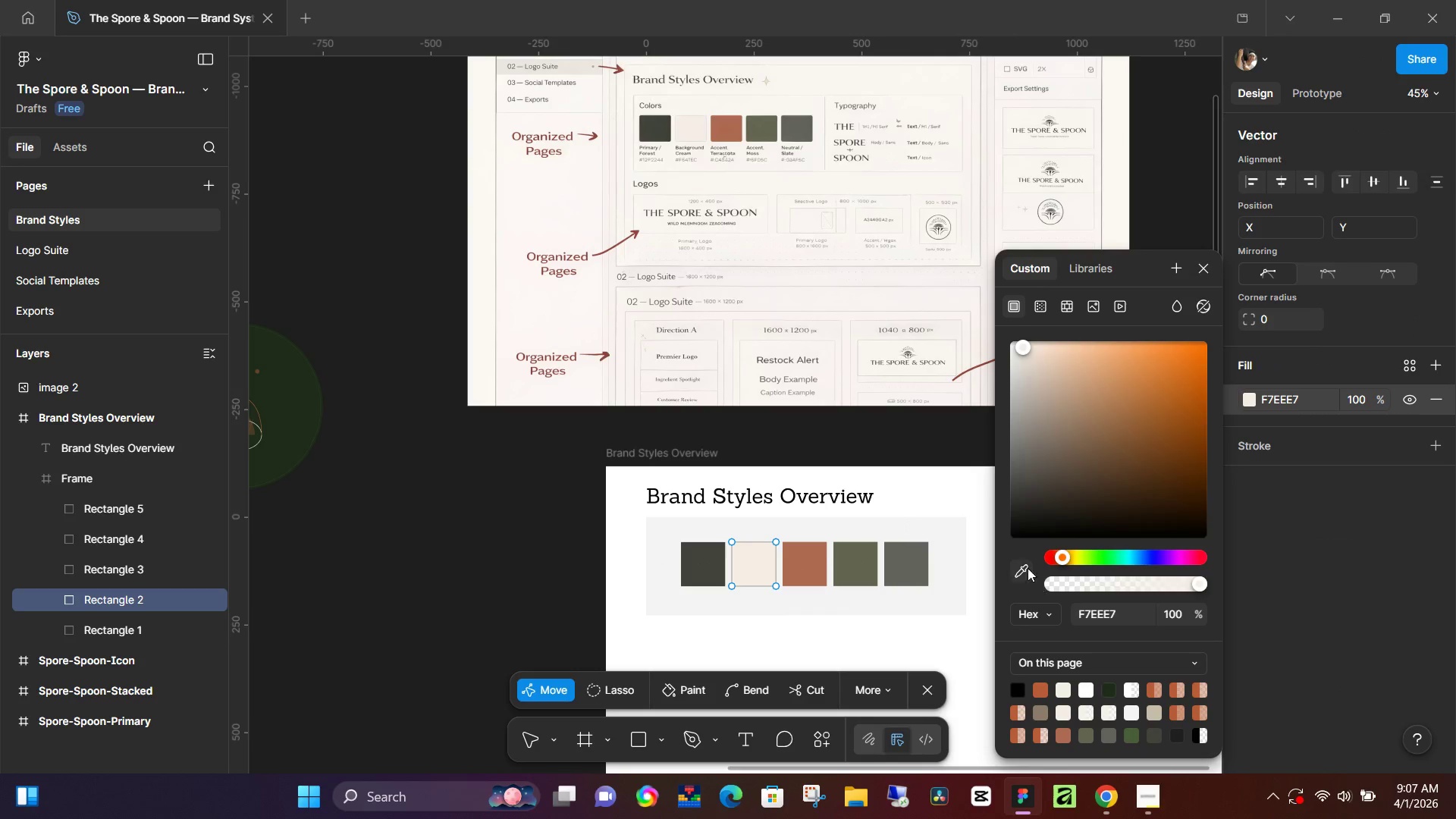 
left_click([1020, 566])
 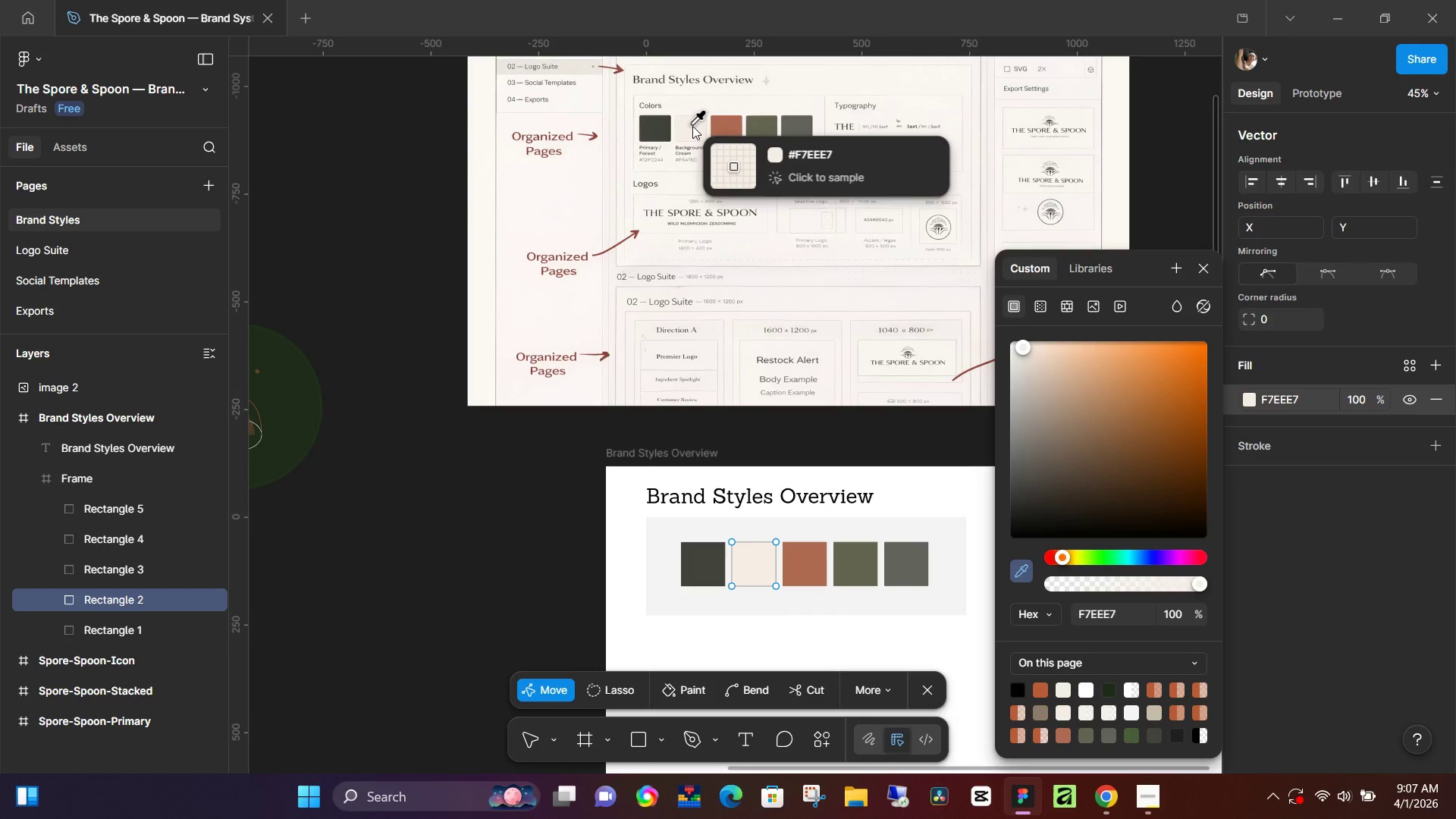 
left_click([694, 127])
 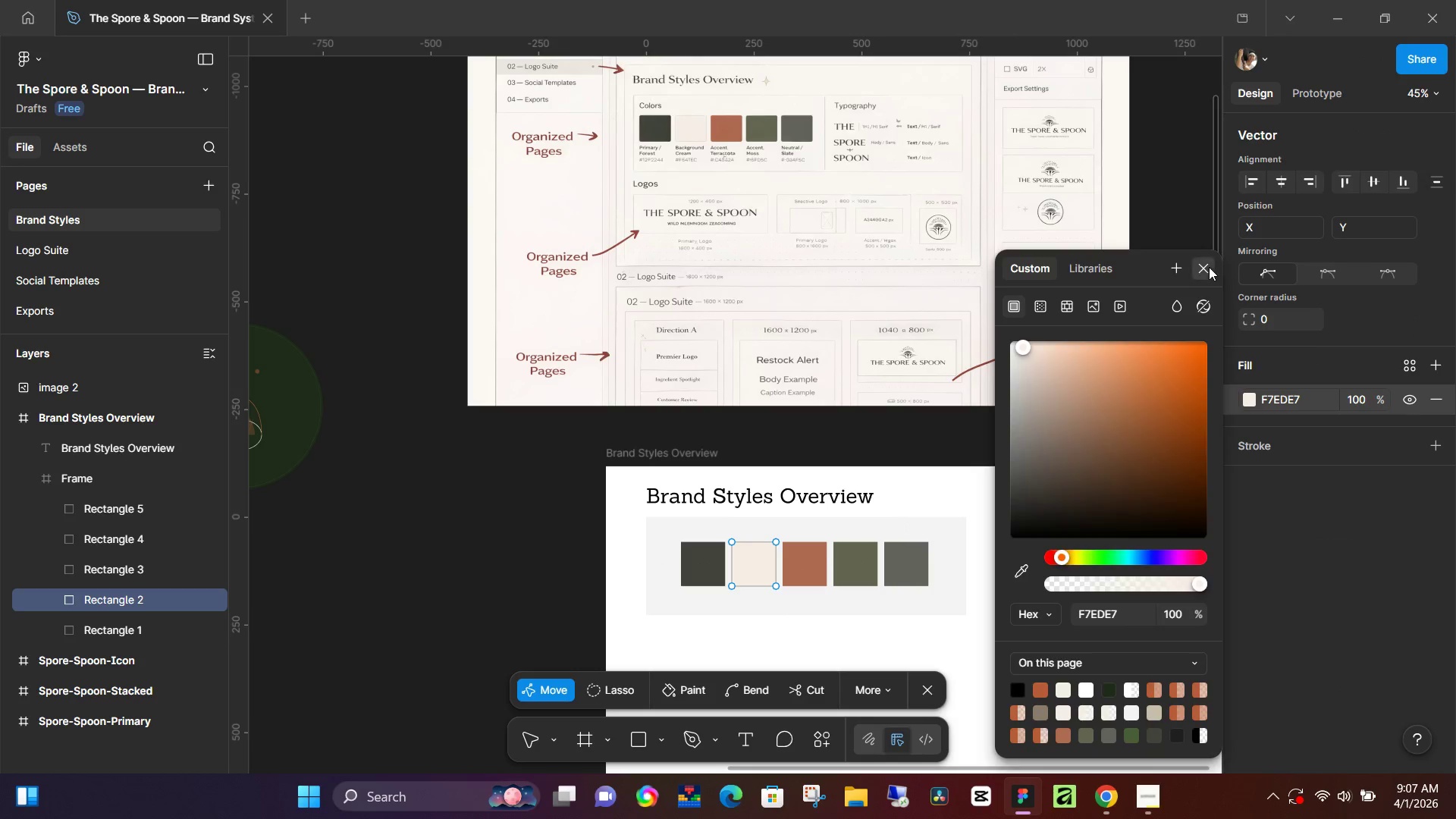 
double_click([1181, 328])
 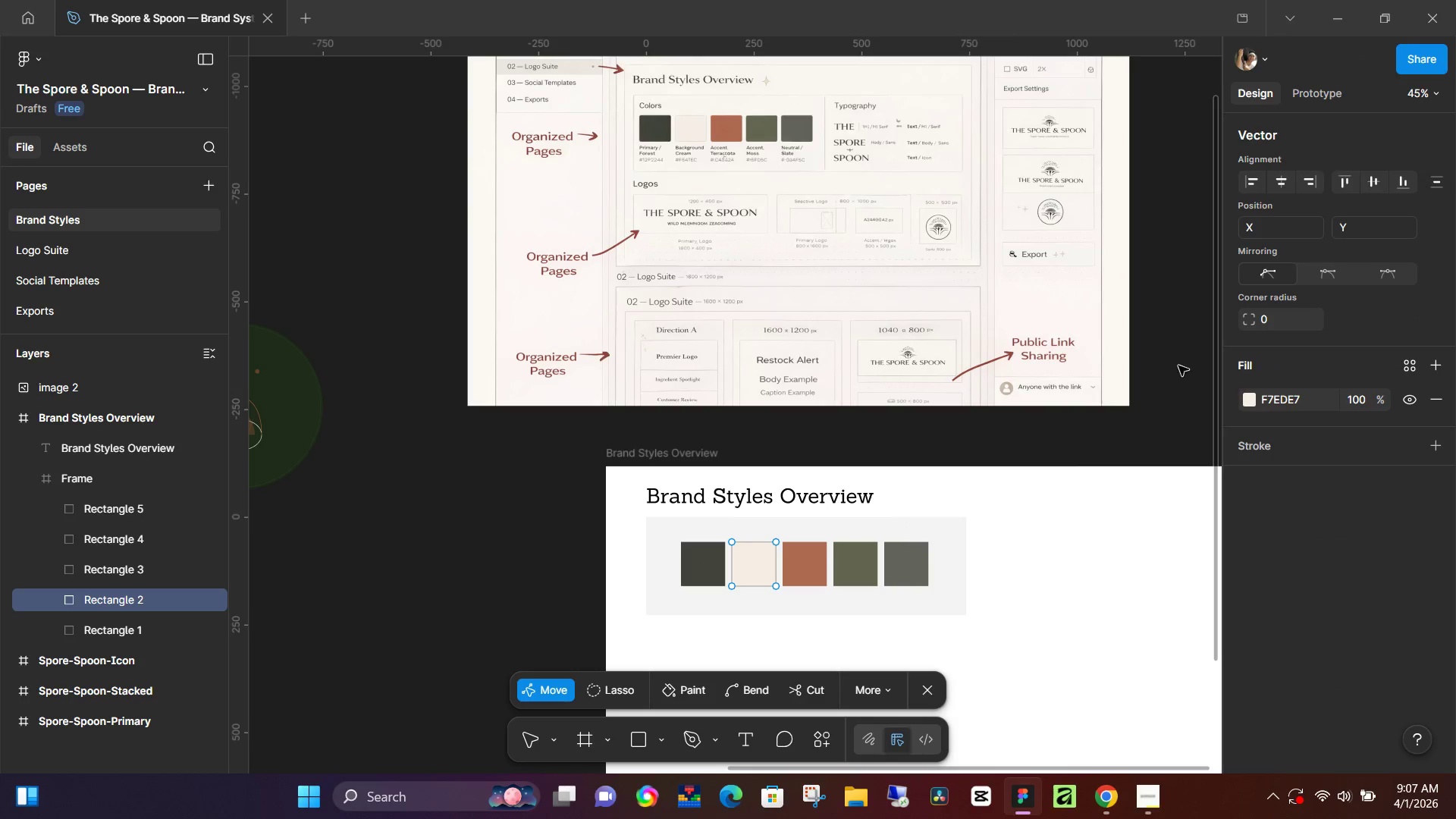 
left_click([1178, 366])
 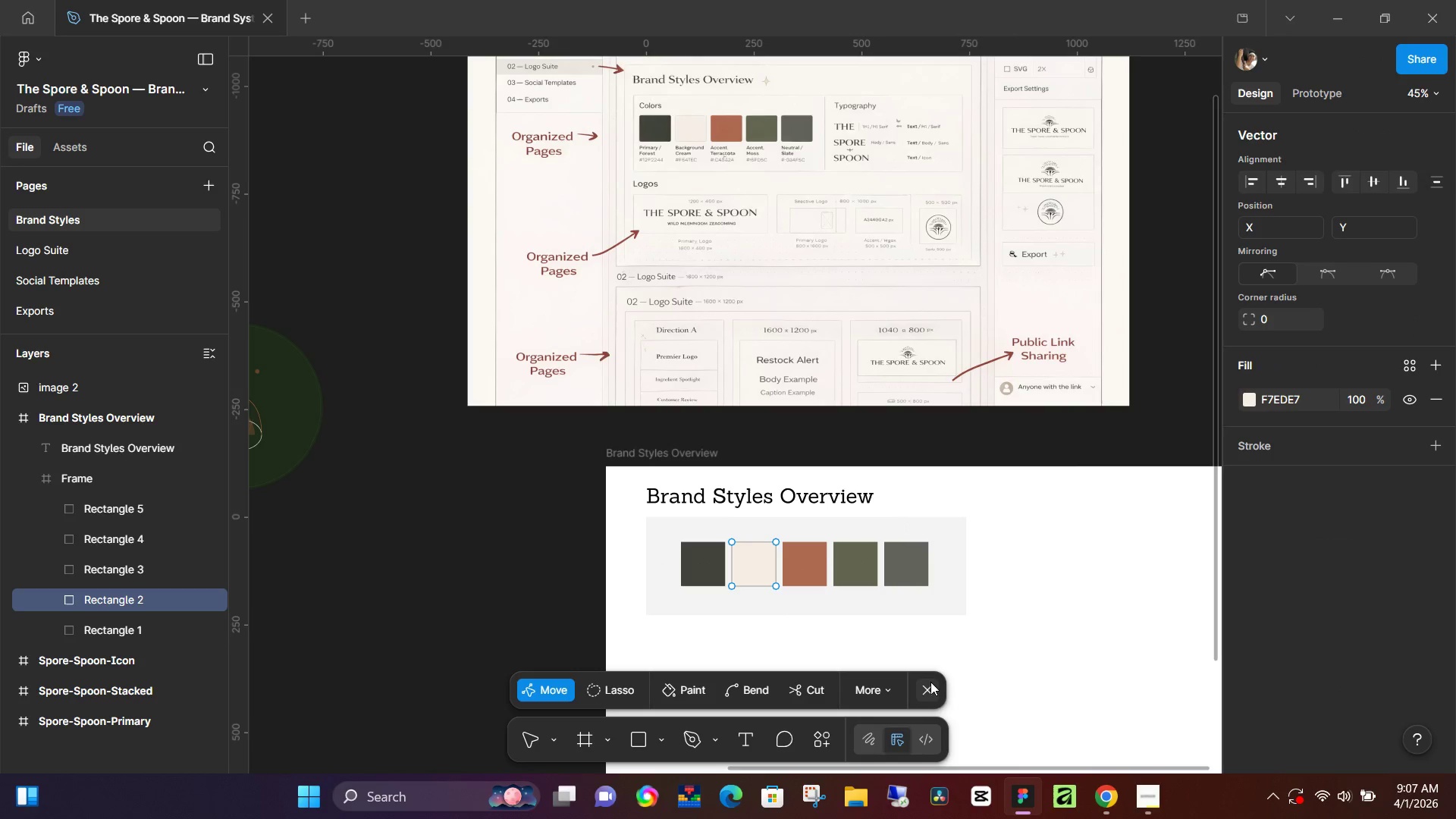 
left_click([930, 682])
 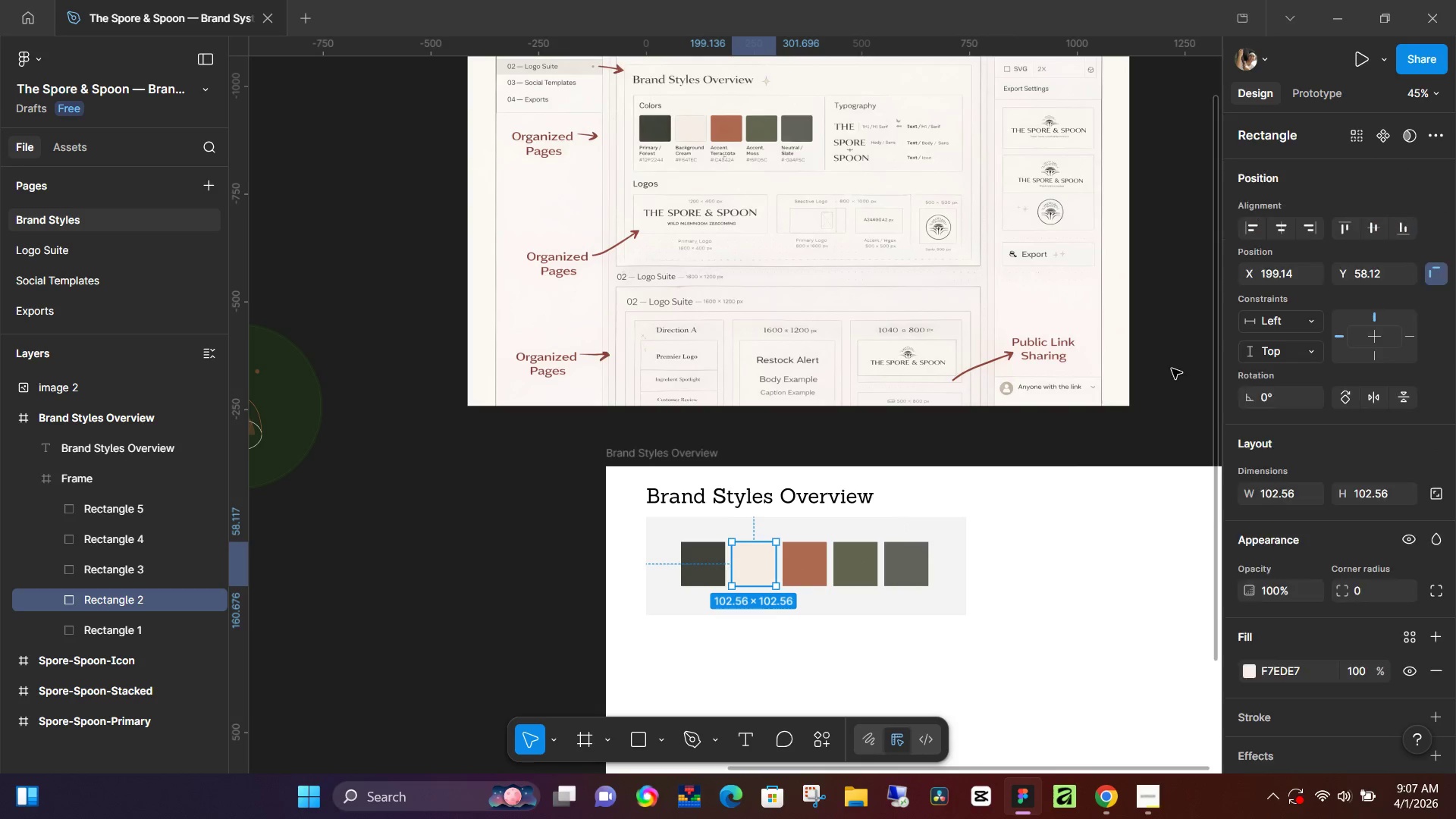 
left_click([1172, 369])
 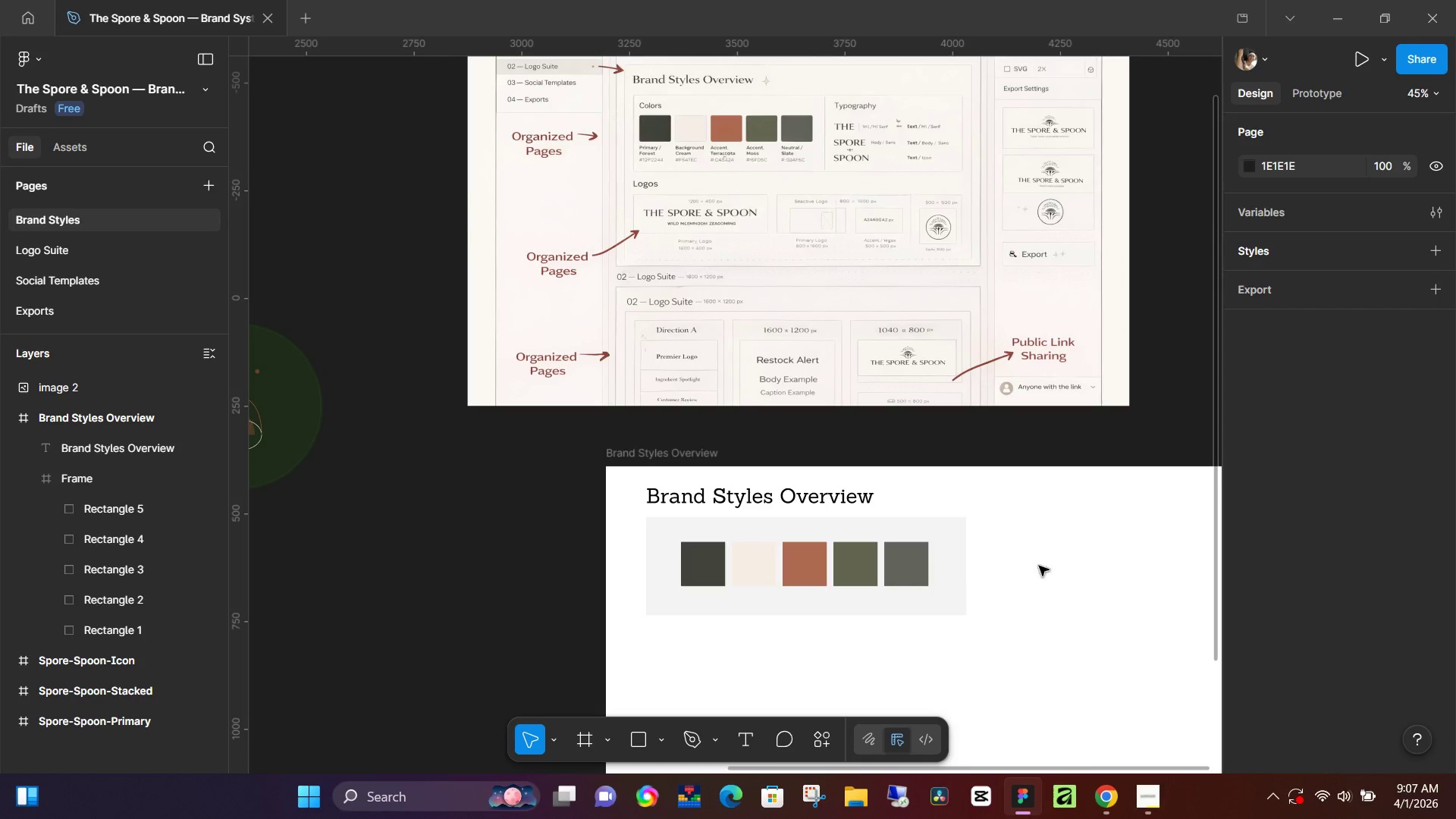 
scroll: coordinate [1168, 470], scroll_direction: down, amount: 1.0
 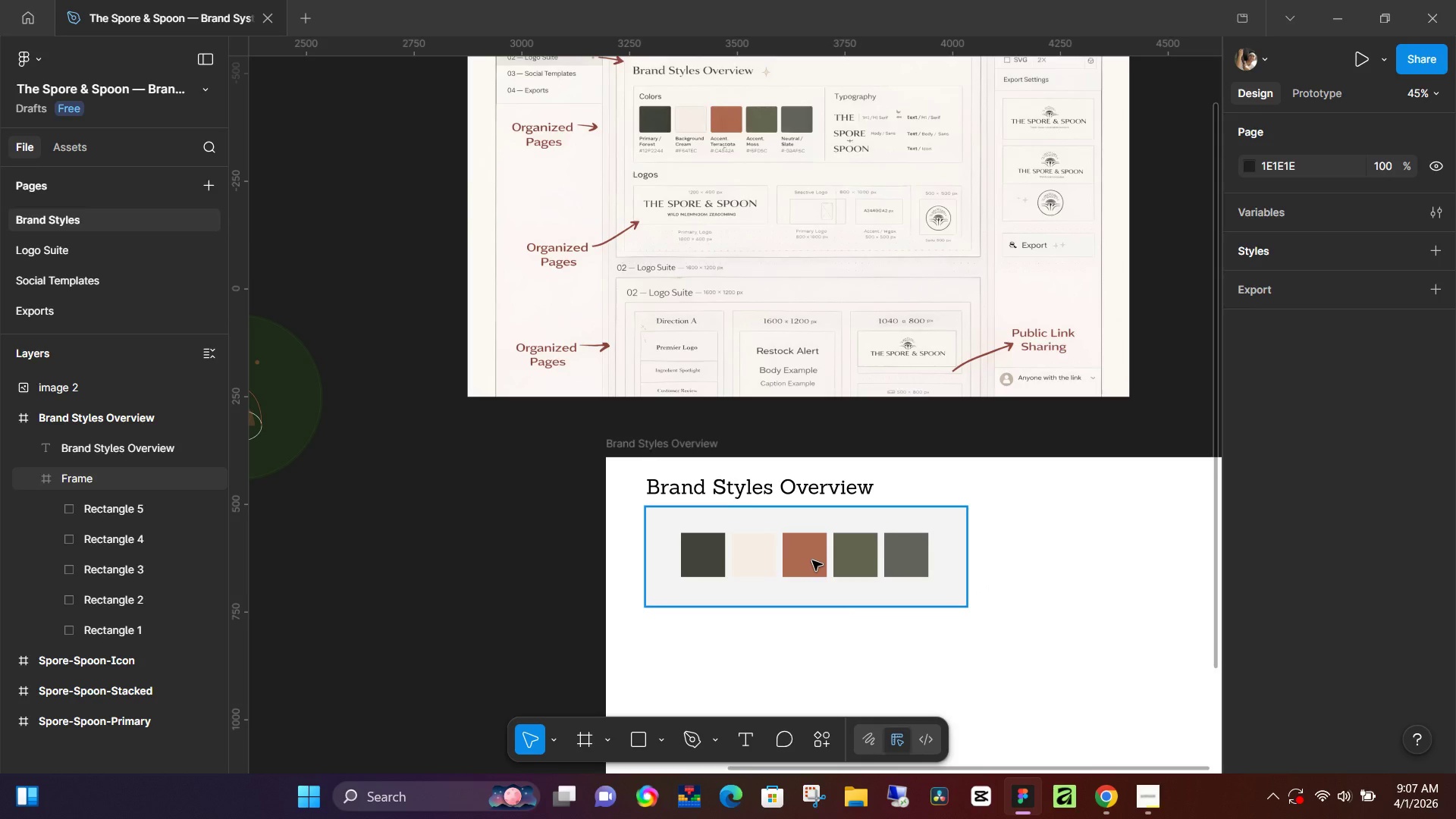 
double_click([905, 562])
 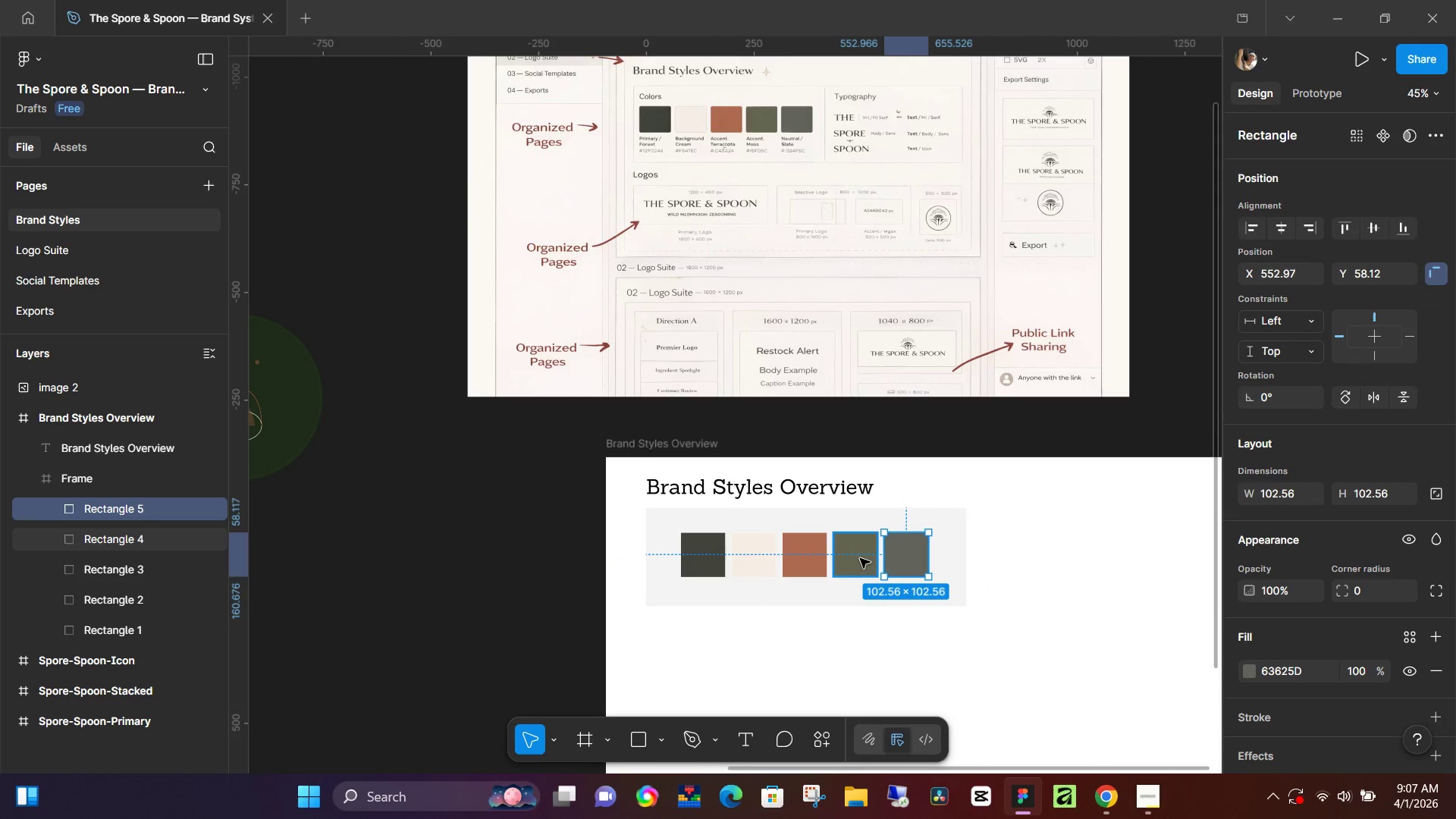 
hold_key(key=ShiftLeft, duration=1.5)
double_click([784, 560])
 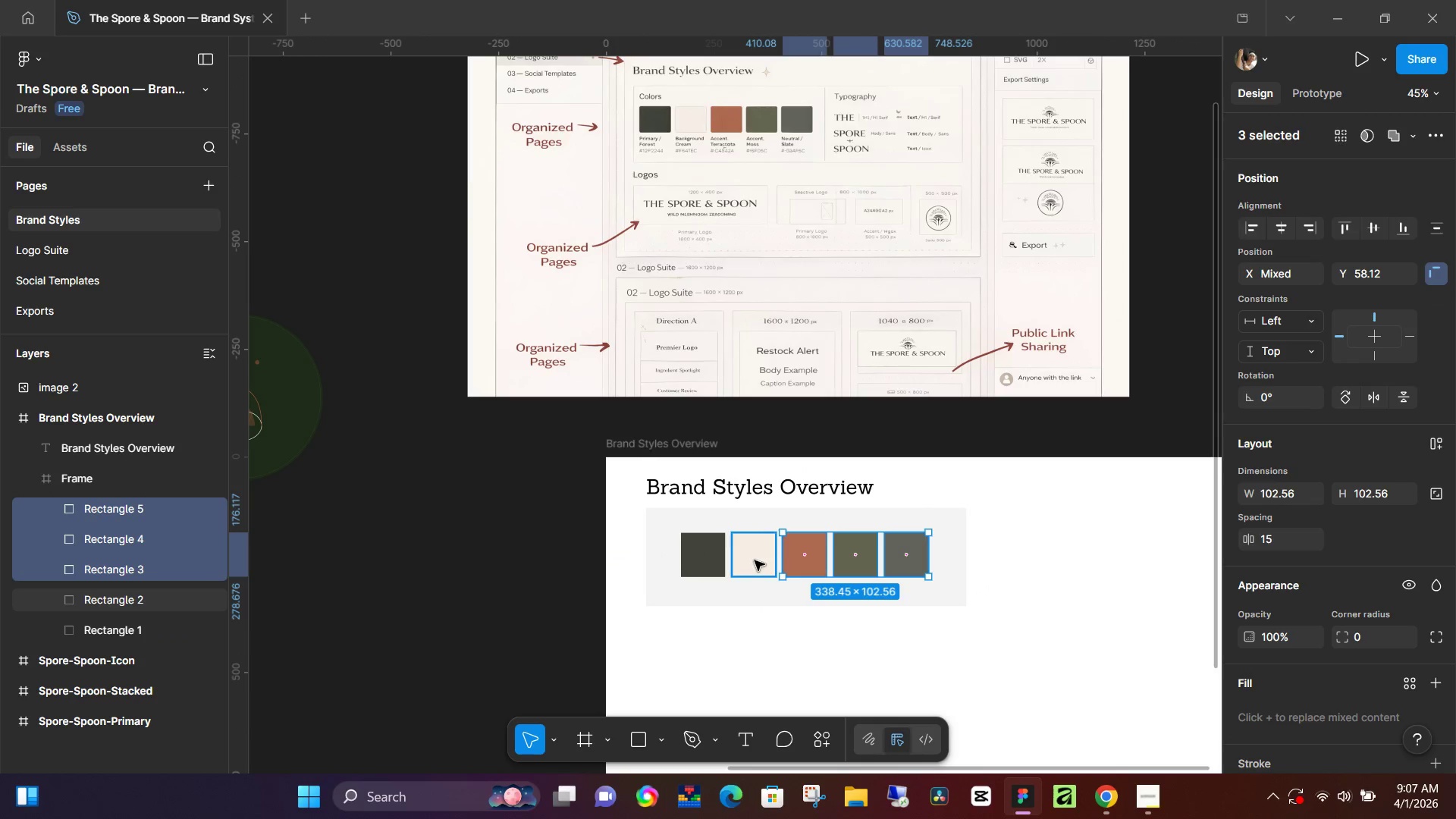 
triple_click([755, 560])
 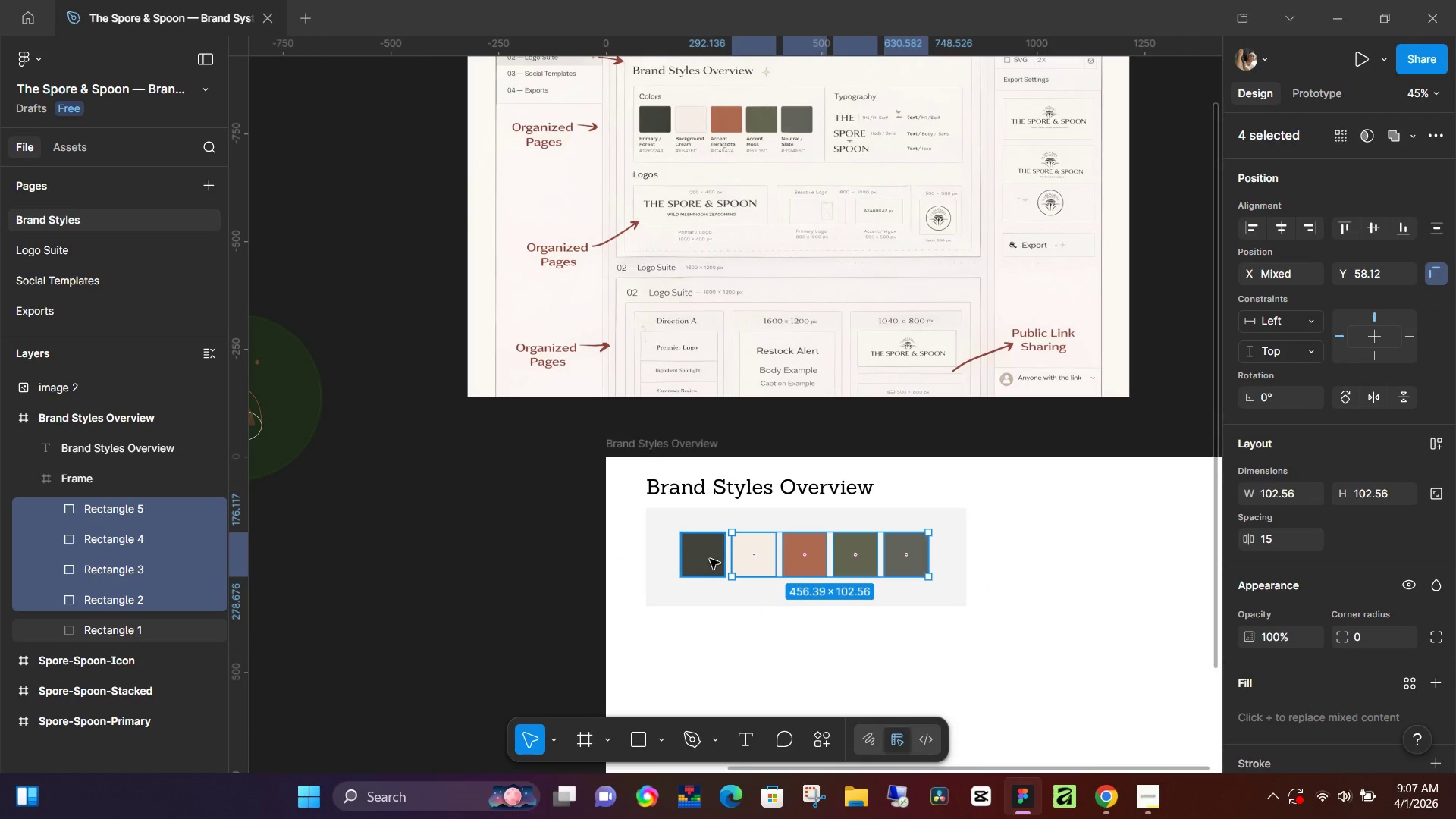 
hold_key(key=ShiftLeft, duration=0.31)
triple_click([710, 559])
 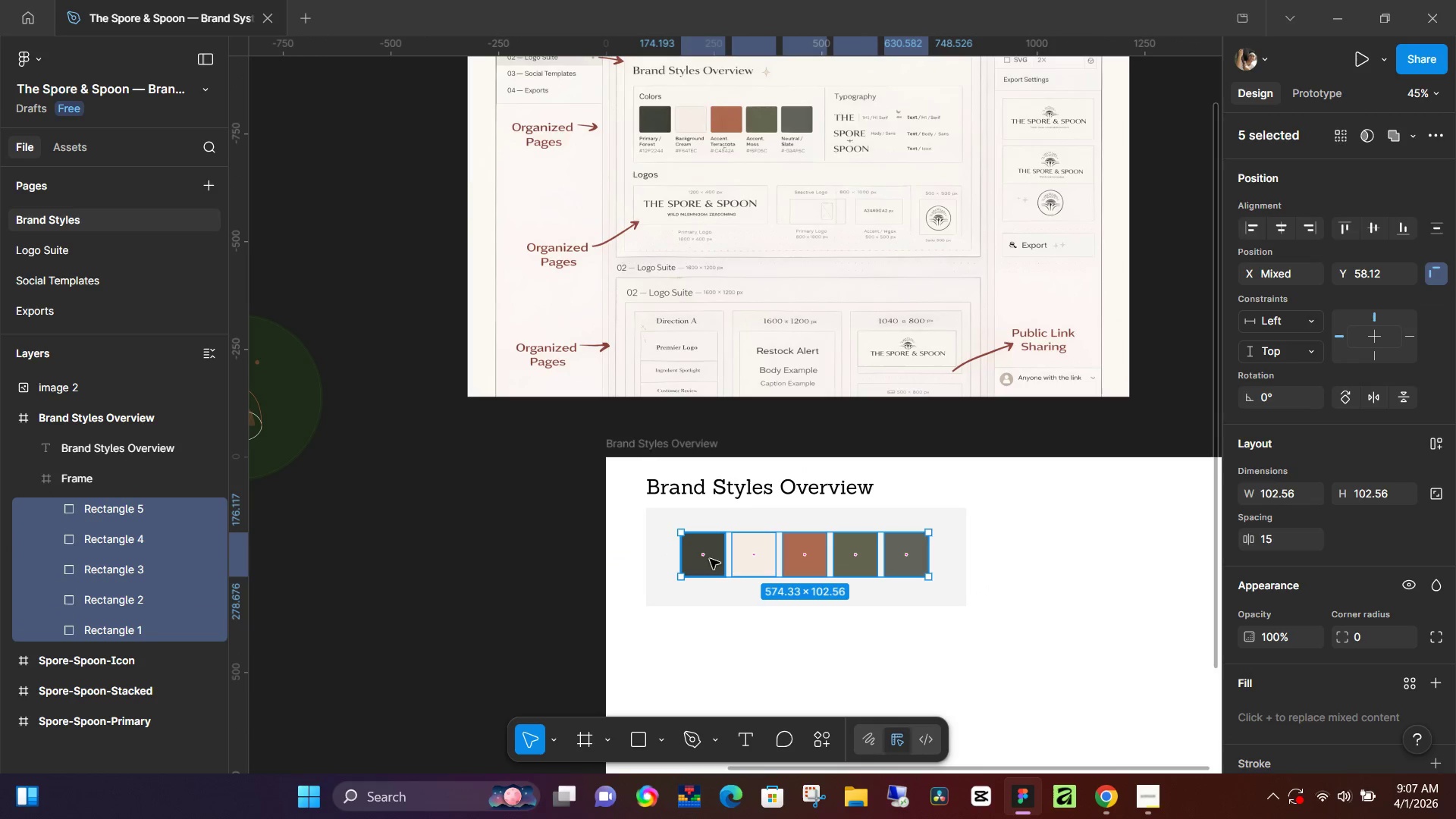 
scroll: coordinate [1280, 654], scroll_direction: down, amount: 2.0
 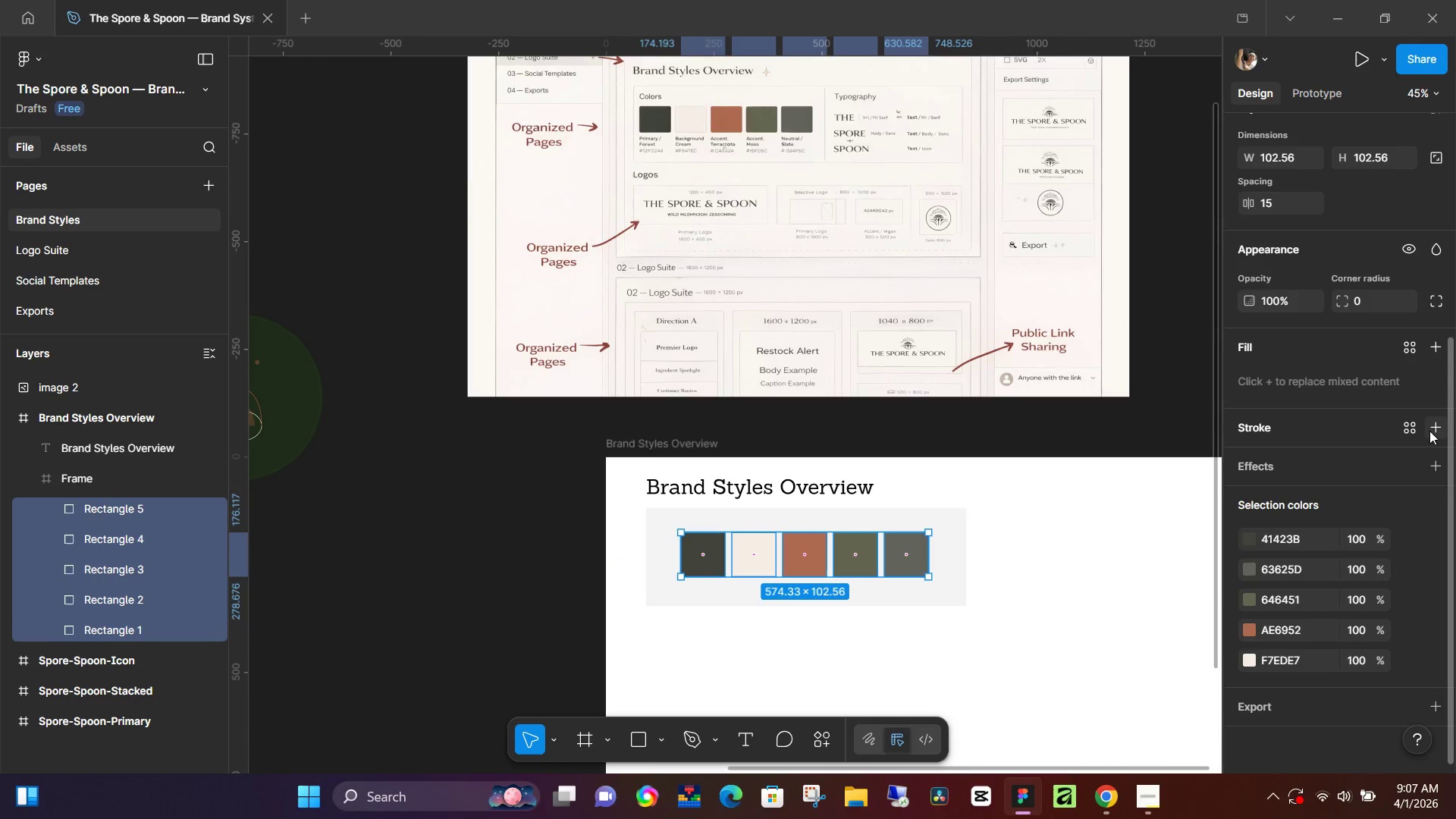 
left_click([1436, 429])
 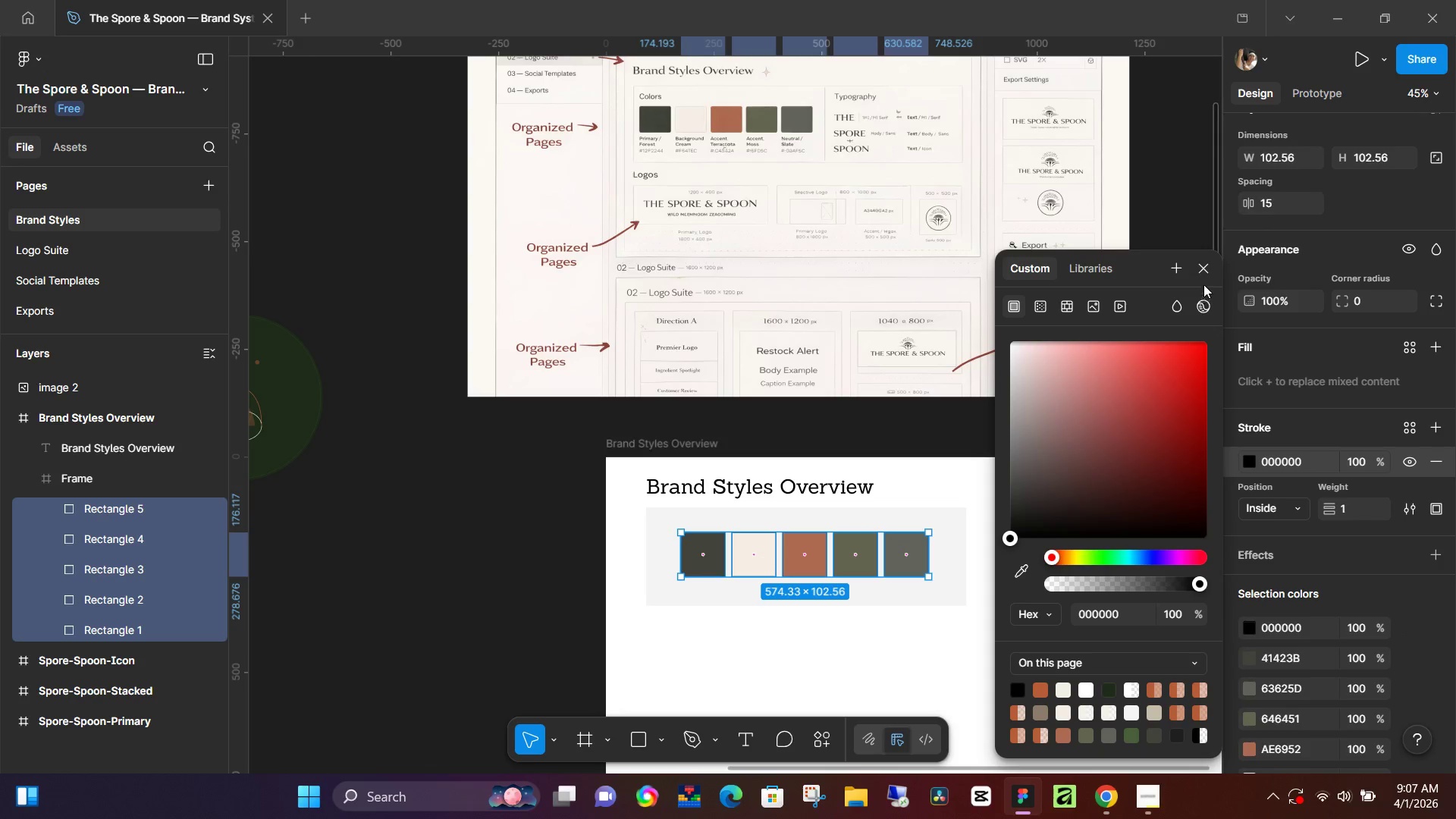 
double_click([1194, 266])
 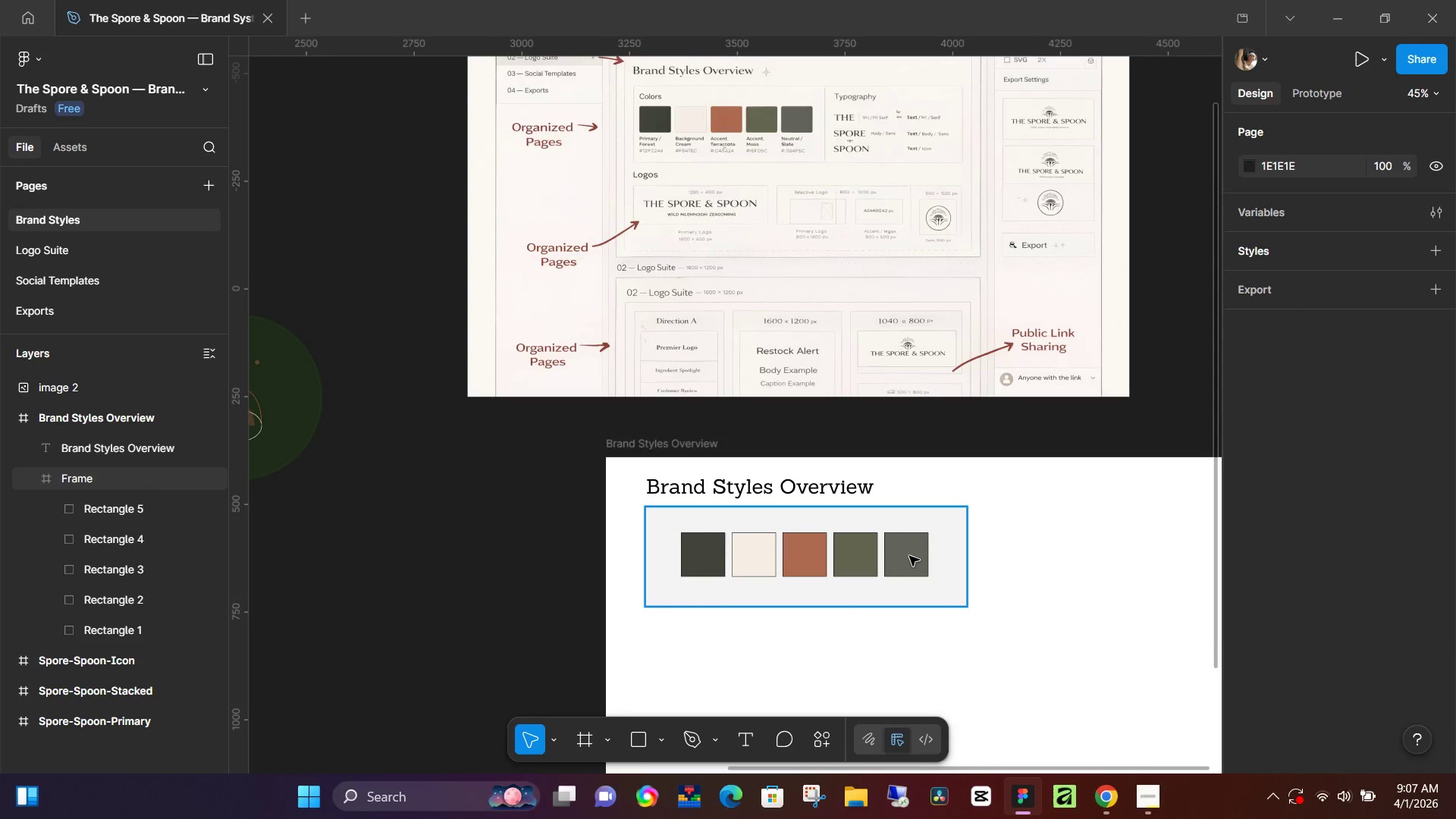 
double_click([909, 556])
 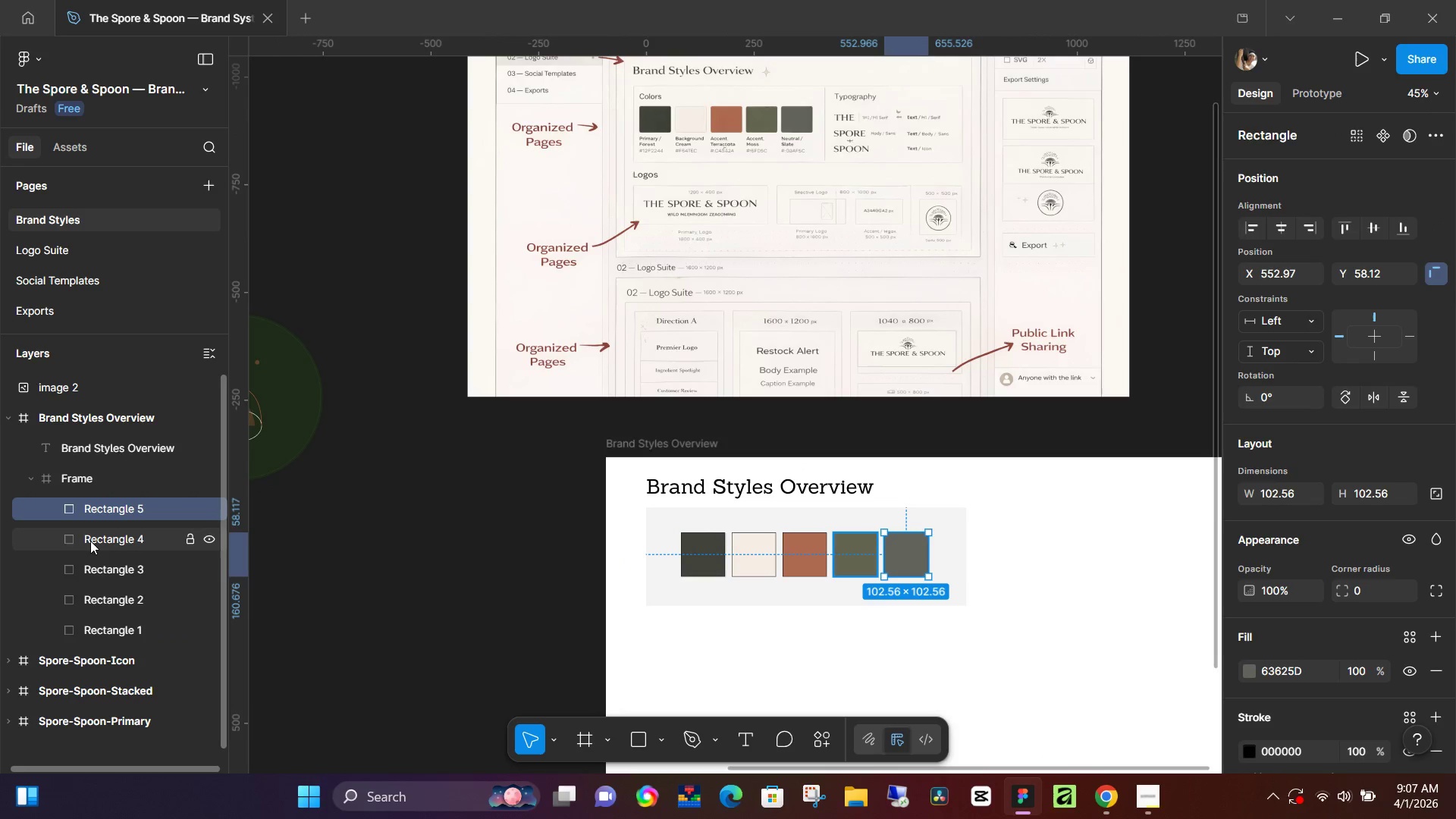 
hold_key(key=ShiftLeft, duration=0.62)
left_click([129, 623])
 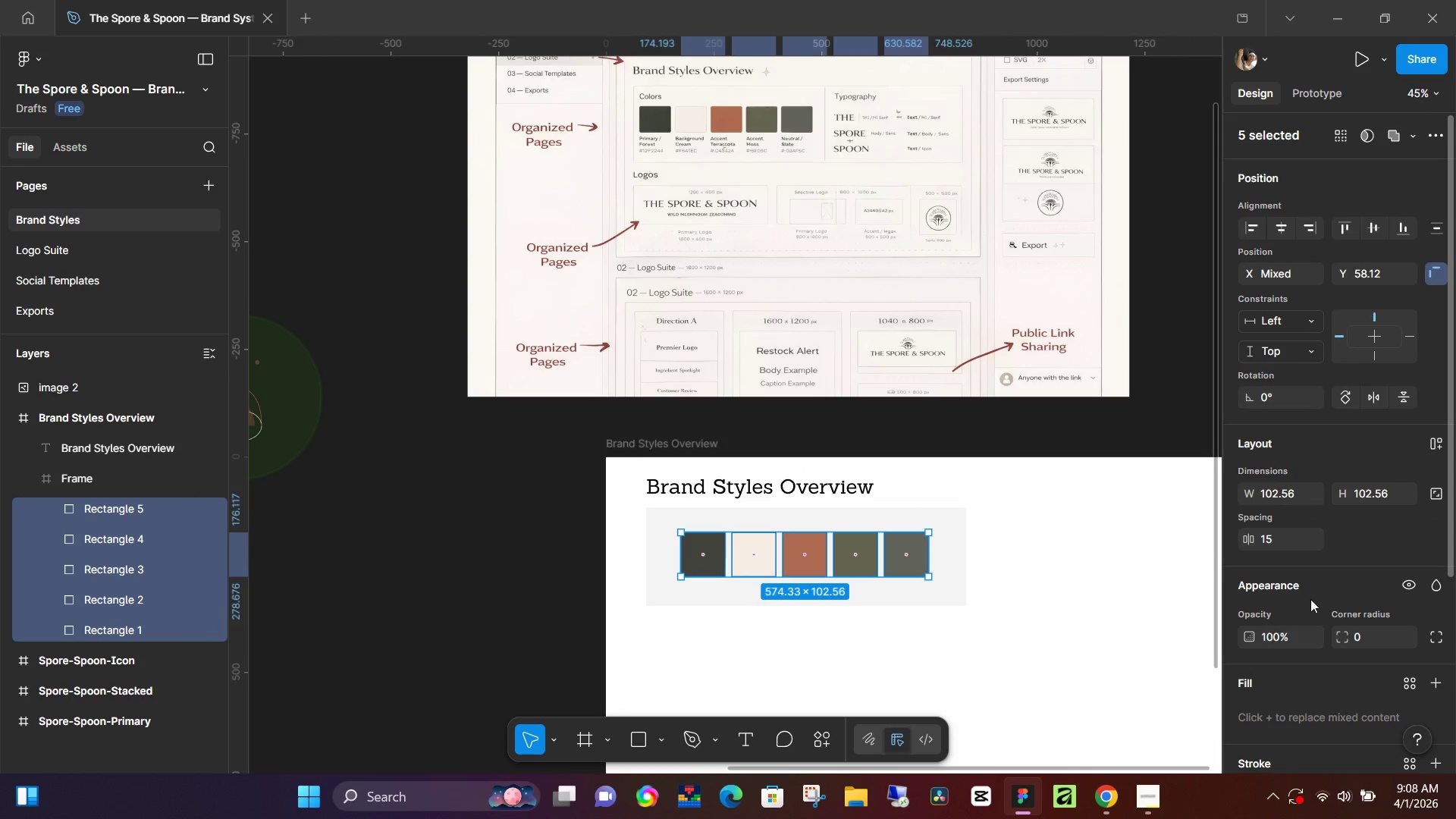 
left_click([1369, 644])
 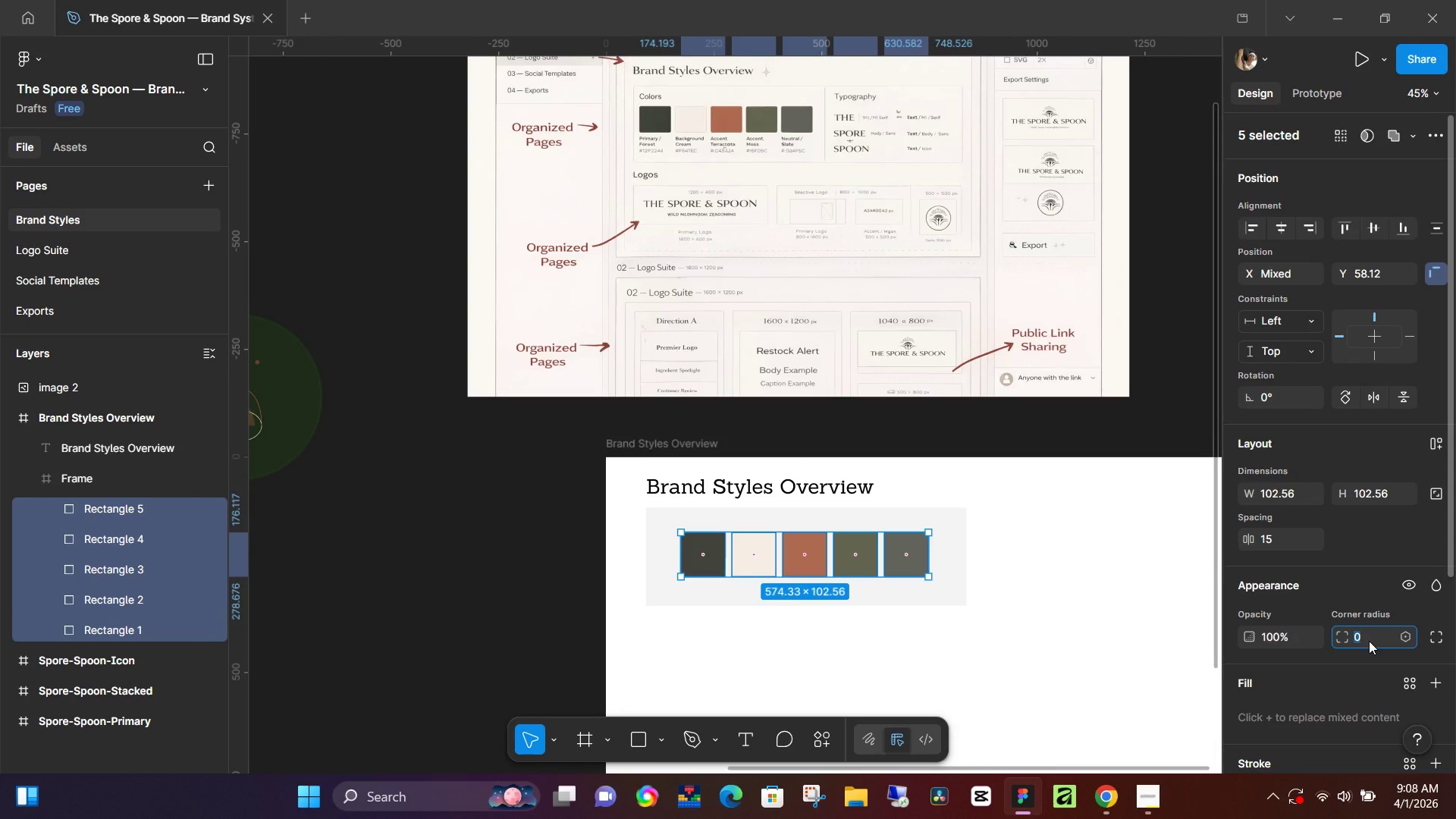 
key(End)
 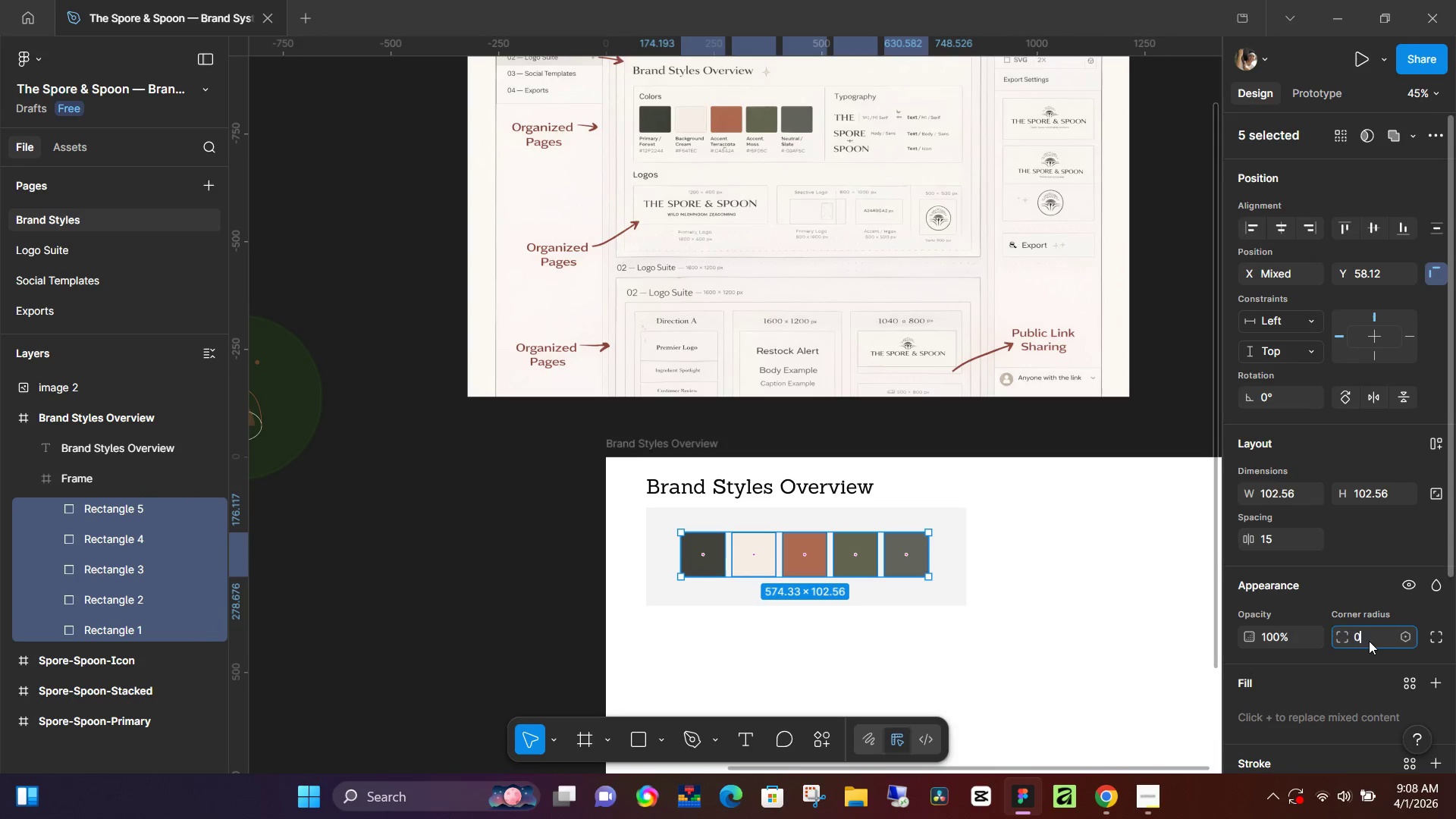 
key(BrightnessDown)
 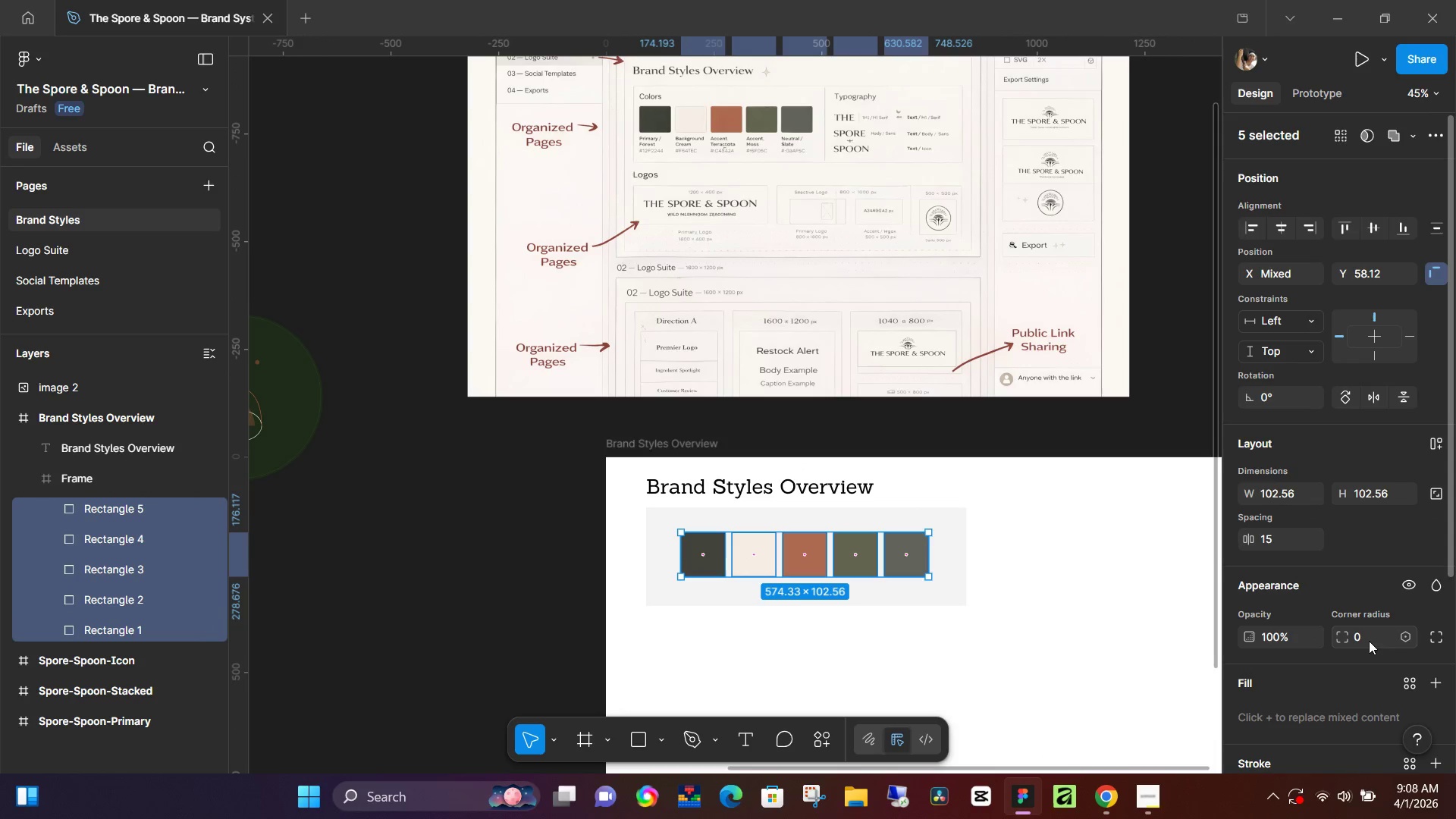 
key(NumpadEnter)
 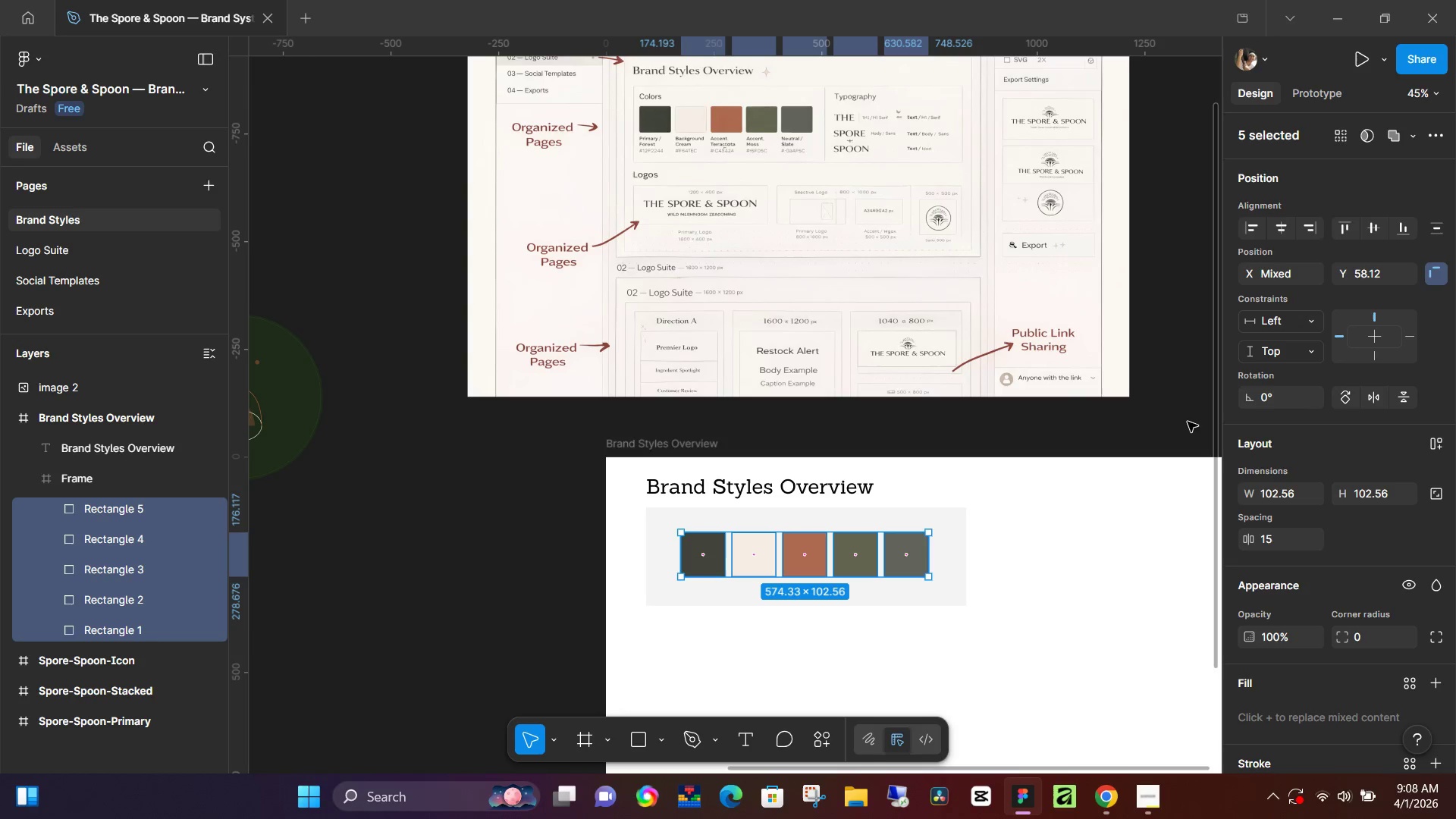 
left_click([1182, 381])
 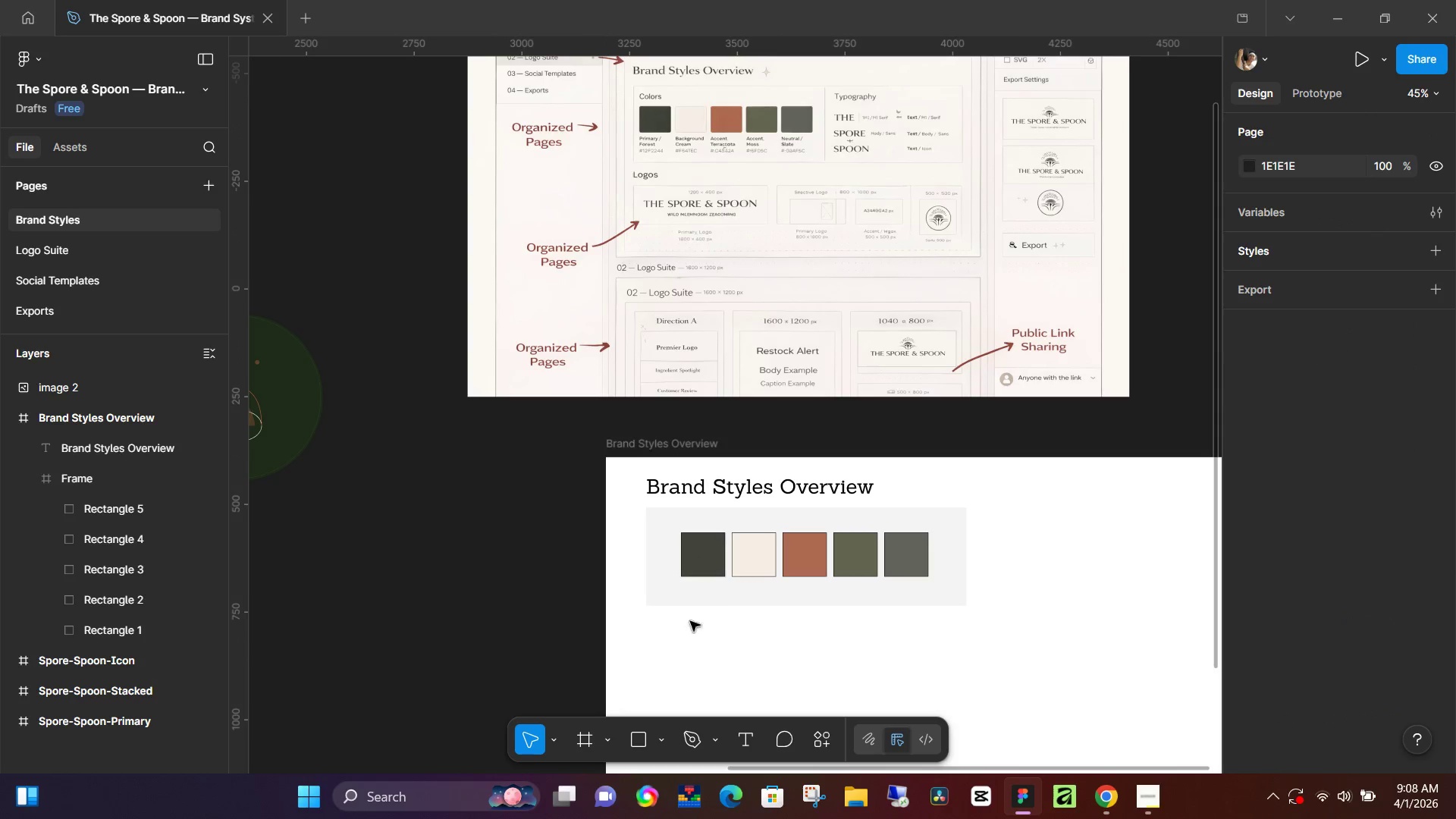 
left_click([721, 572])
 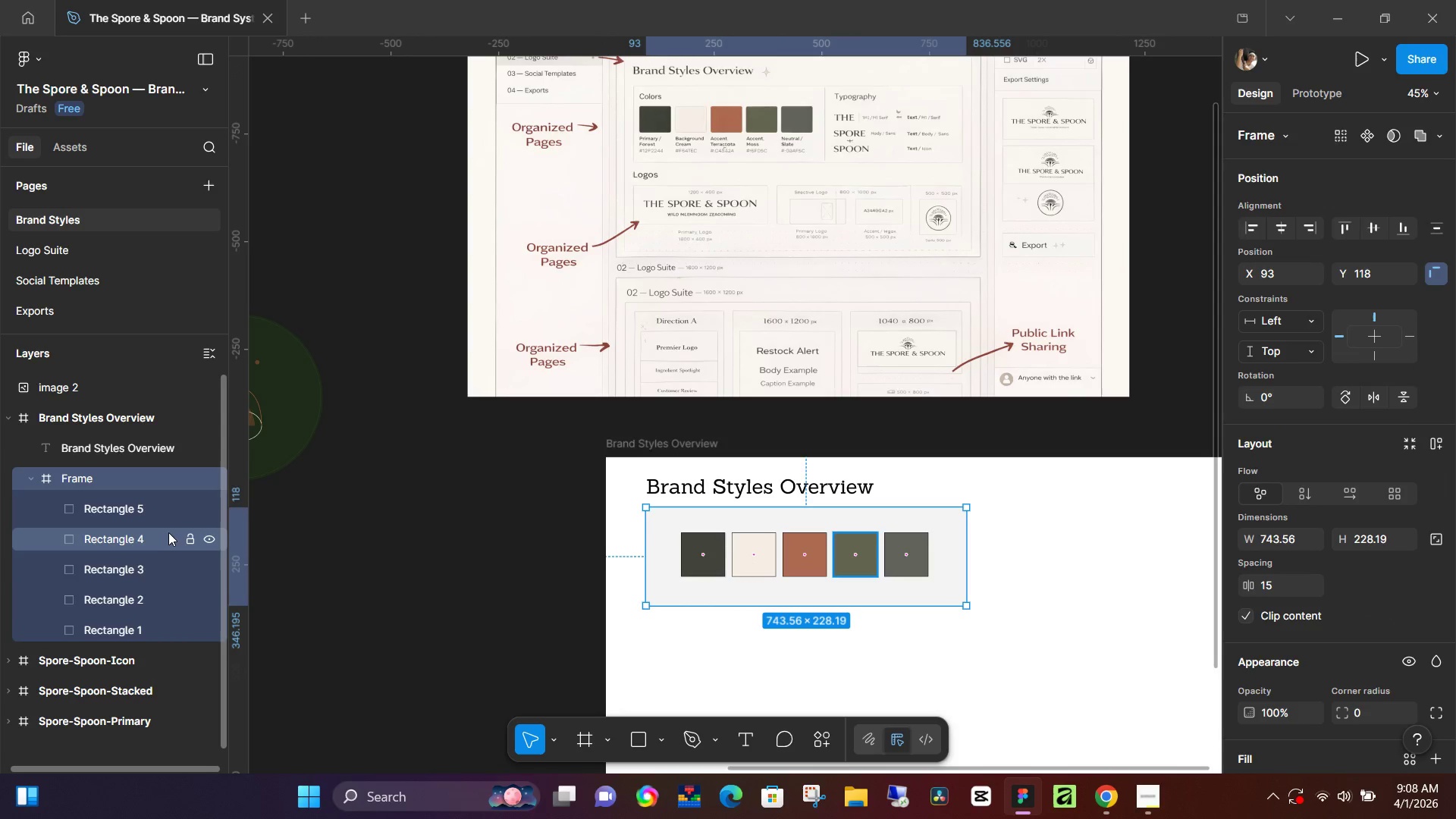 
left_click([166, 530])
 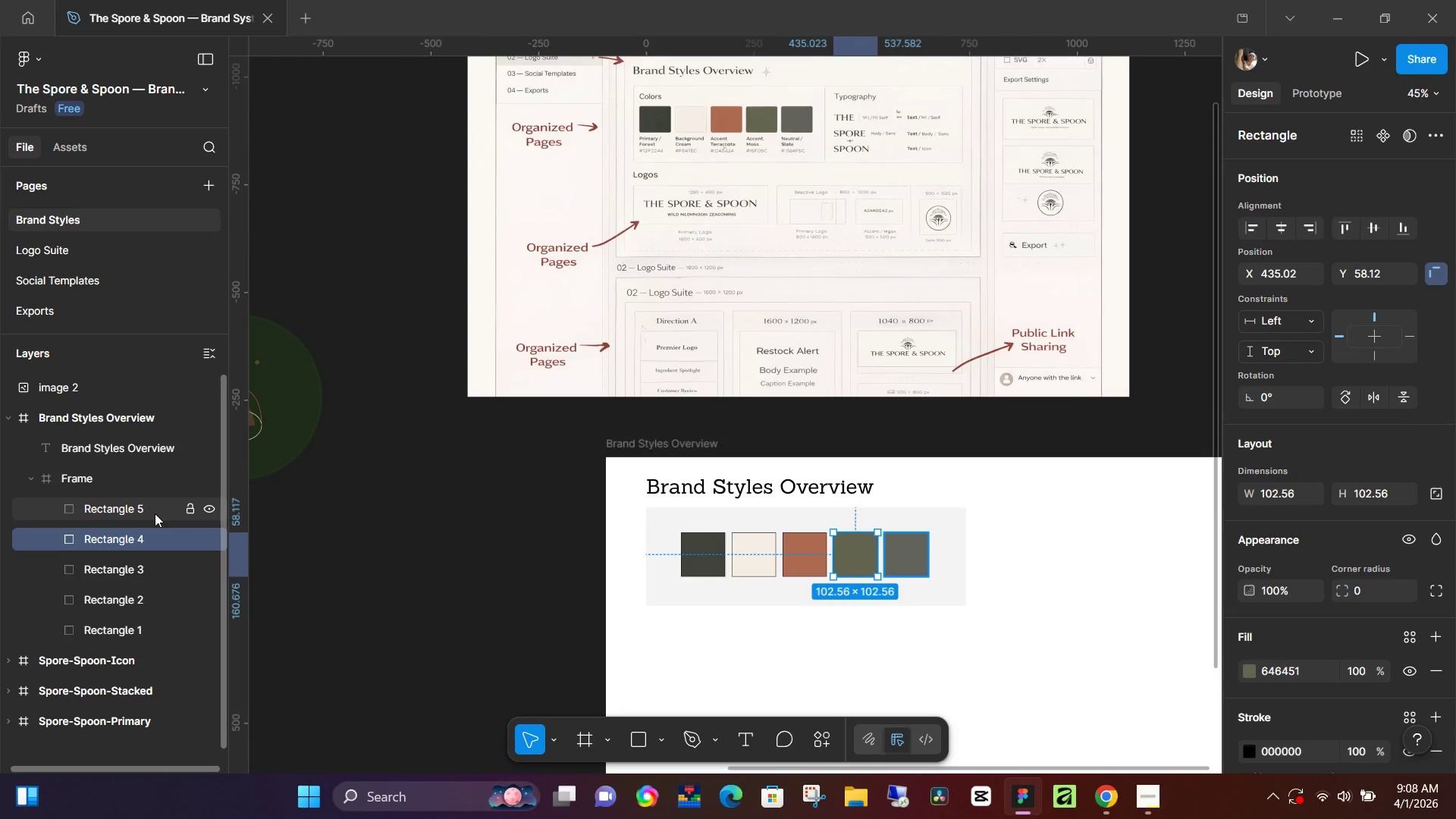 
left_click([155, 513])
 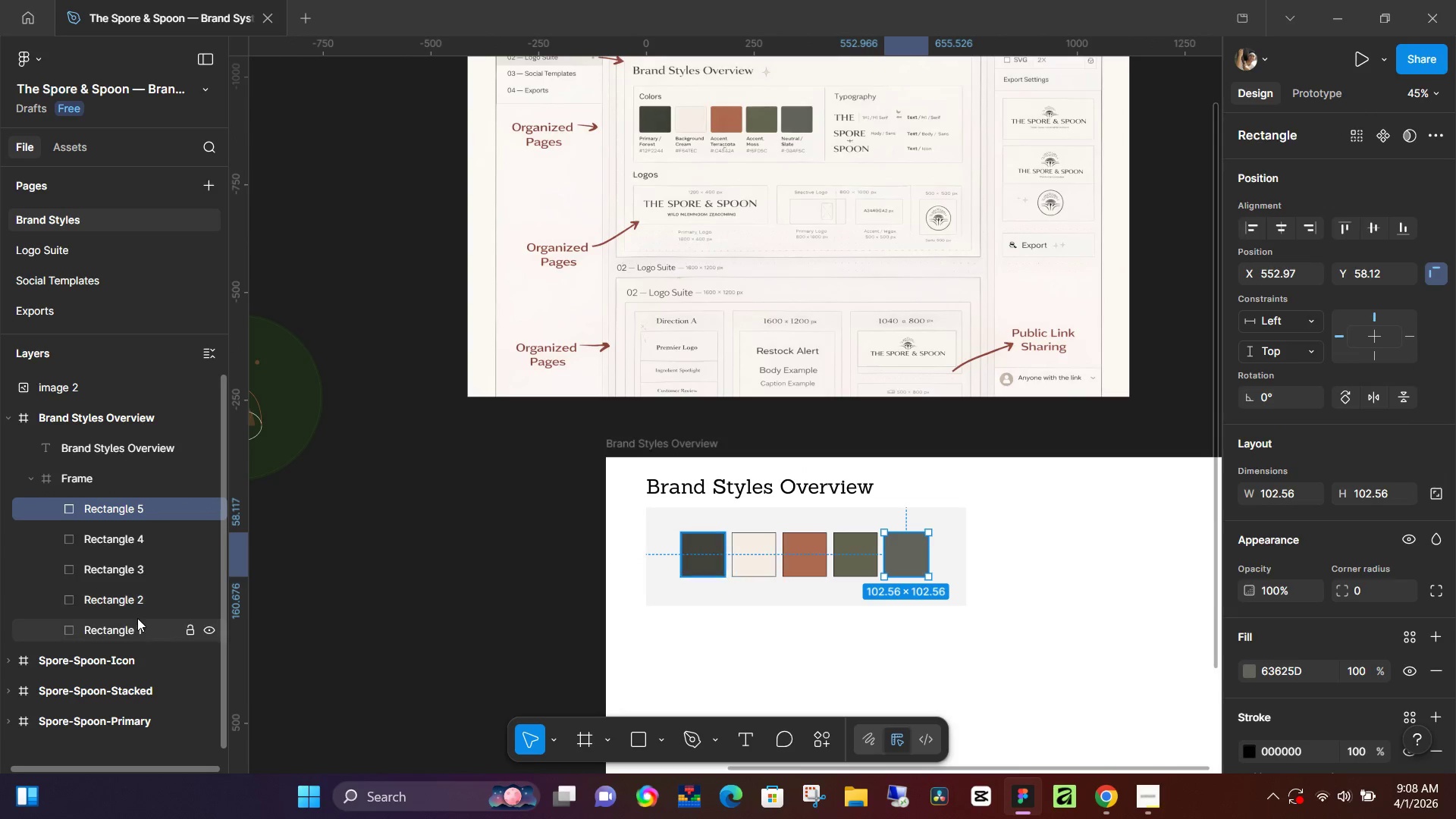 
hold_key(key=ShiftLeft, duration=0.39)
left_click([134, 623])
 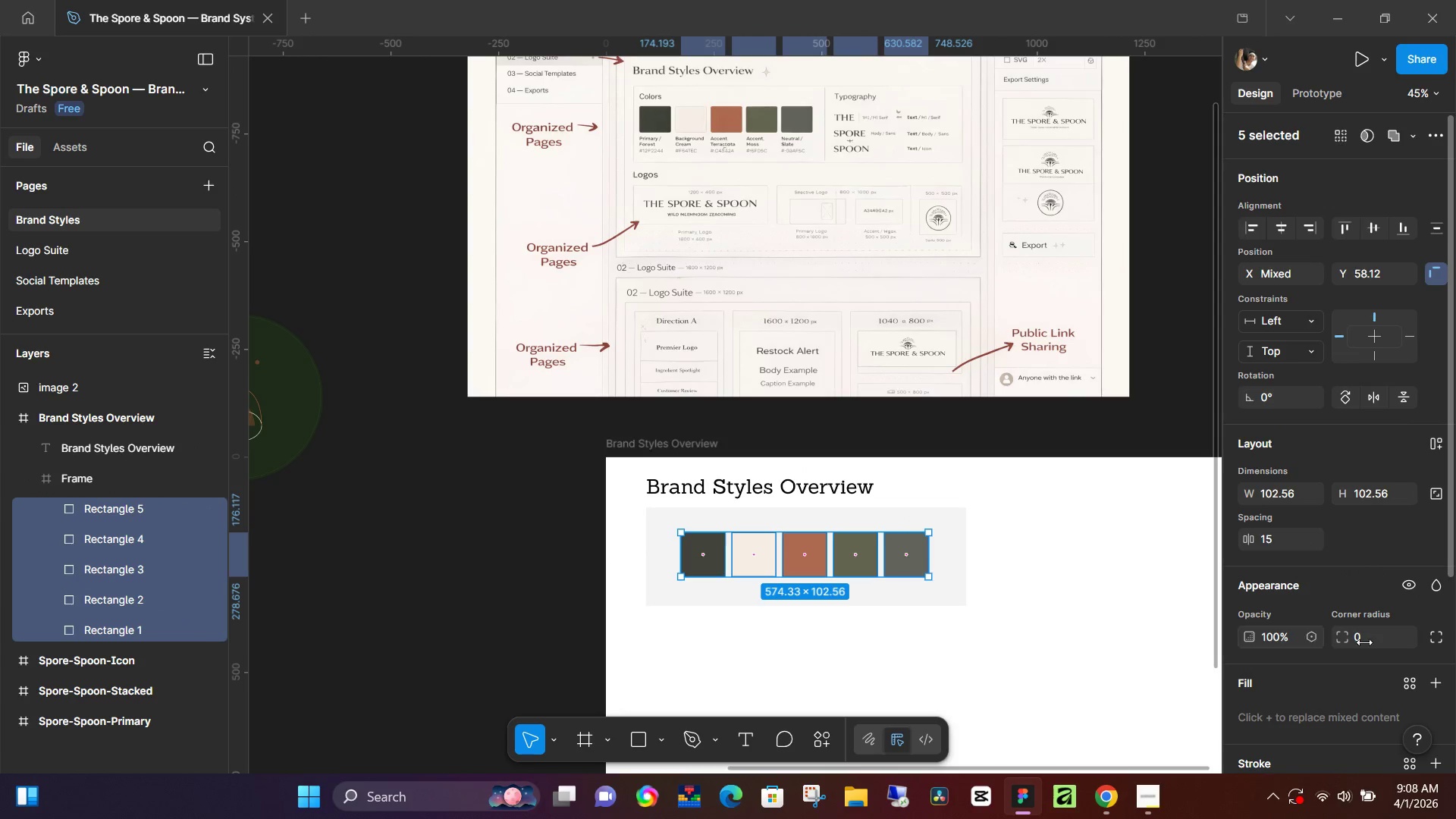 
left_click([1382, 644])
 